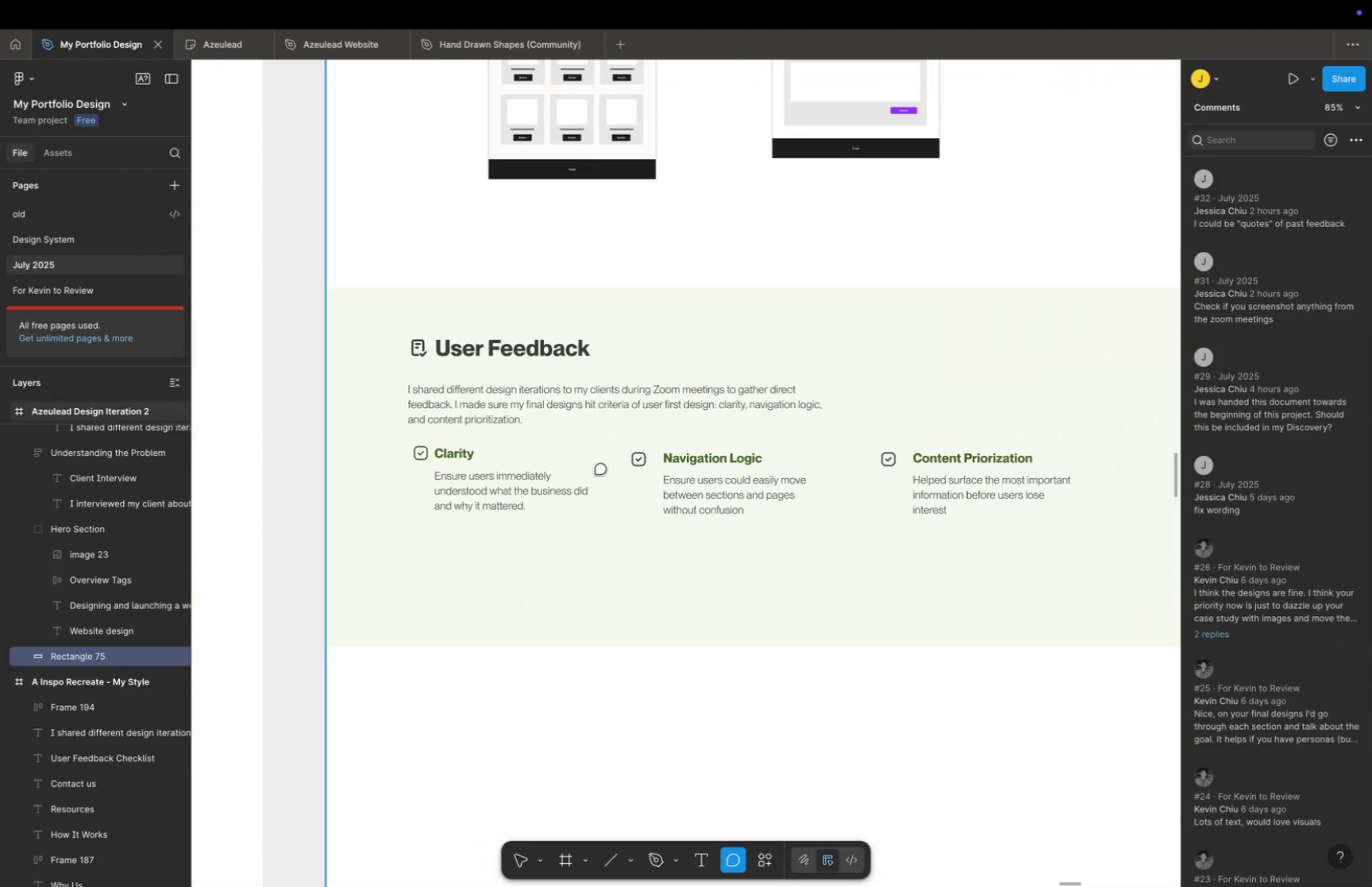 
key(Escape)
 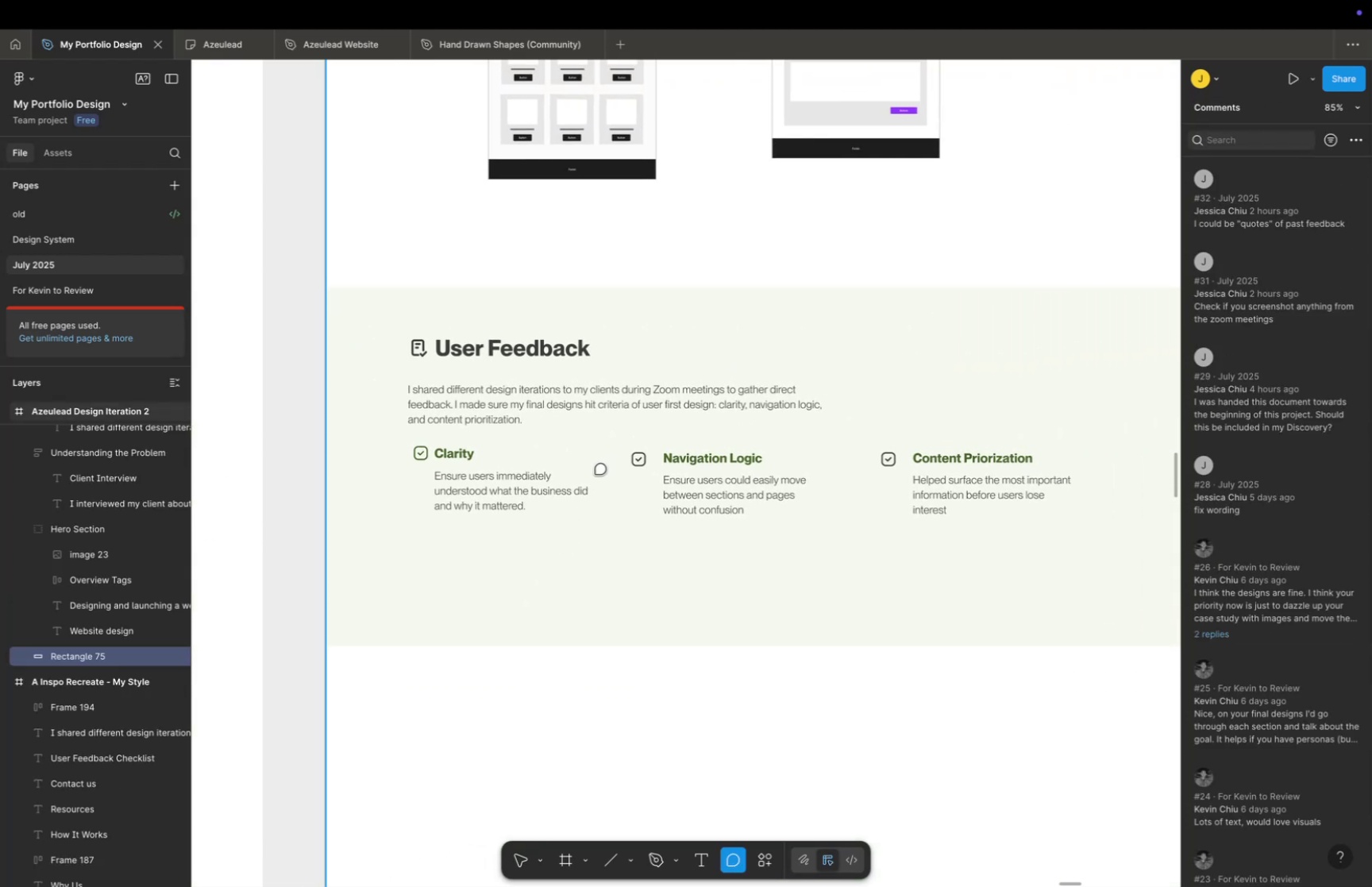 
key(Escape)
 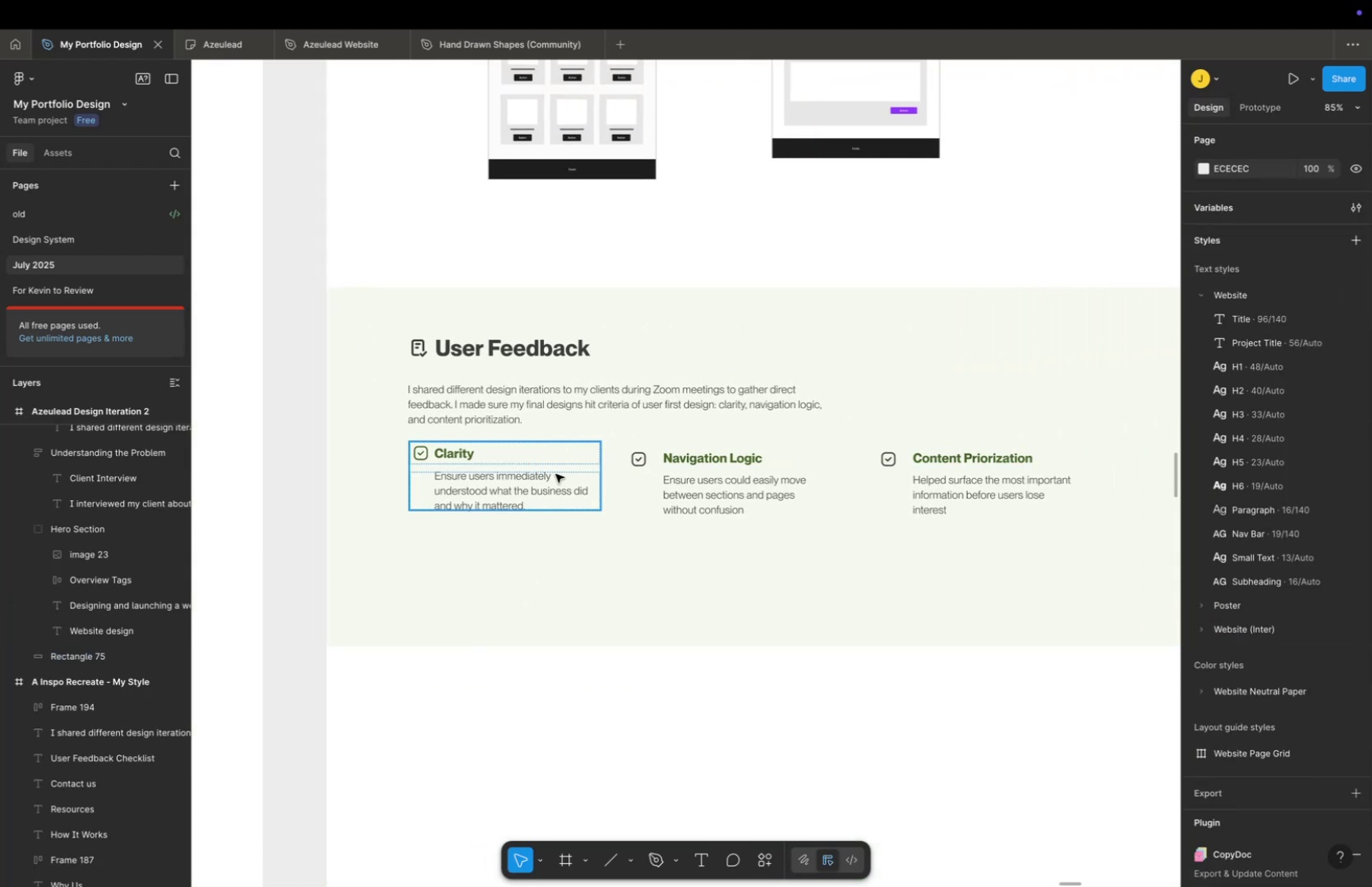 
left_click([556, 473])
 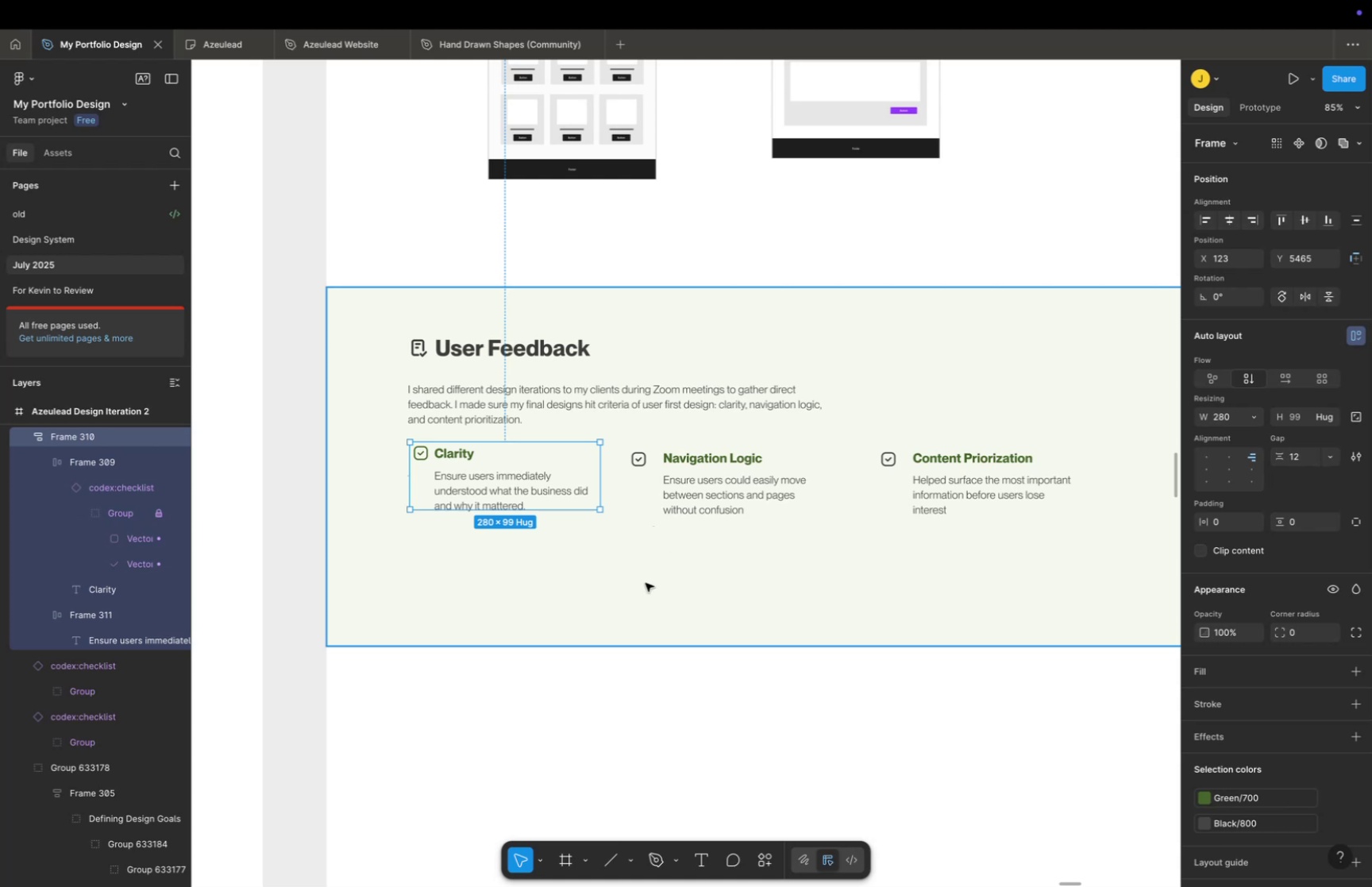 
hold_key(key=CommandLeft, duration=1.77)
scroll: coordinate [488, 499], scroll_direction: up, amount: 7.0
 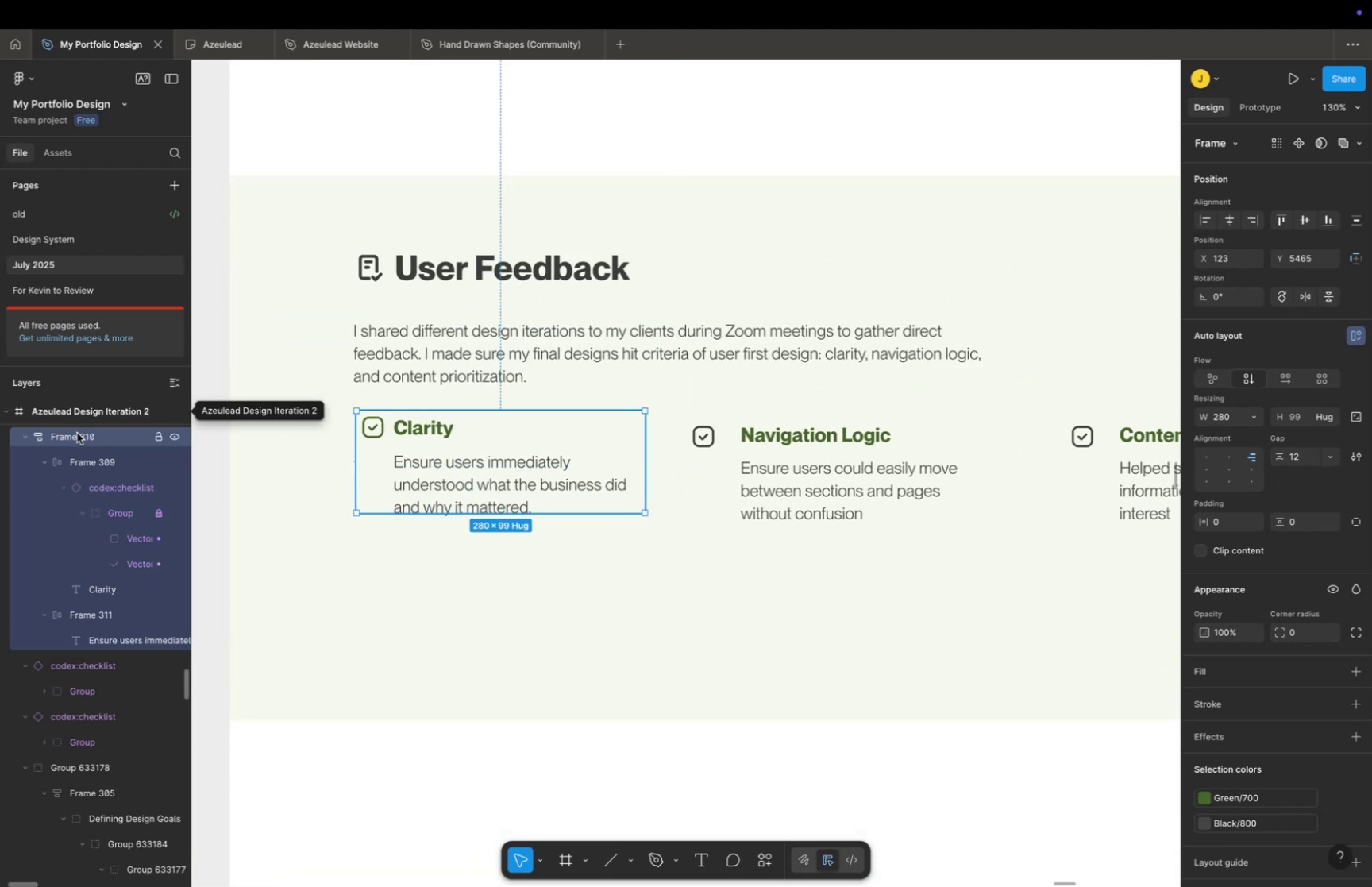 
double_click([77, 432])
 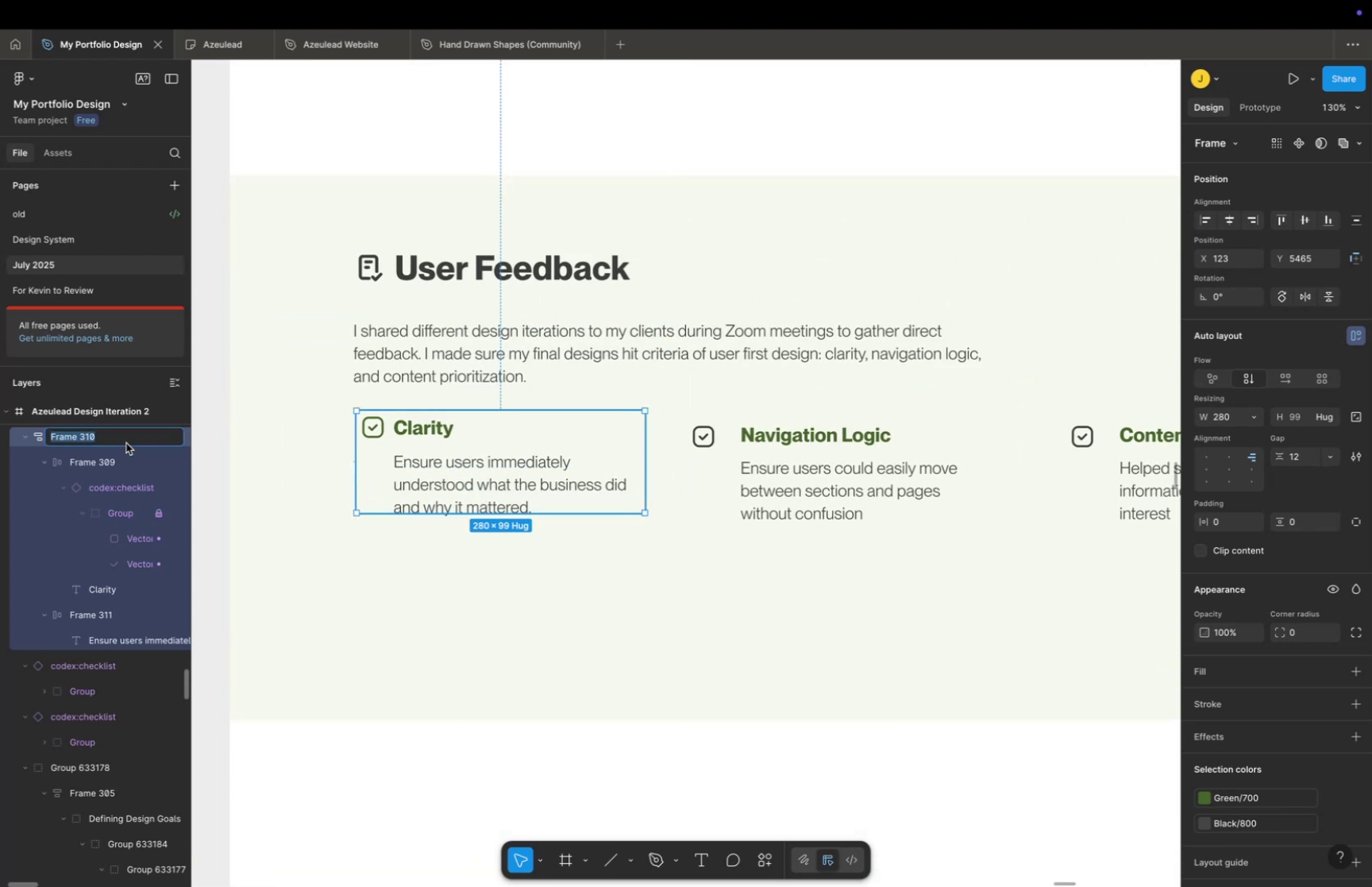 
type(Block 1)
 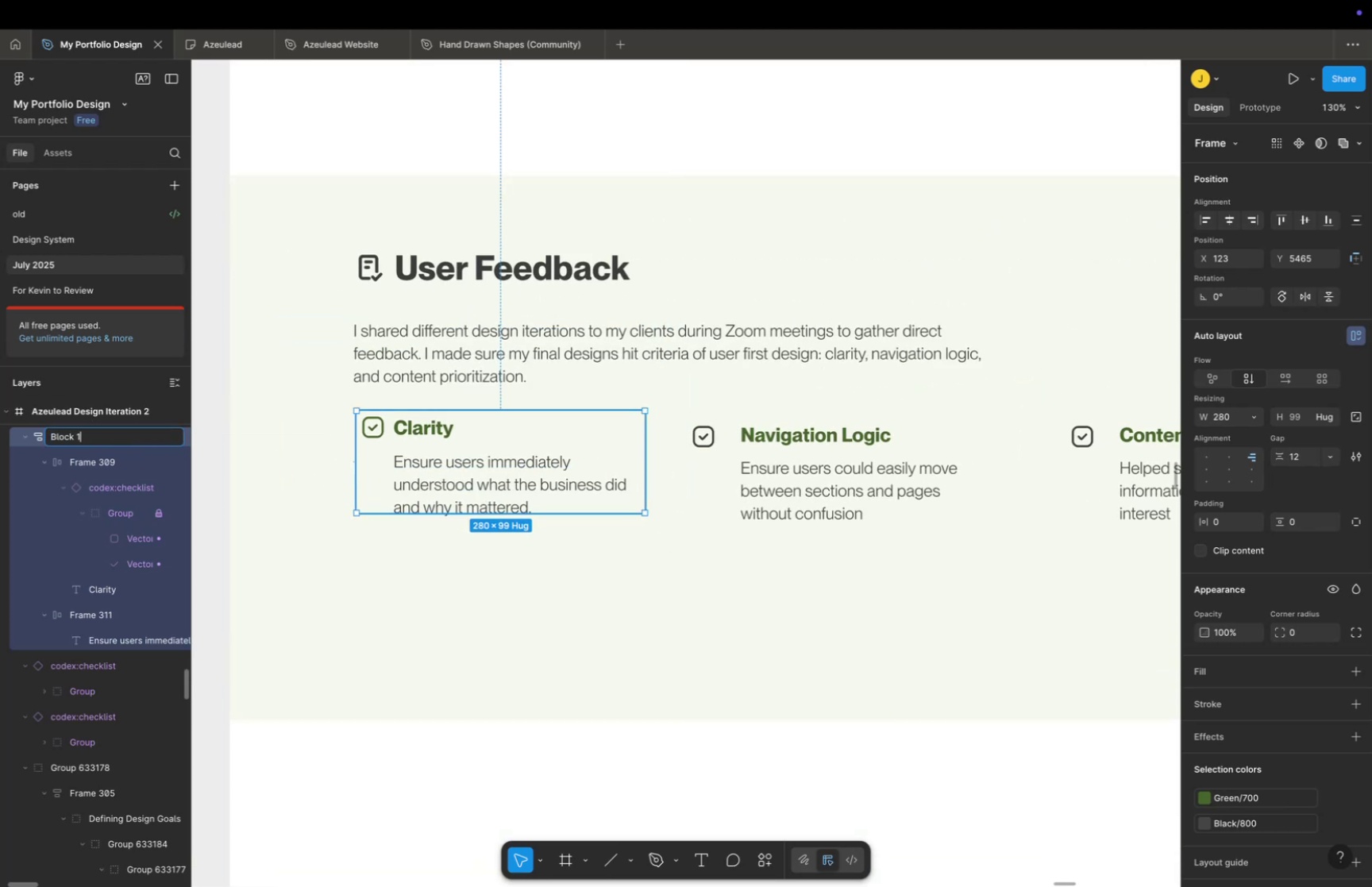 
key(Enter)
 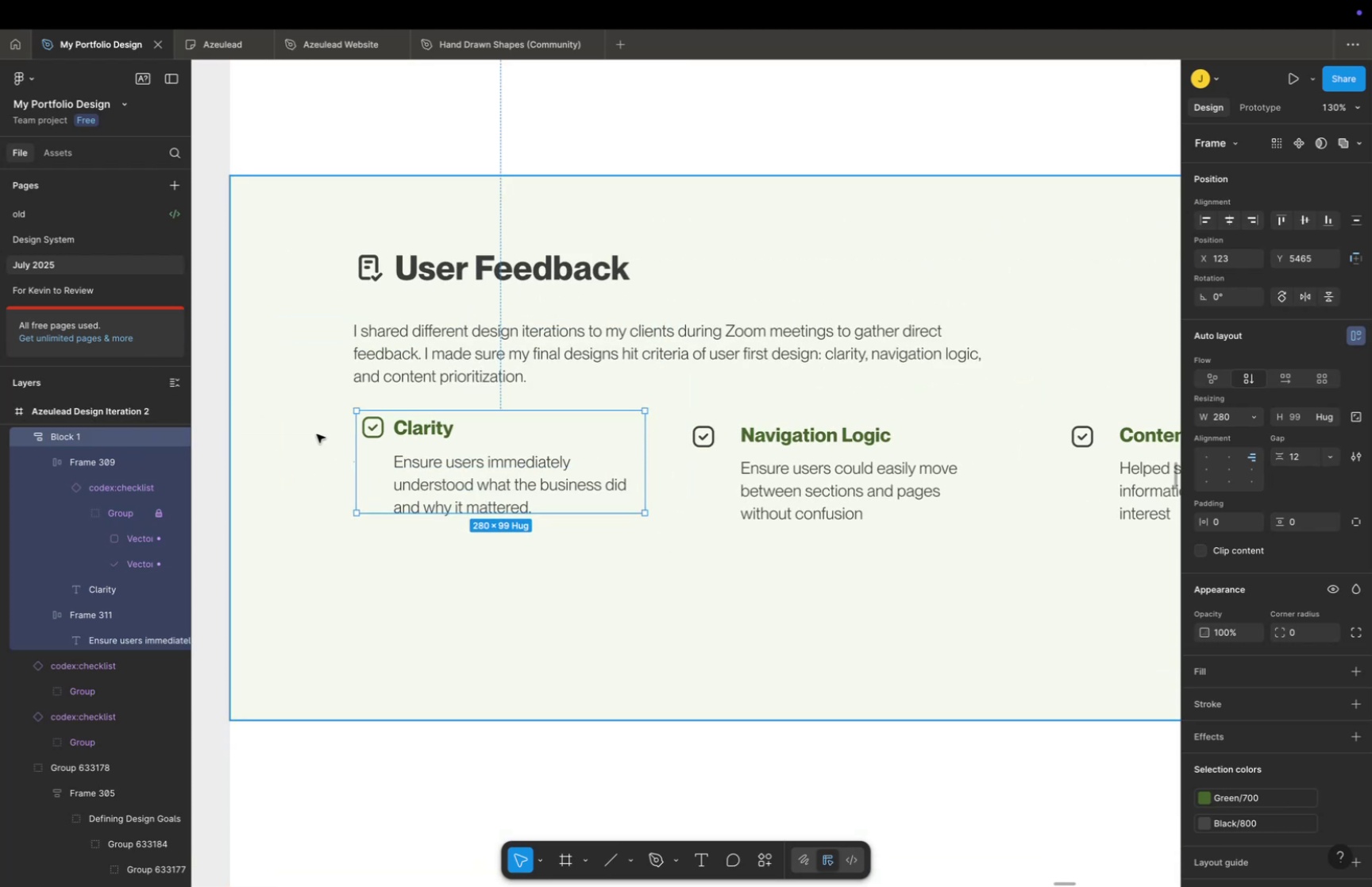 
left_click([552, 504])
 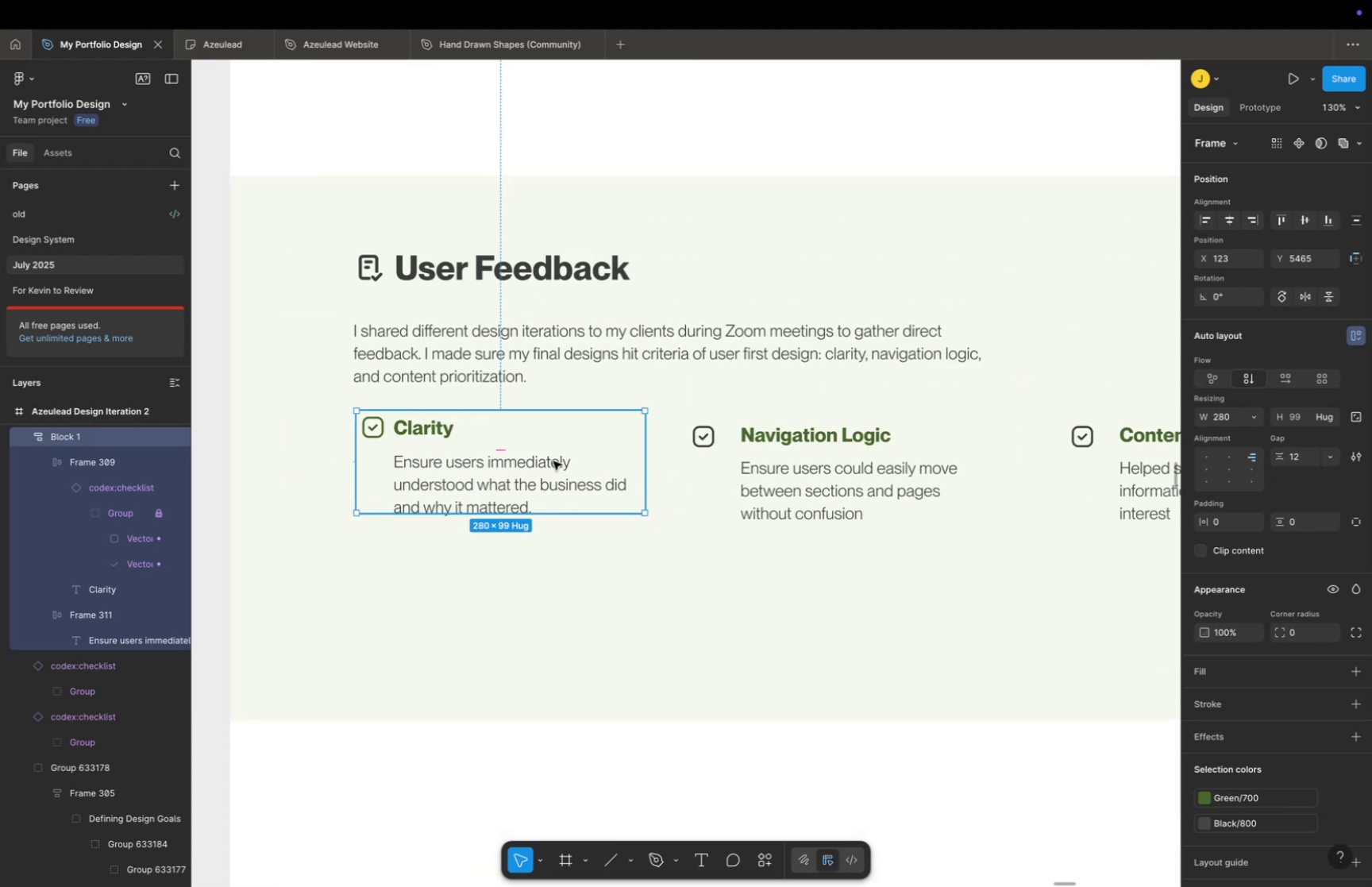 
hold_key(key=ShiftLeft, duration=1.67)
left_click_drag(start_coordinate=[523, 433], to_coordinate=[526, 439])
 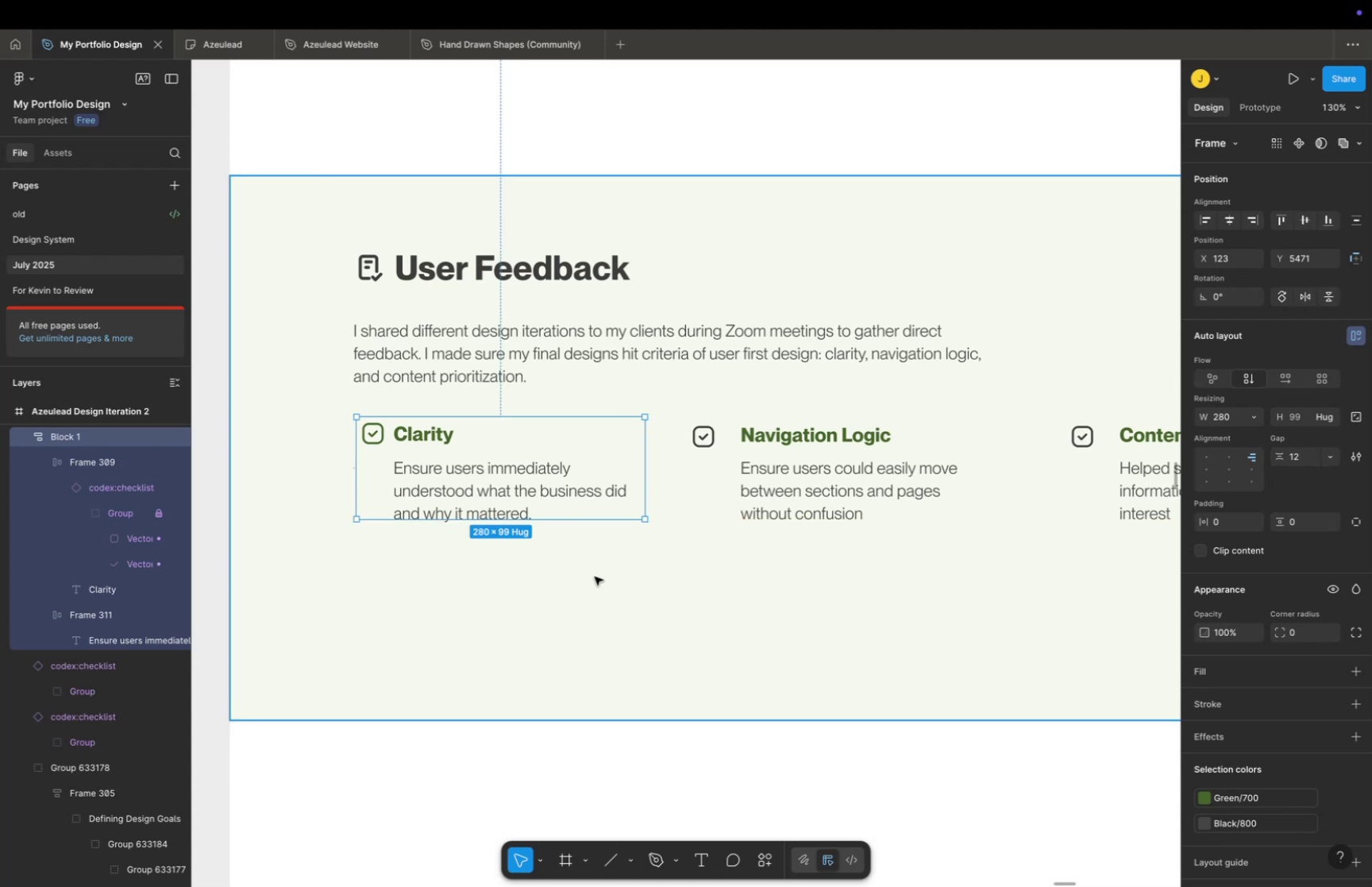 
left_click([595, 576])
 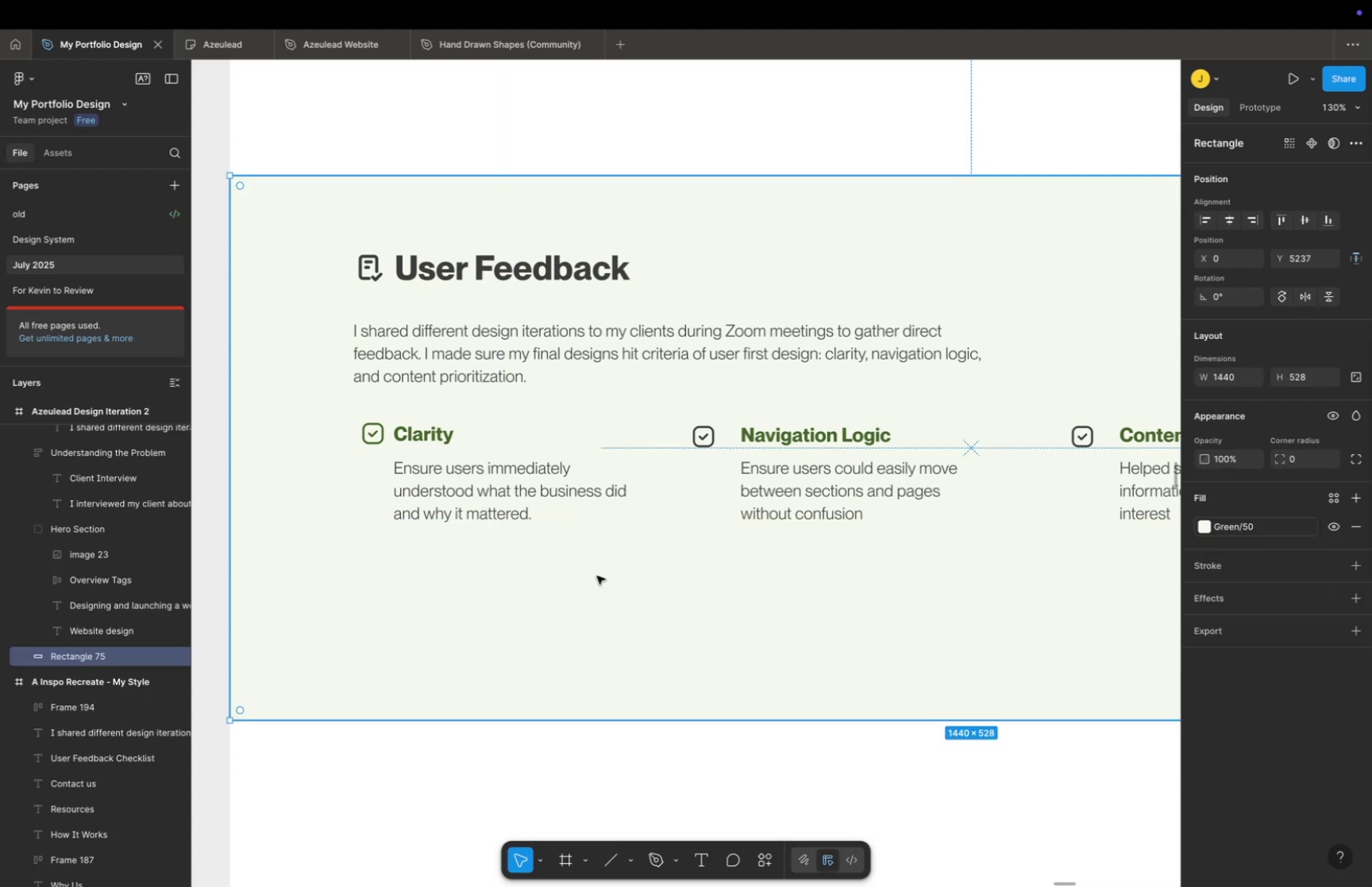 
hold_key(key=Space, duration=0.33)
 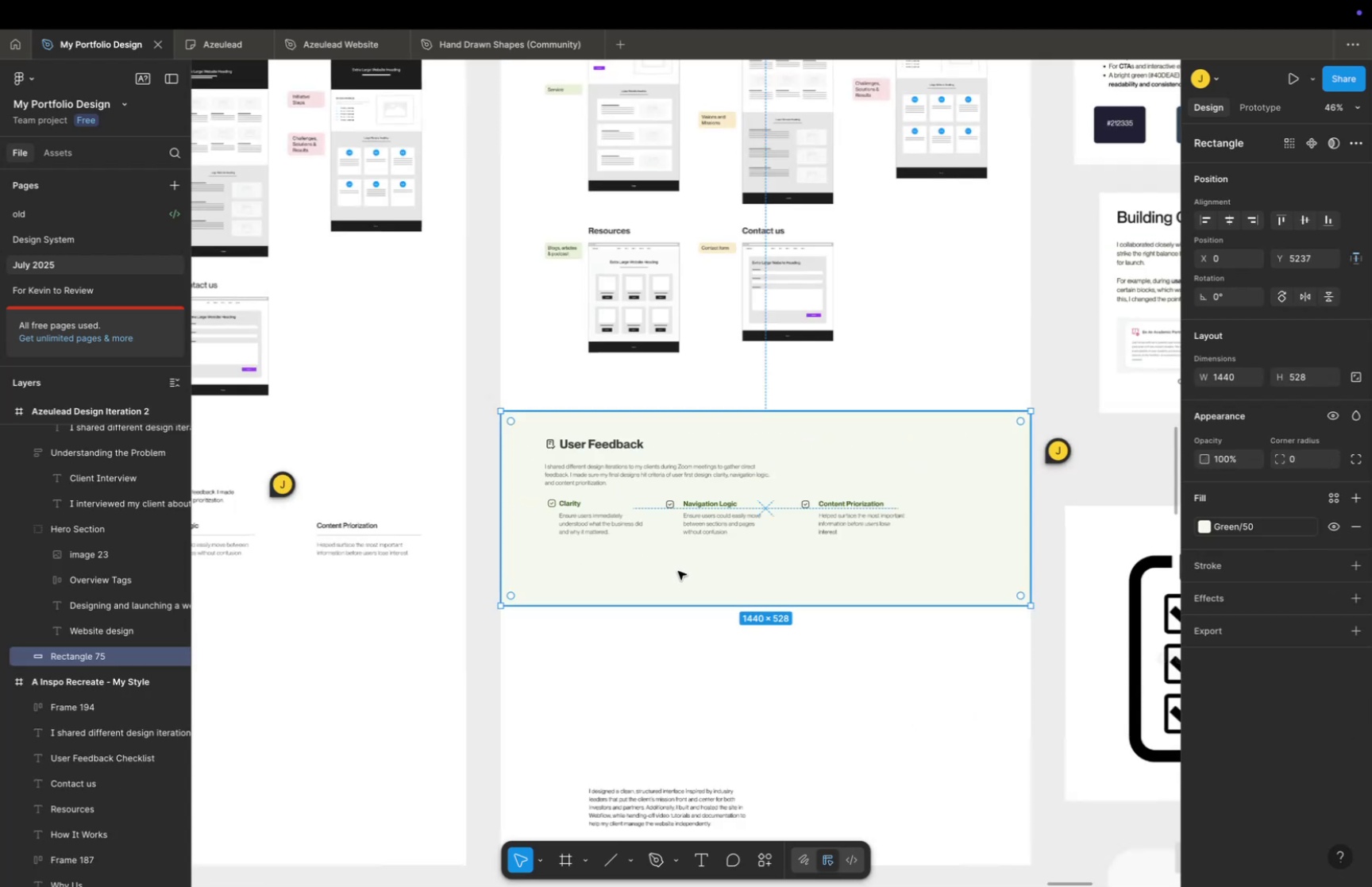 
left_click_drag(start_coordinate=[673, 559], to_coordinate=[646, 543])
 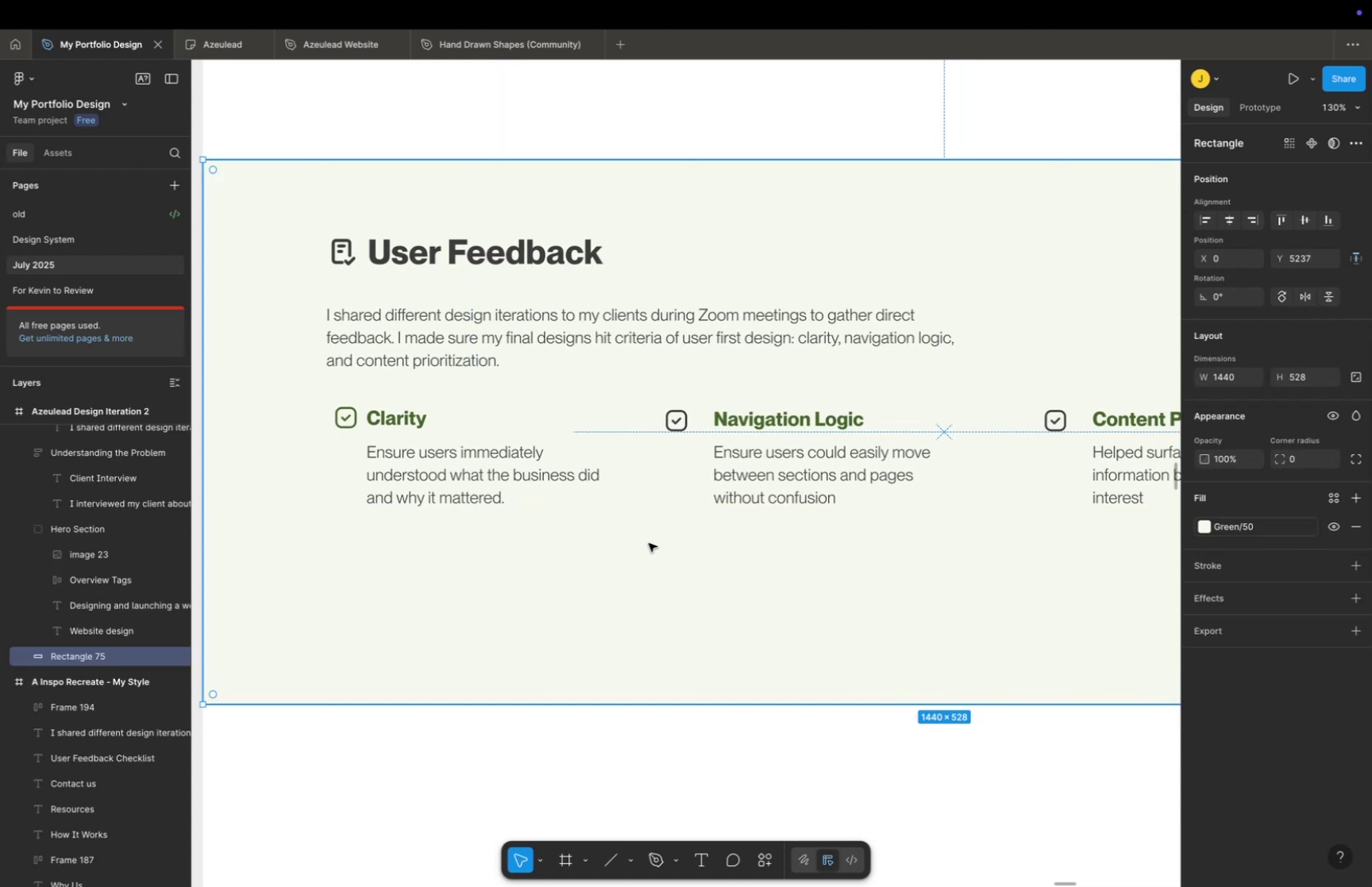 
key(Meta+CommandLeft)
 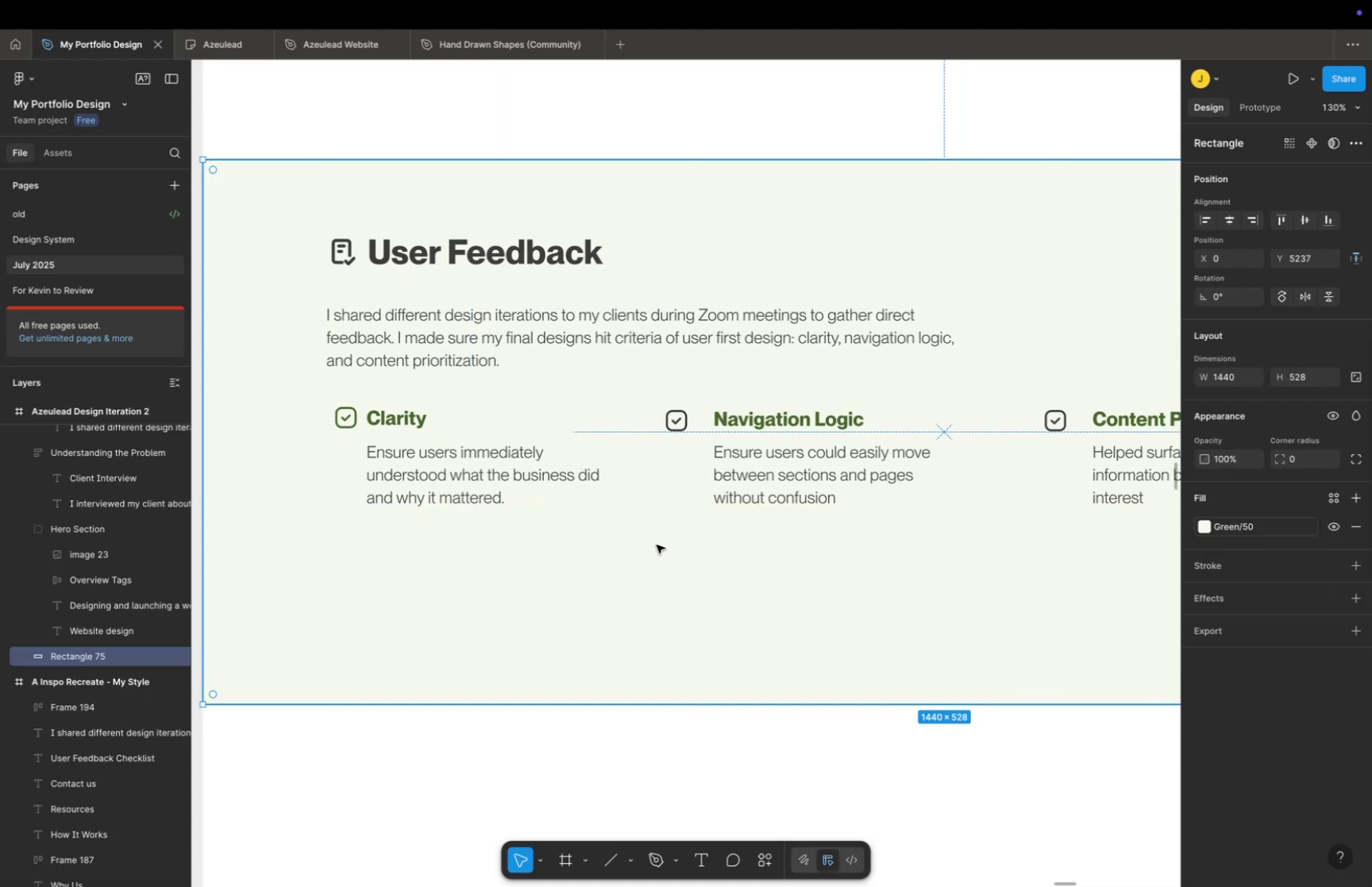 
scroll: coordinate [667, 550], scroll_direction: down, amount: 16.0
 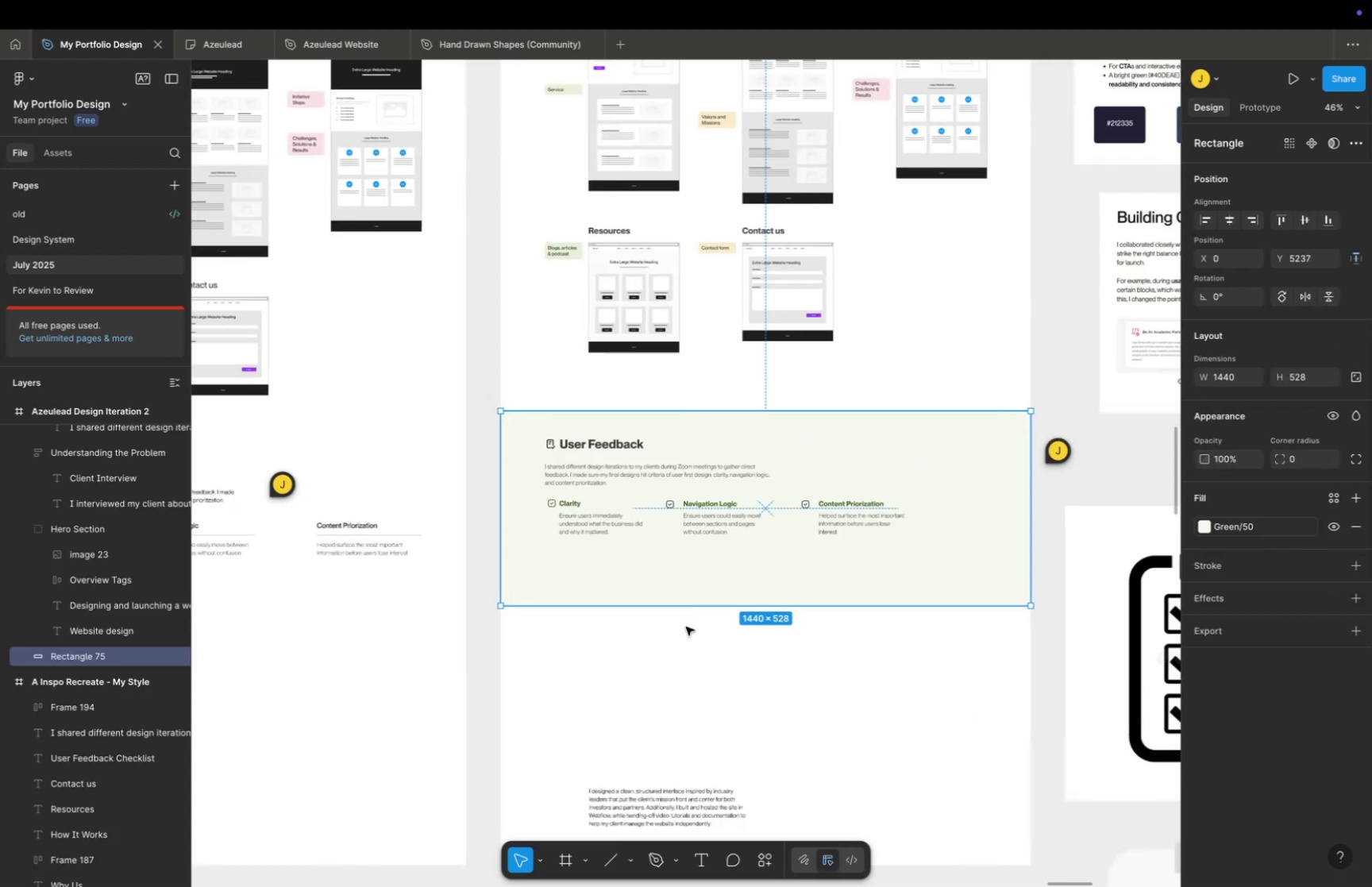 
left_click([686, 626])
 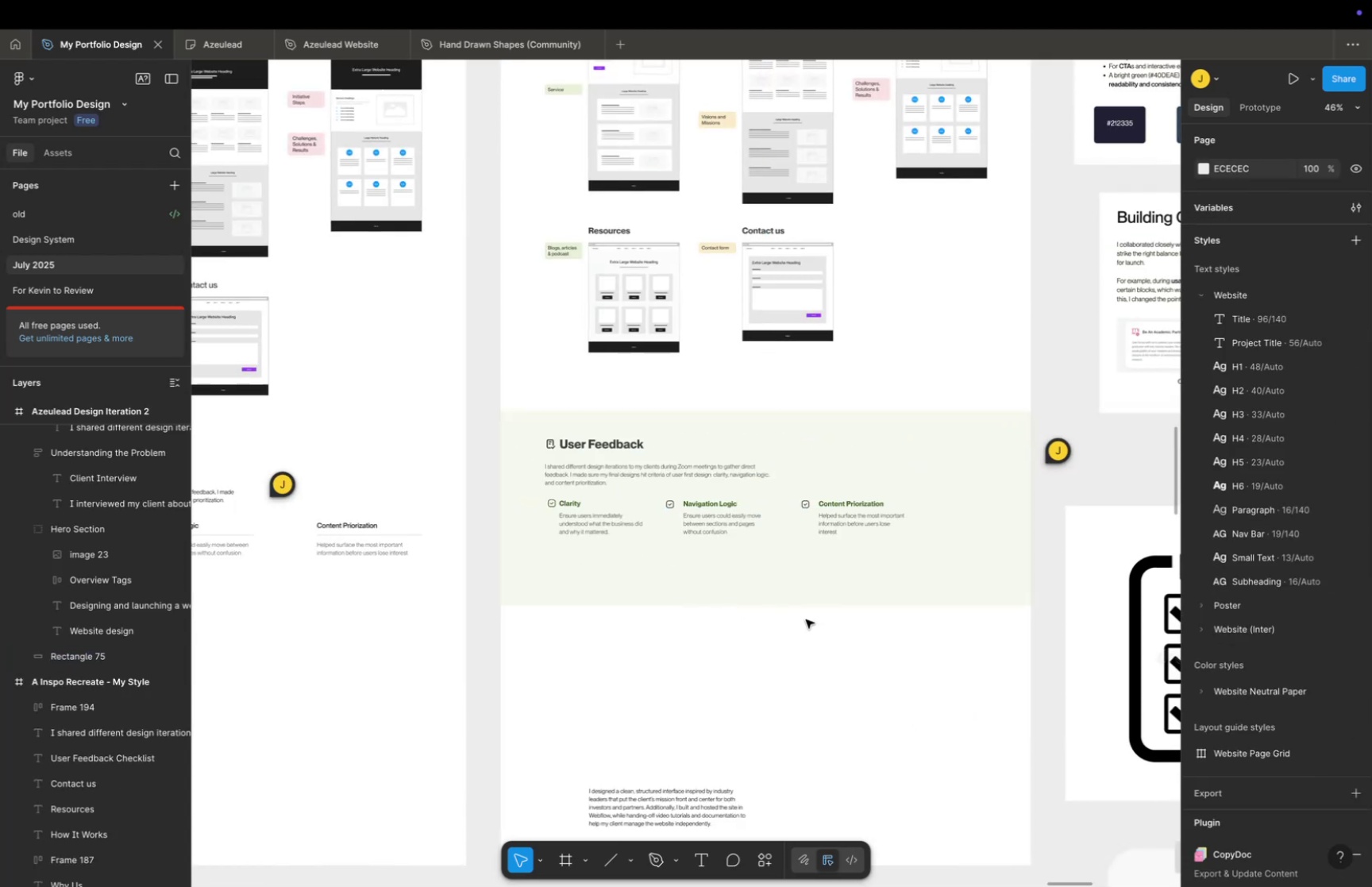 
hold_key(key=CommandLeft, duration=0.36)
scroll: coordinate [800, 607], scroll_direction: up, amount: 11.0
 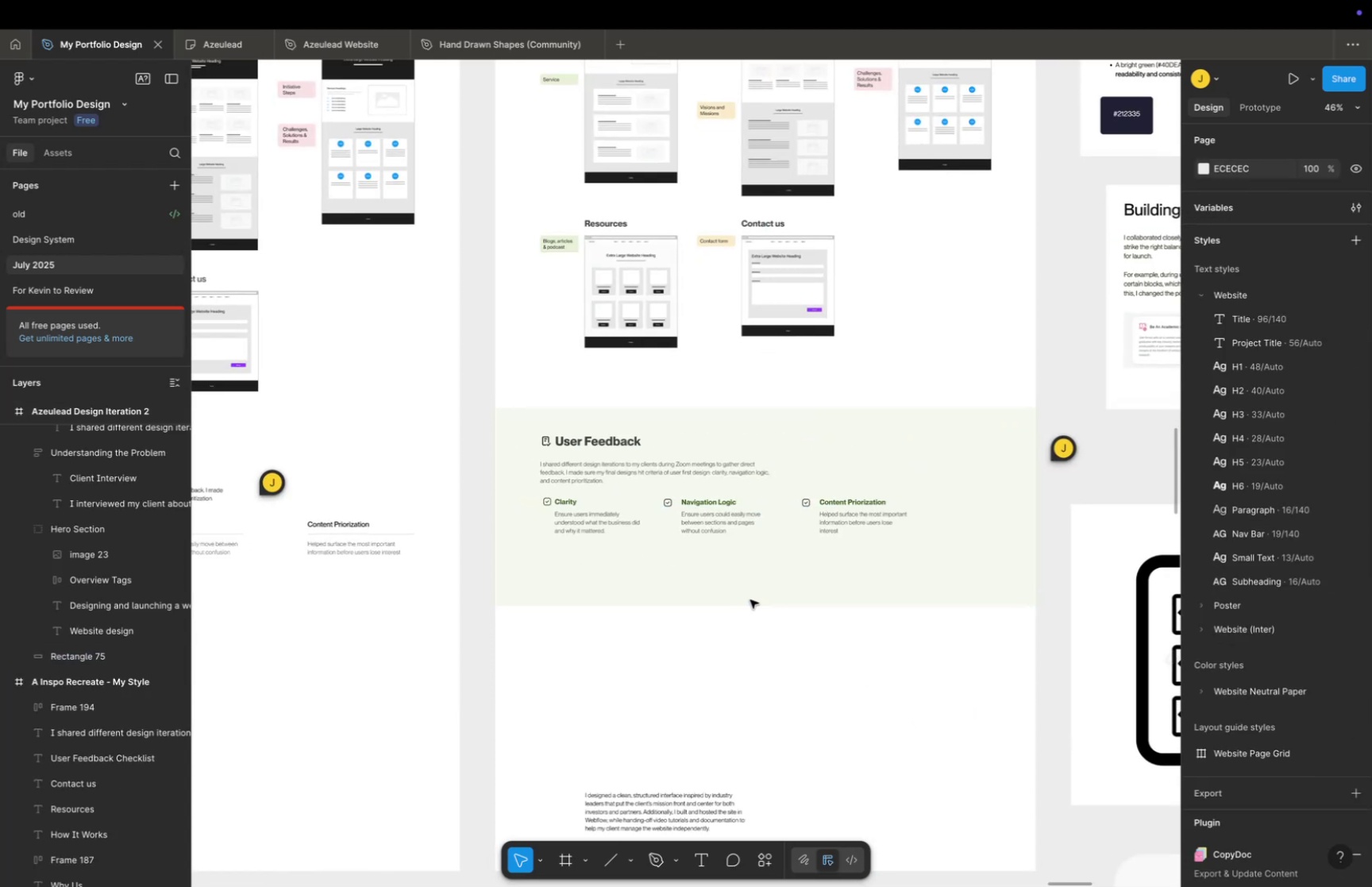 
key(Meta+CommandLeft)
 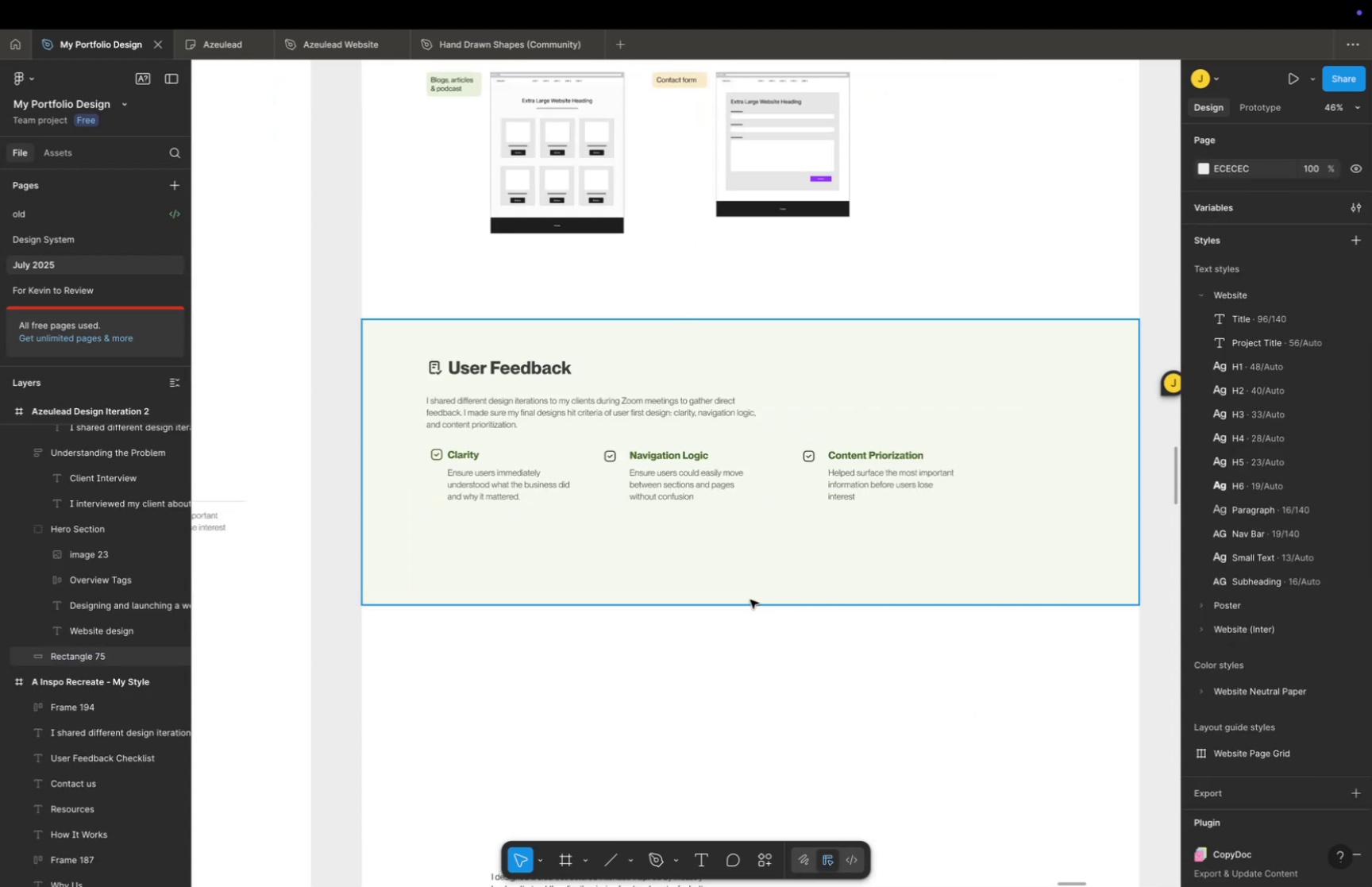 
scroll: coordinate [750, 599], scroll_direction: up, amount: 2.0
 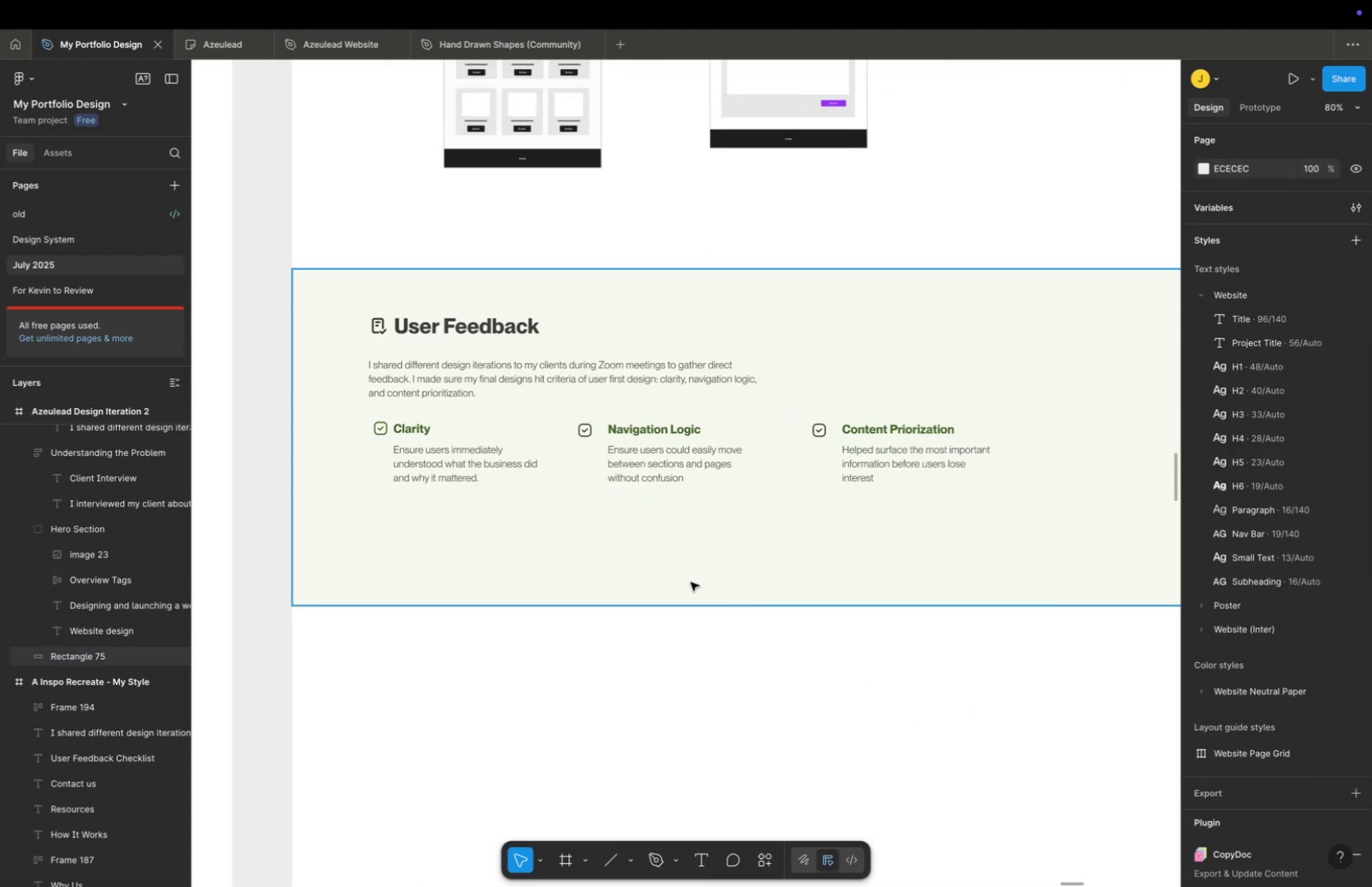 
hold_key(key=Space, duration=0.73)
 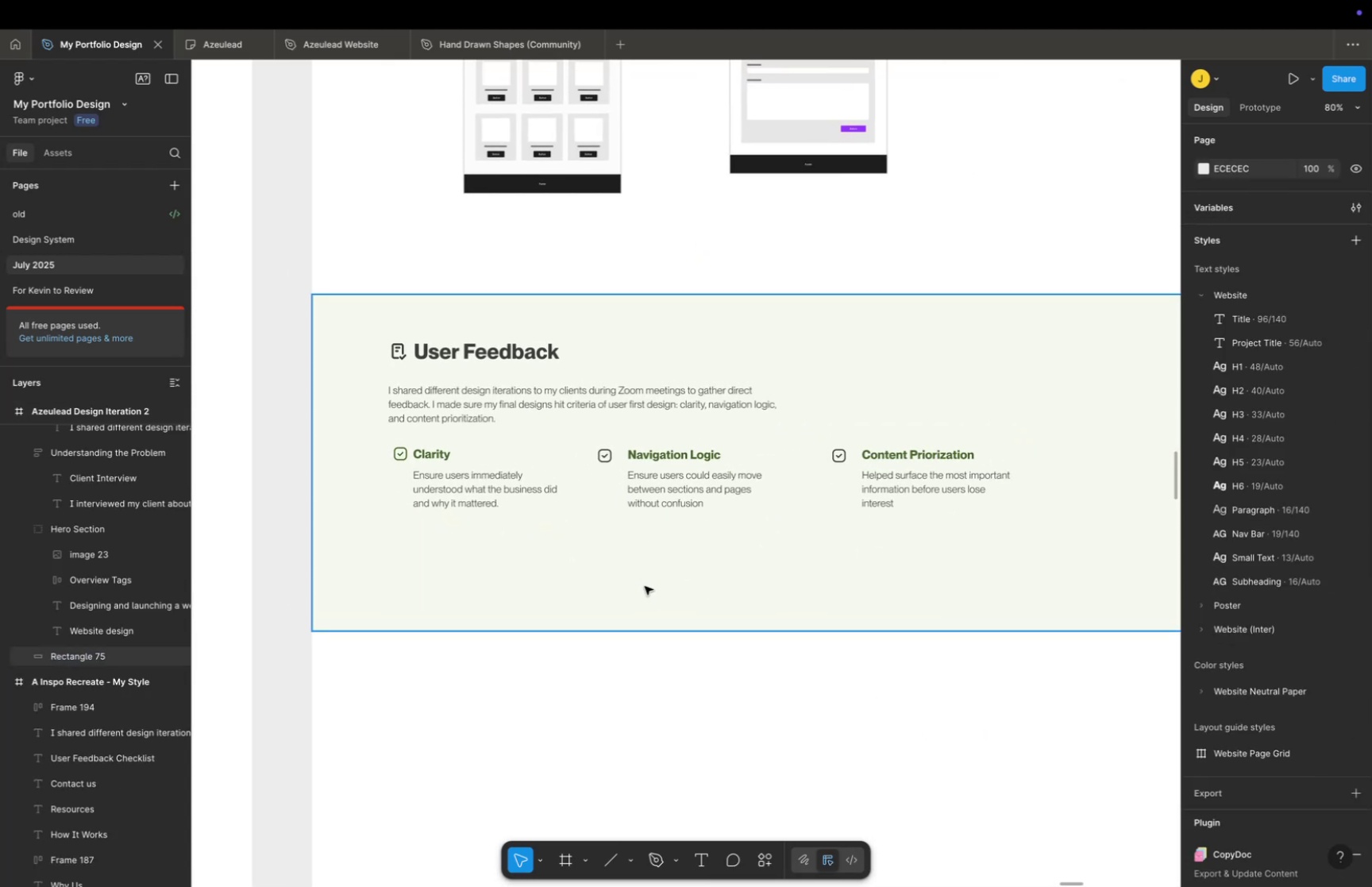 
left_click_drag(start_coordinate=[625, 560], to_coordinate=[645, 585])
 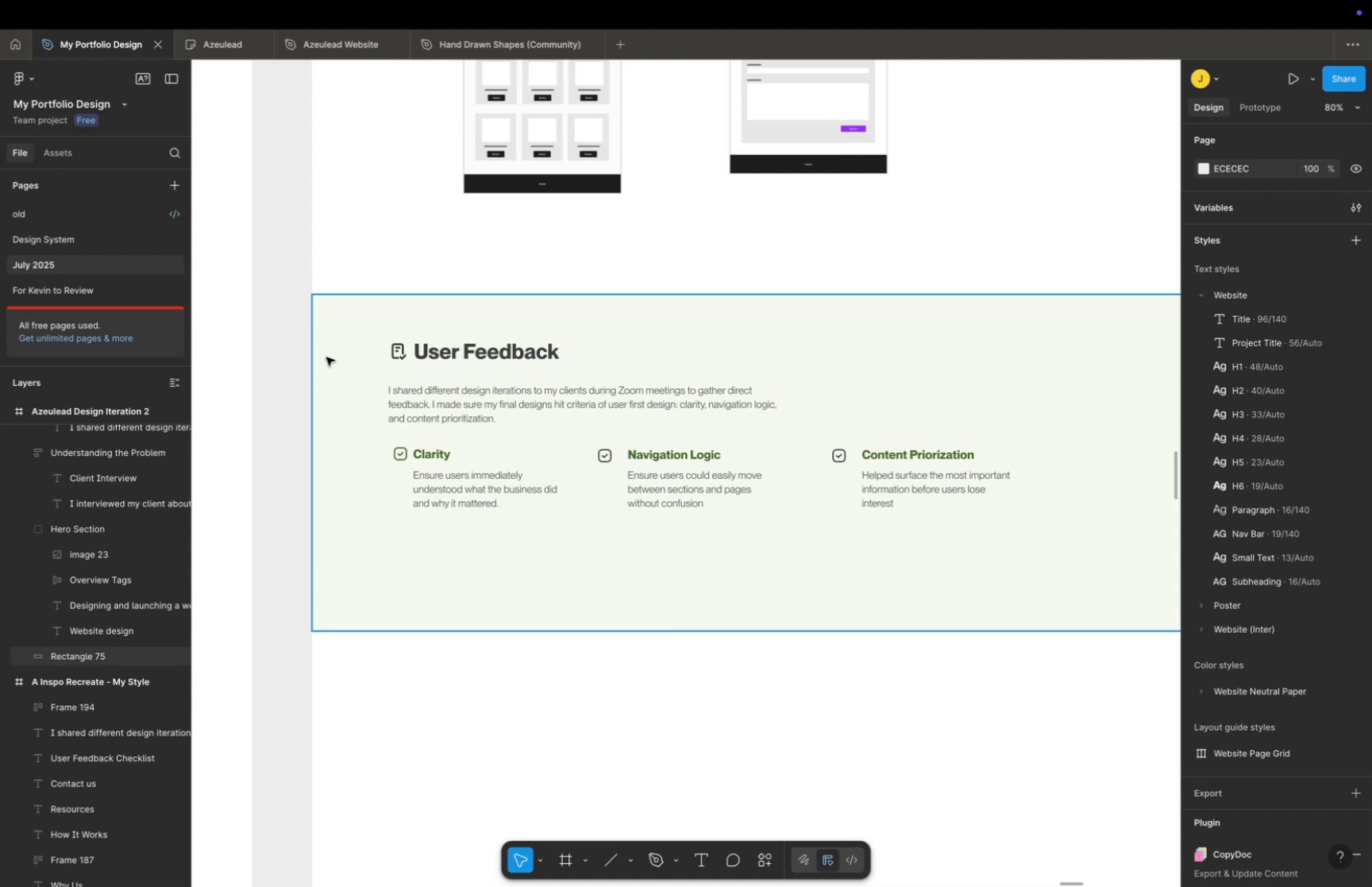 
wait(7.08)
 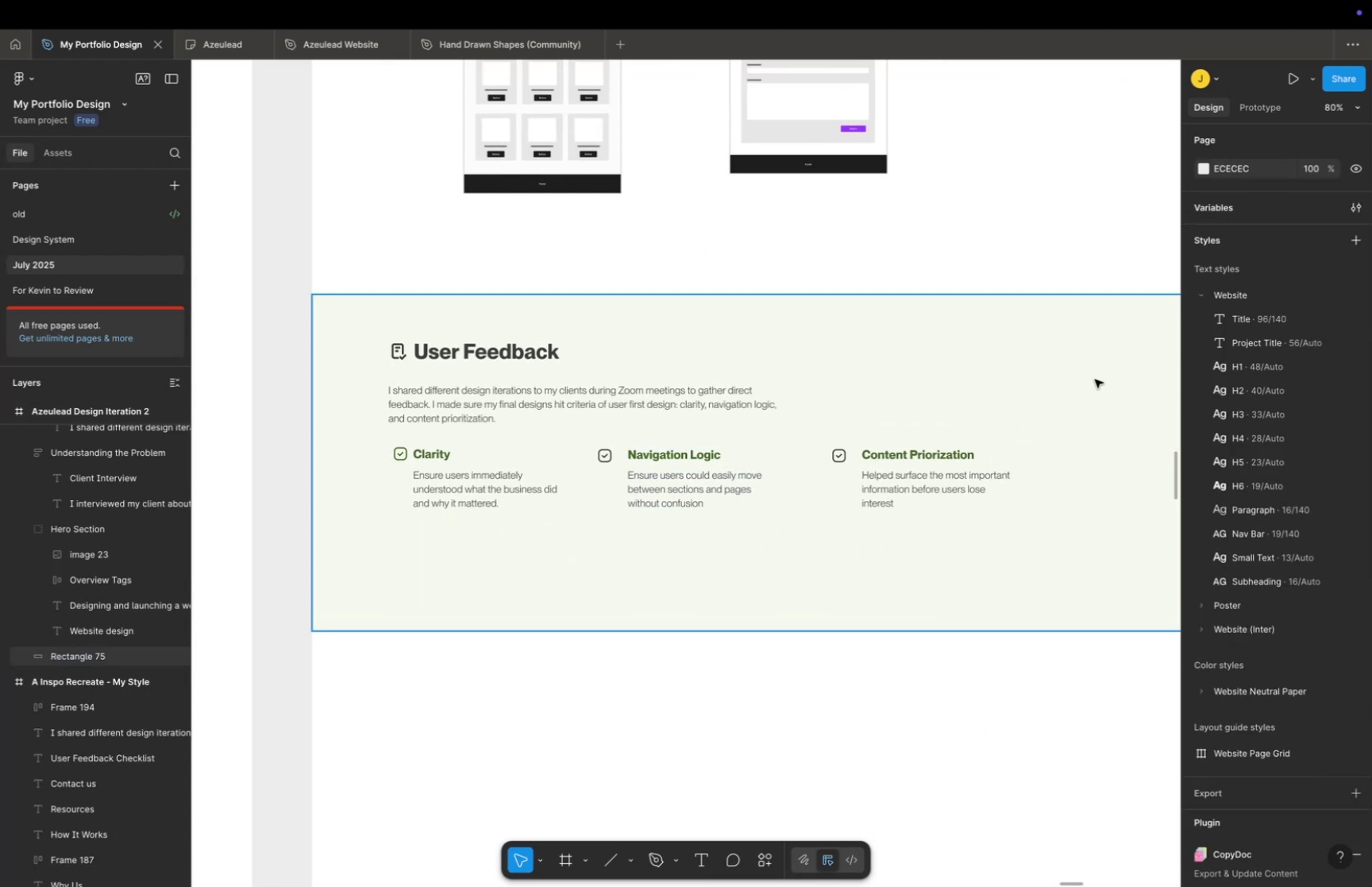 
double_click([403, 349])
 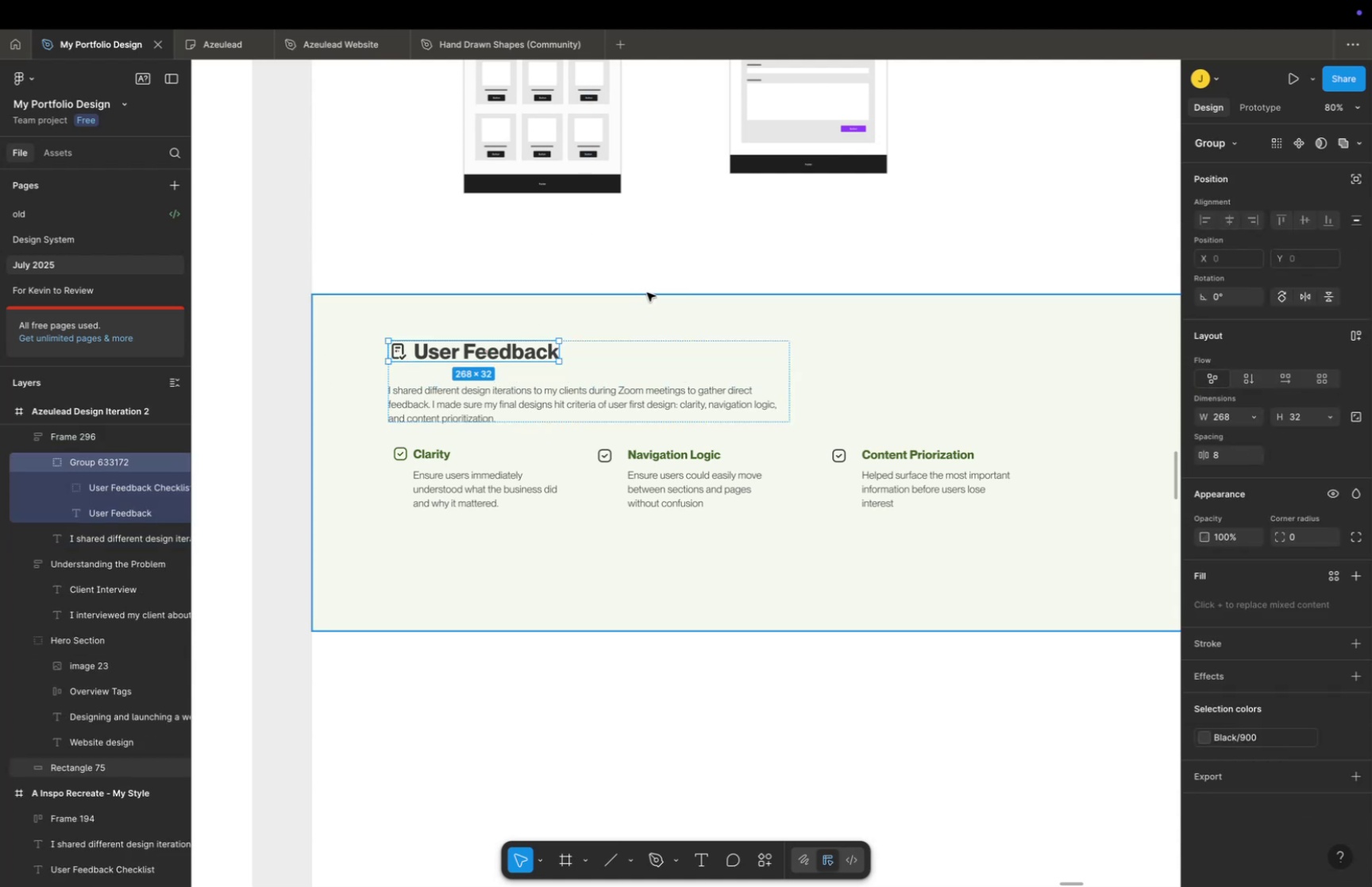 
hold_key(key=CommandLeft, duration=0.49)
scroll: coordinate [693, 284], scroll_direction: down, amount: 13.0
 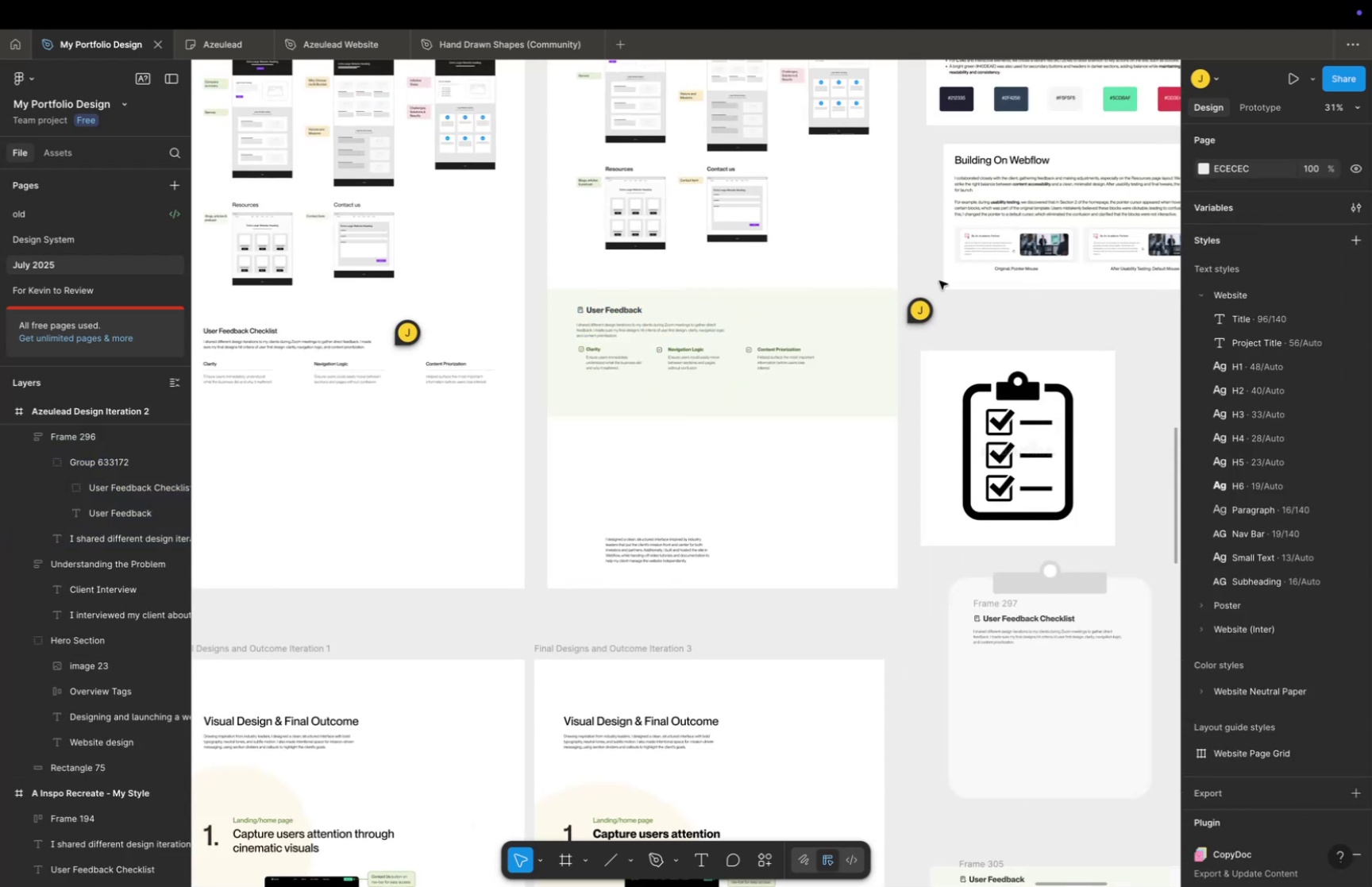 
double_click([975, 295])
 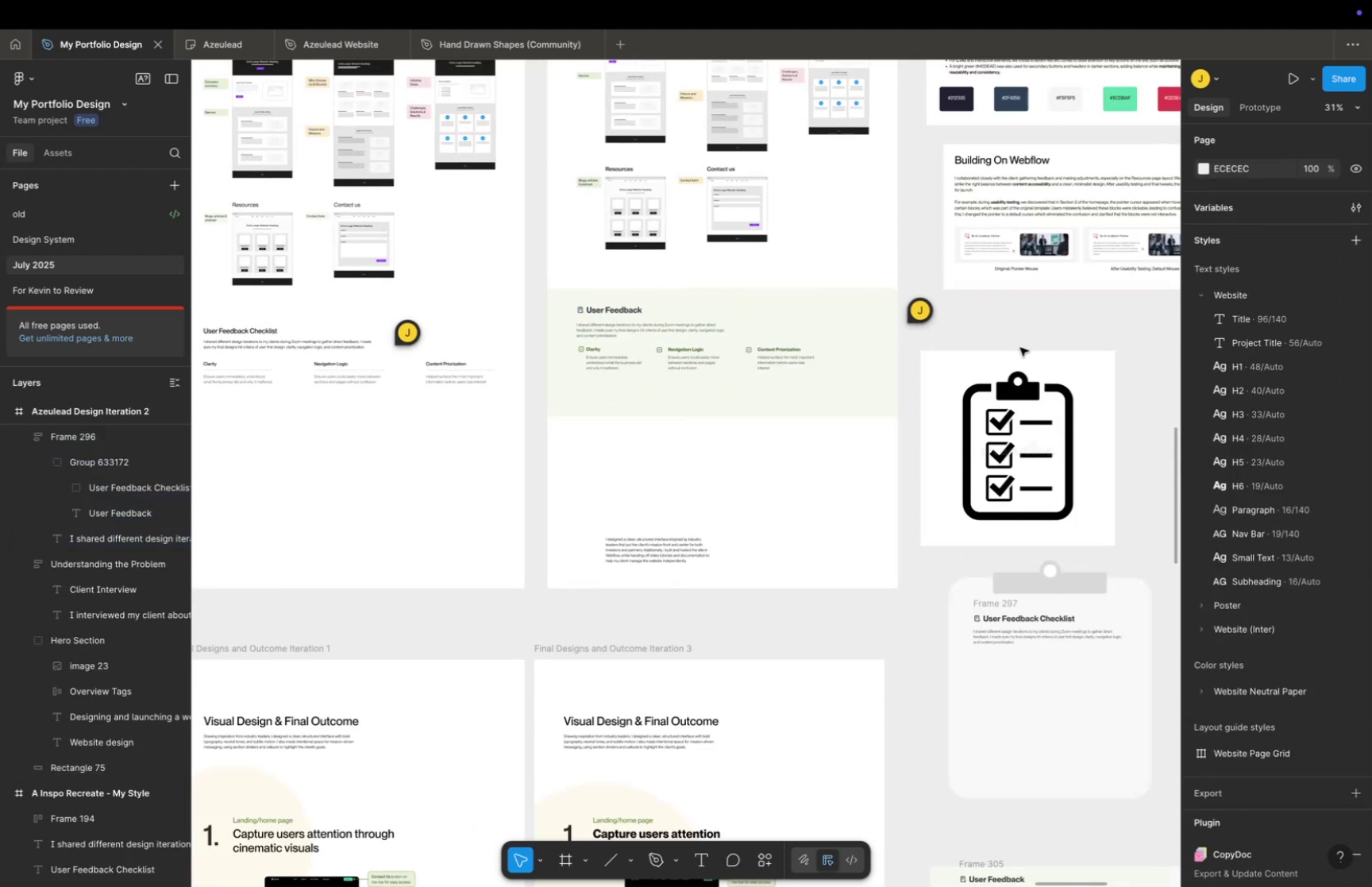 
key(Meta+CommandLeft)
 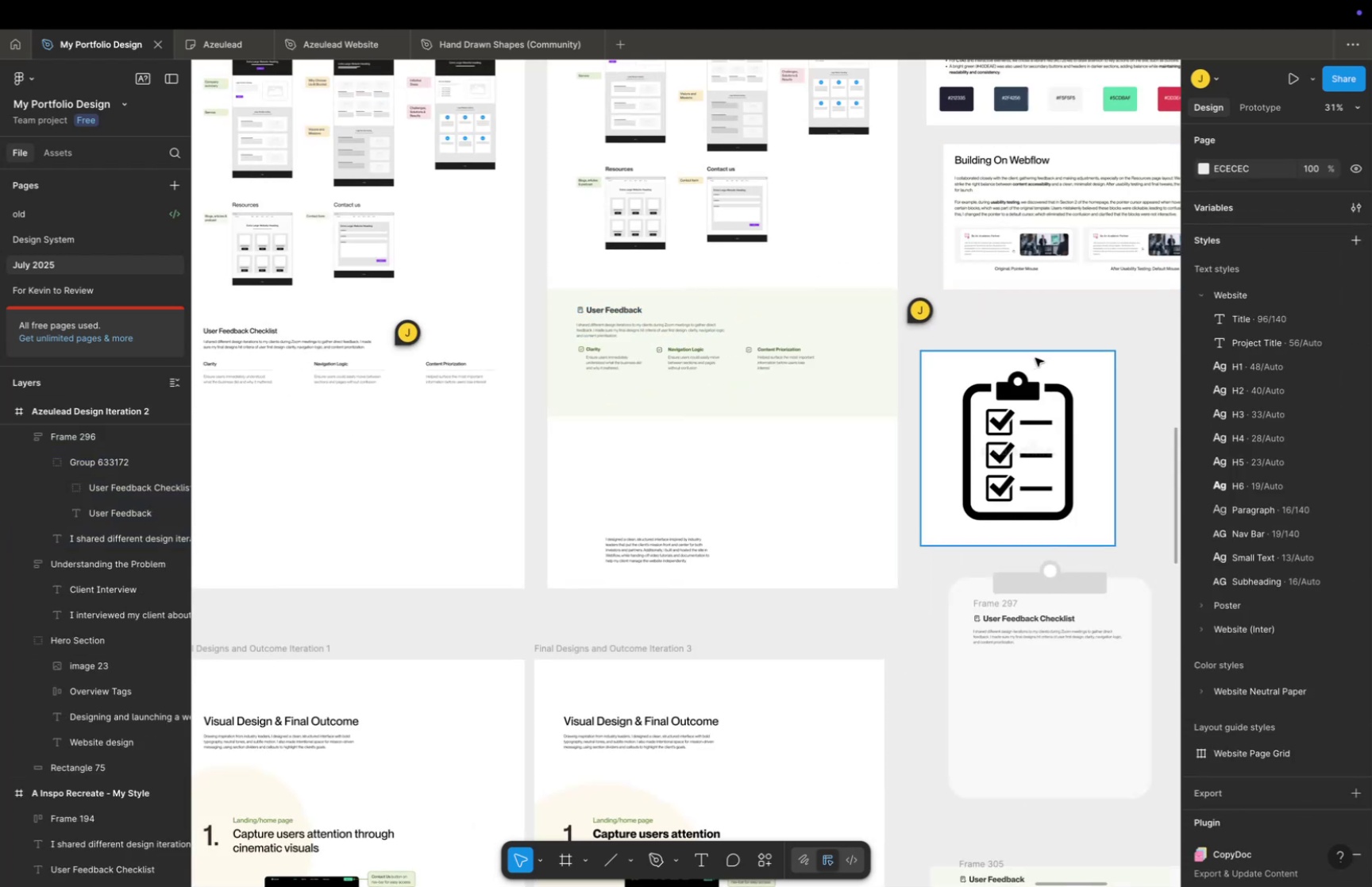 
scroll: coordinate [1036, 357], scroll_direction: down, amount: 10.0
 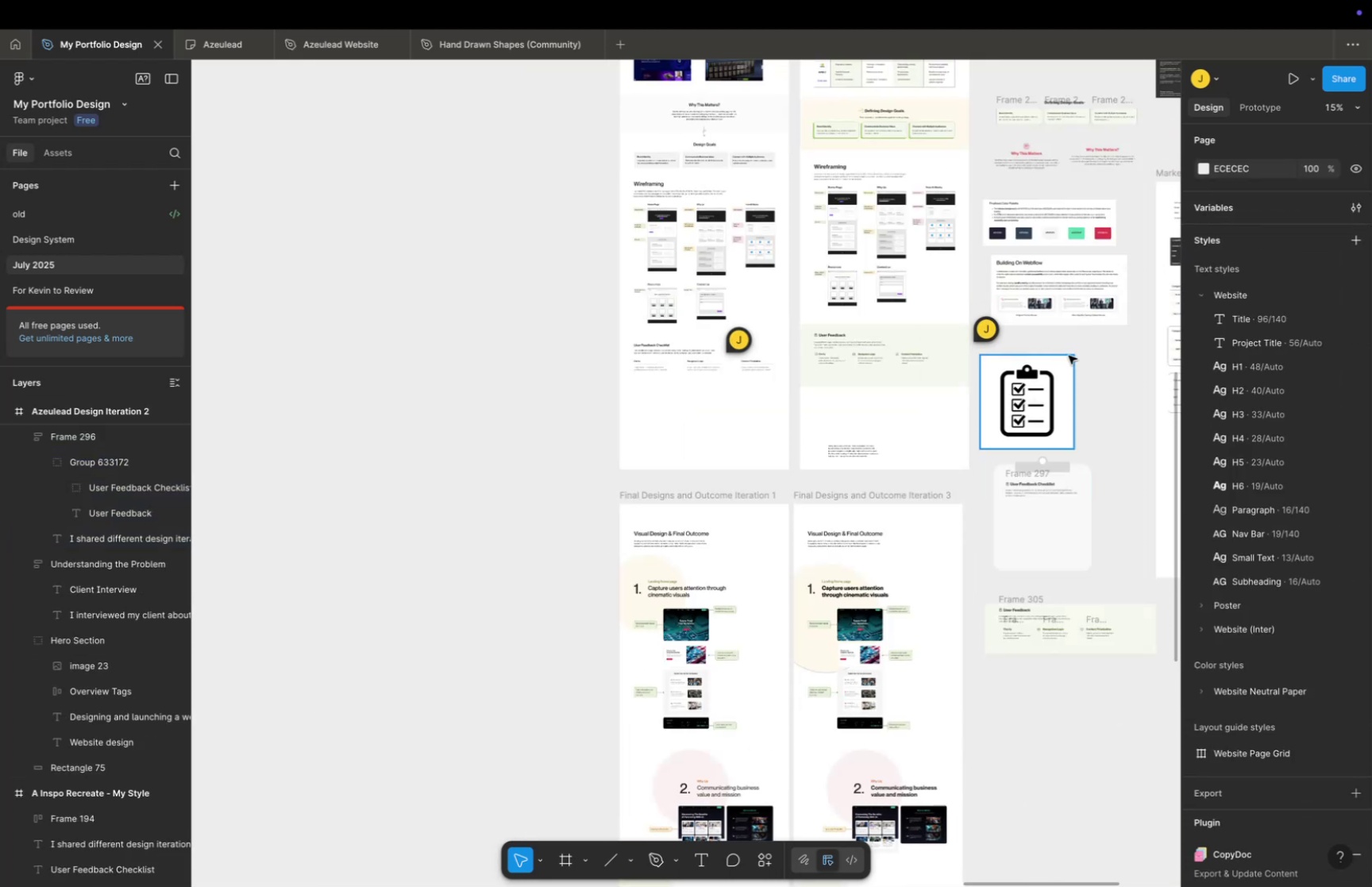 
hold_key(key=Space, duration=0.47)
 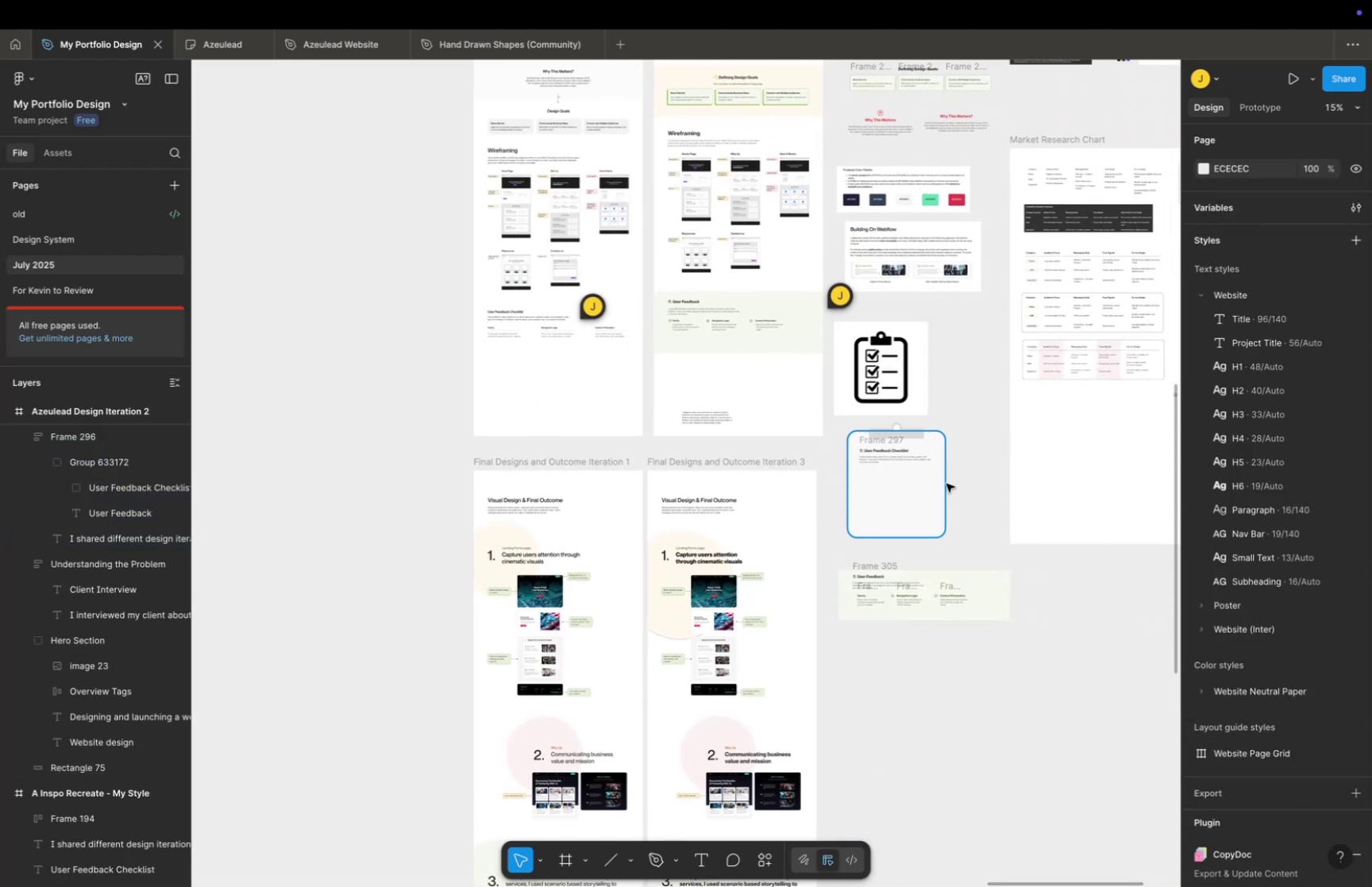 
left_click_drag(start_coordinate=[1068, 353], to_coordinate=[922, 319])
 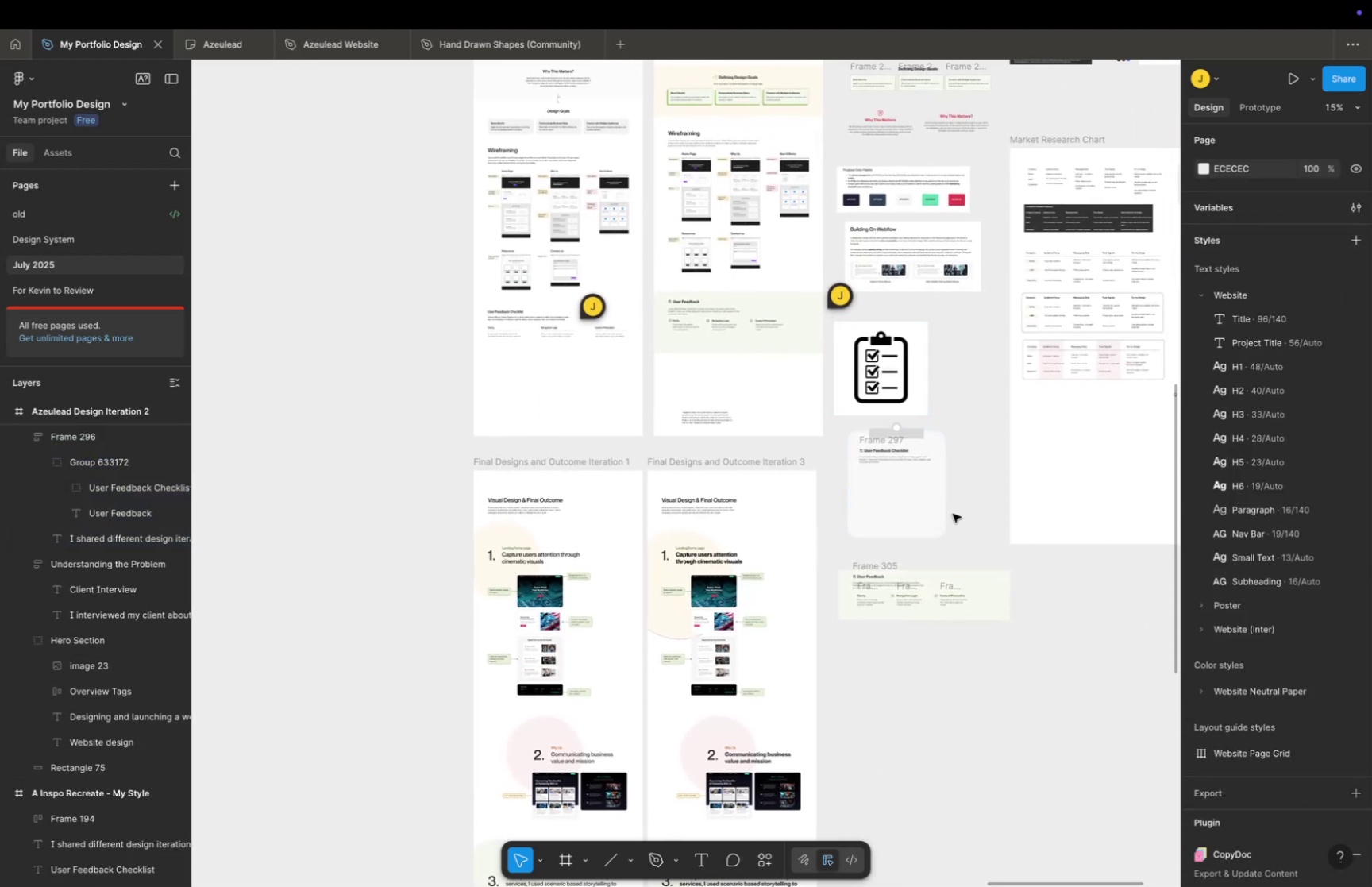 
left_click_drag(start_coordinate=[972, 526], to_coordinate=[860, 431])
 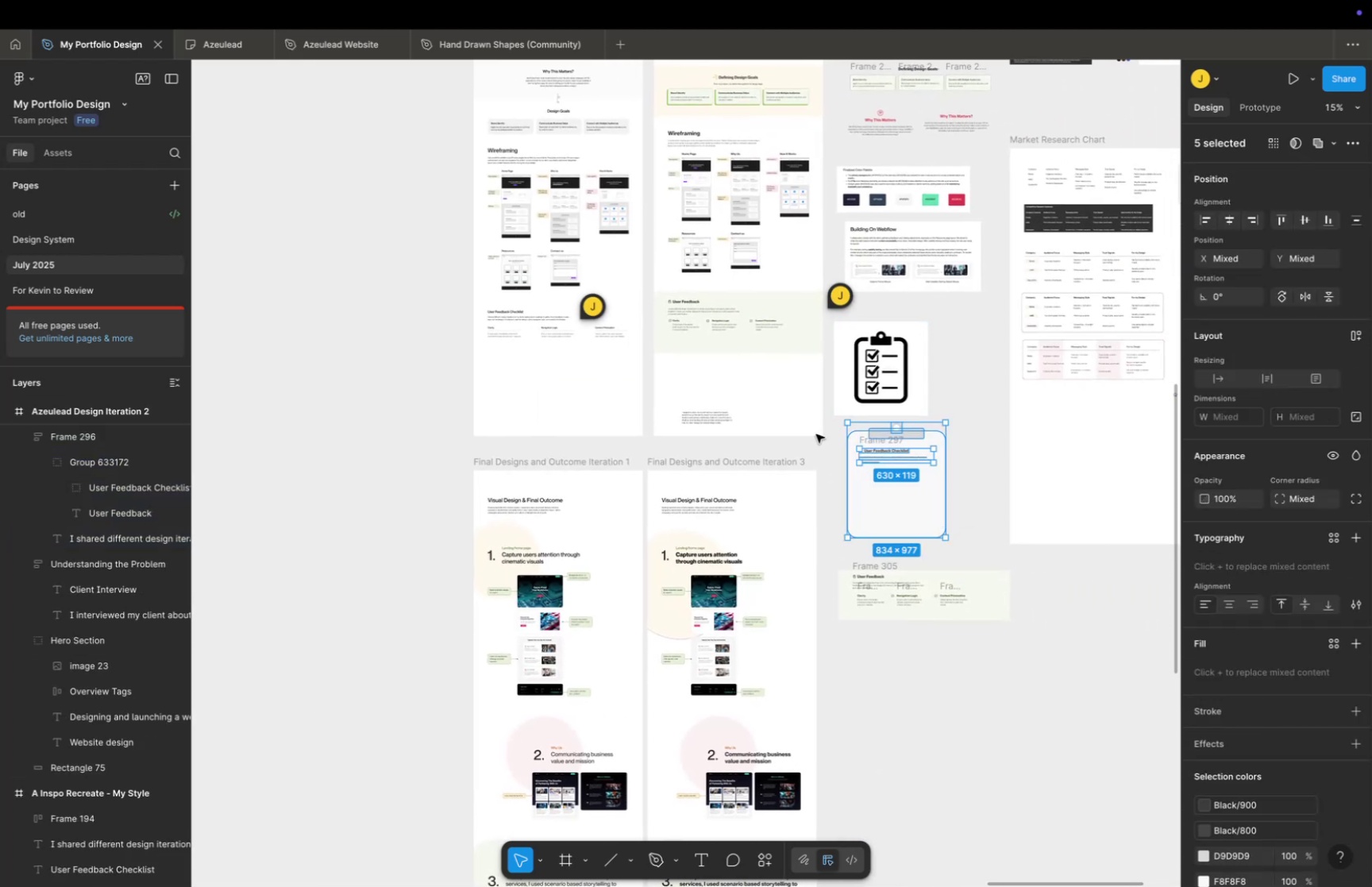 
key(Backspace)
 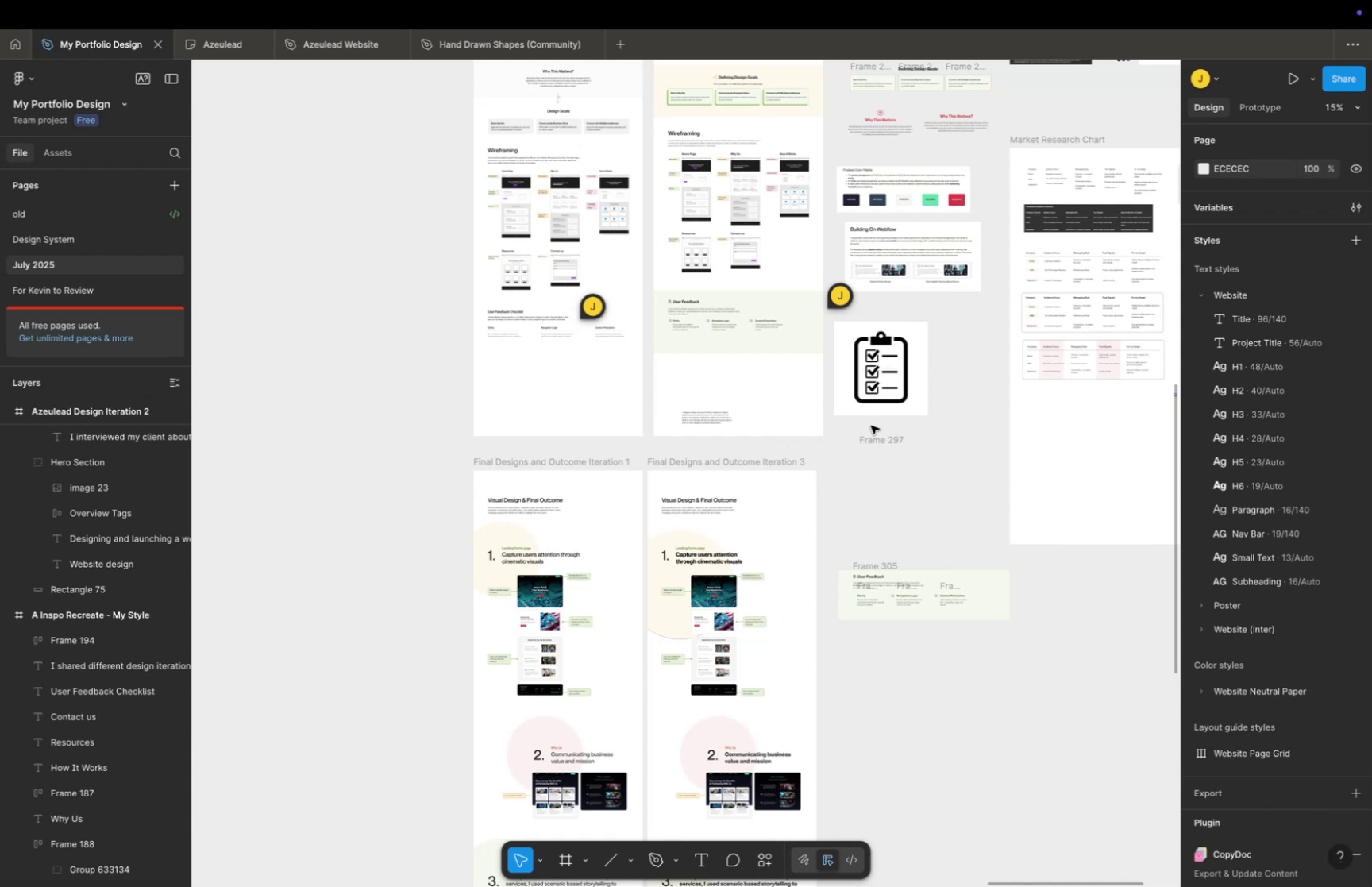 
left_click([875, 442])
 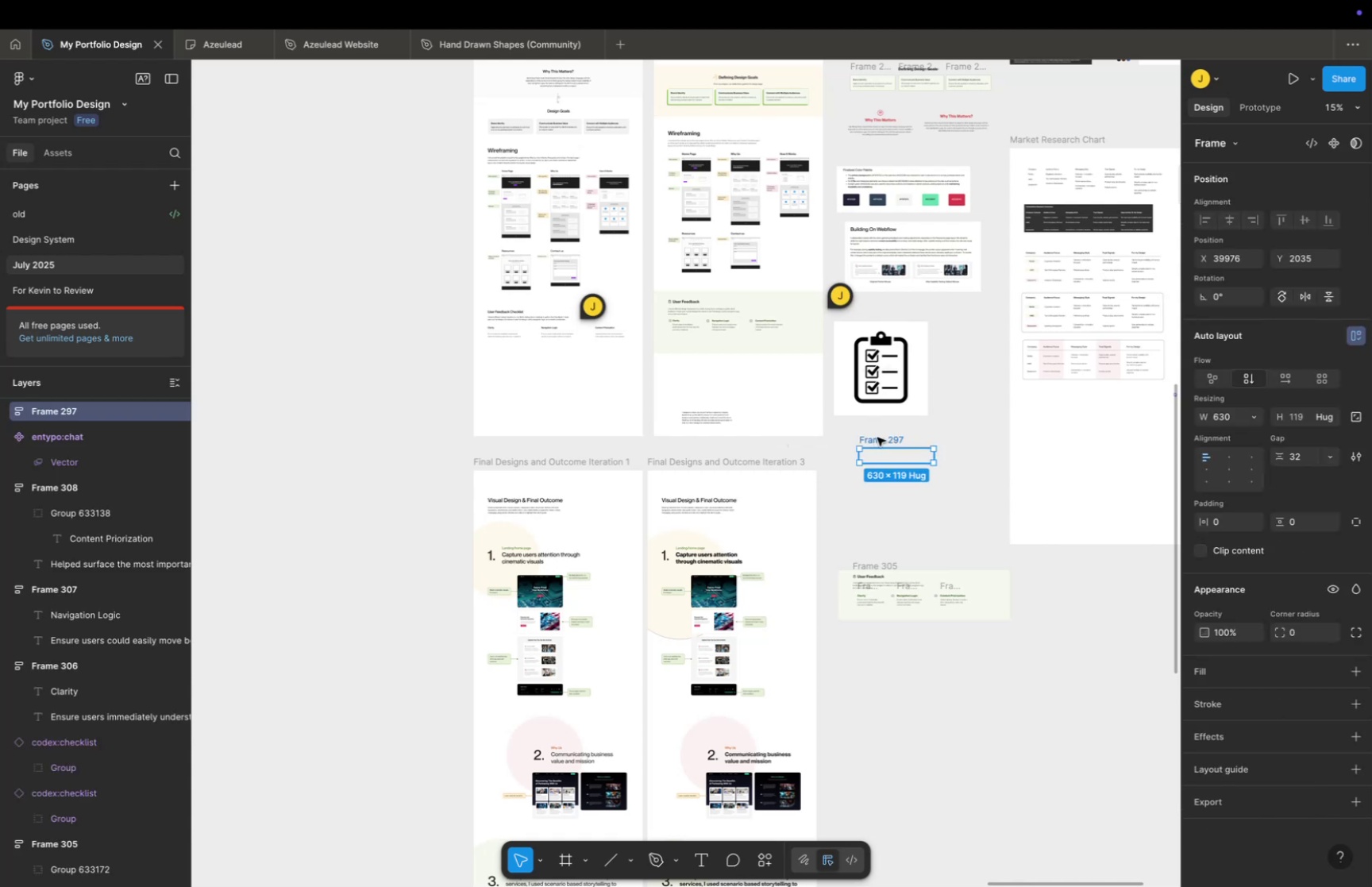 
key(Backspace)
 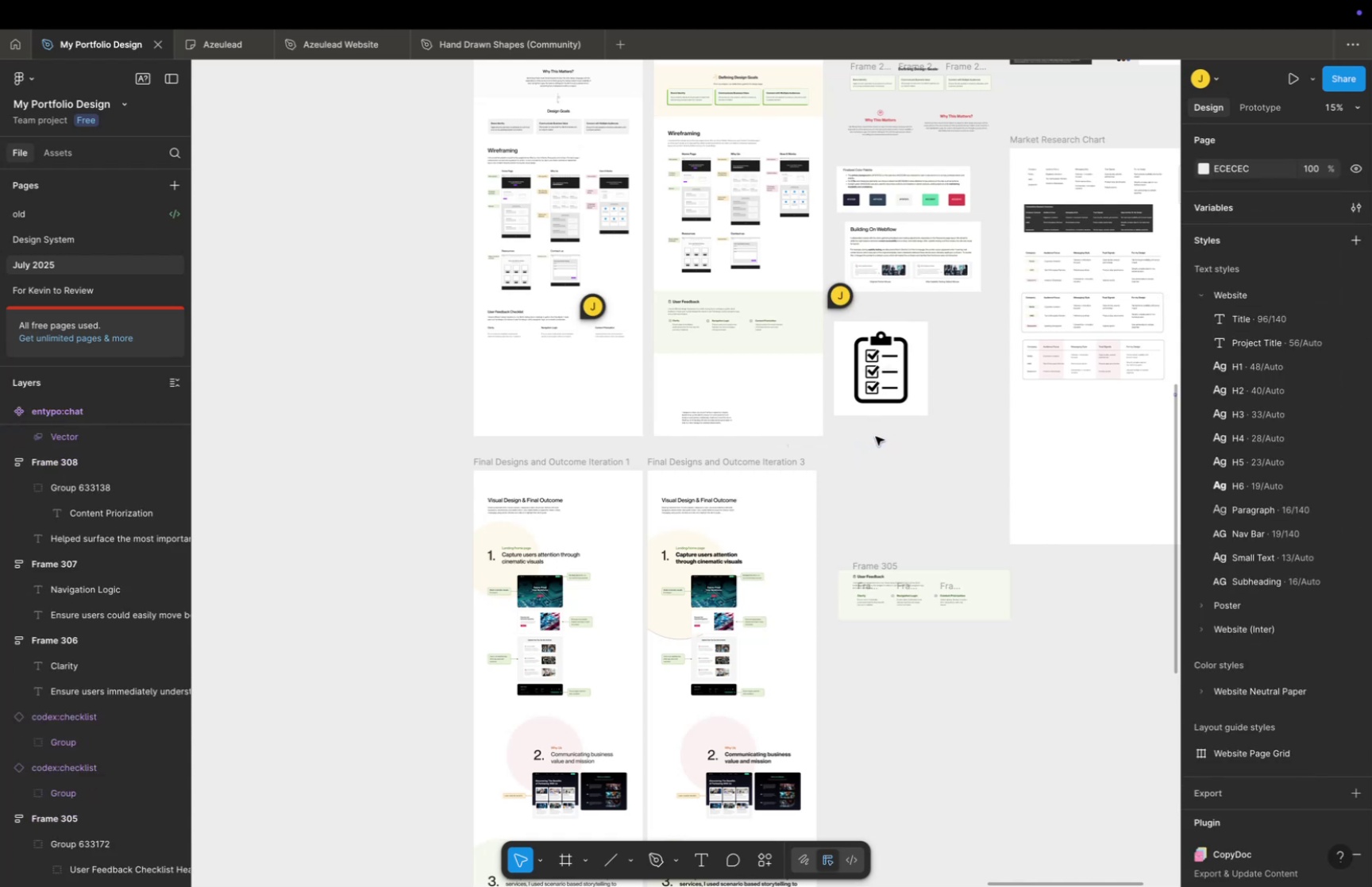 
hold_key(key=CommandLeft, duration=0.99)
scroll: coordinate [771, 308], scroll_direction: up, amount: 26.0
 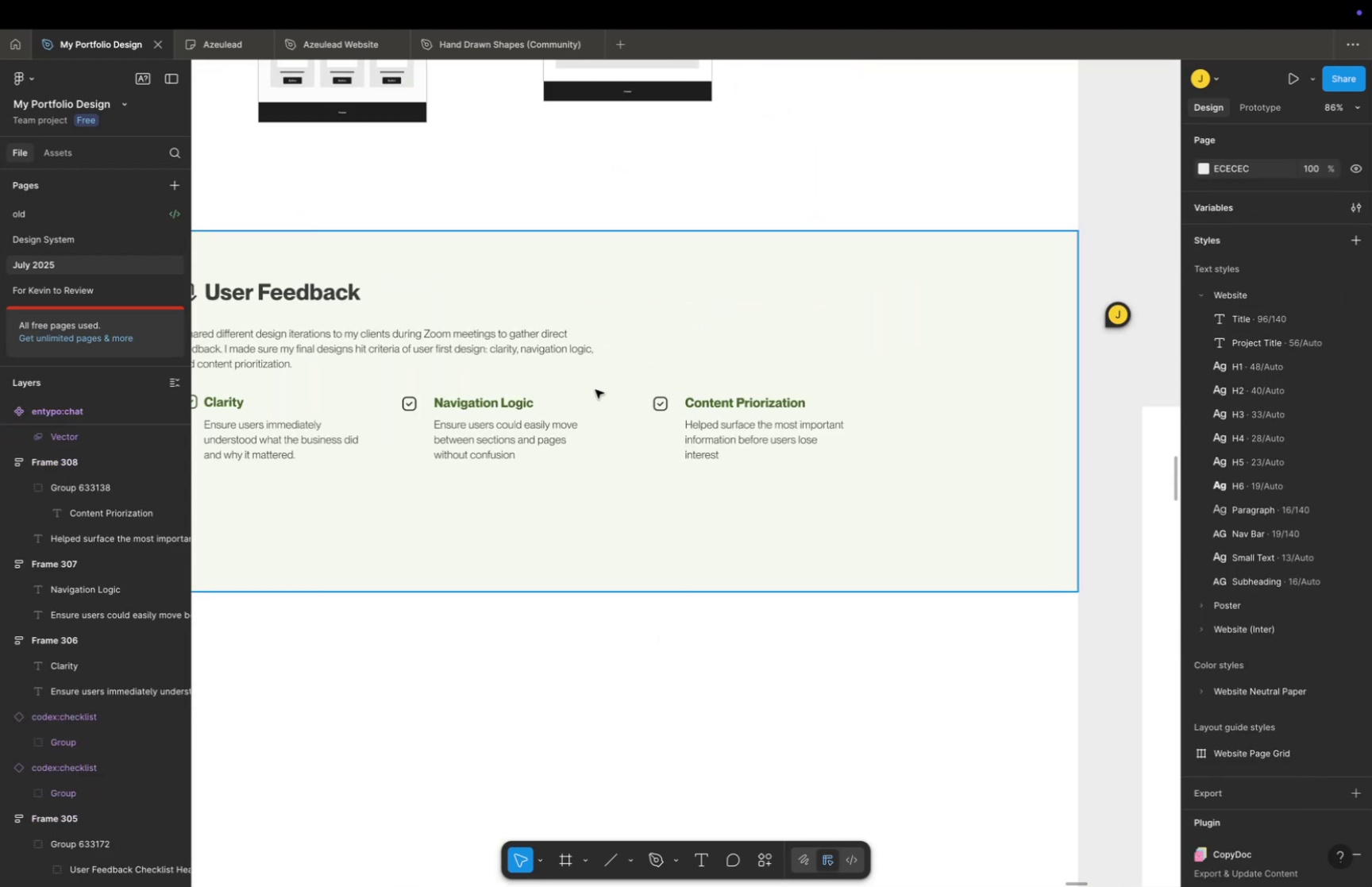 
hold_key(key=Space, duration=0.44)
 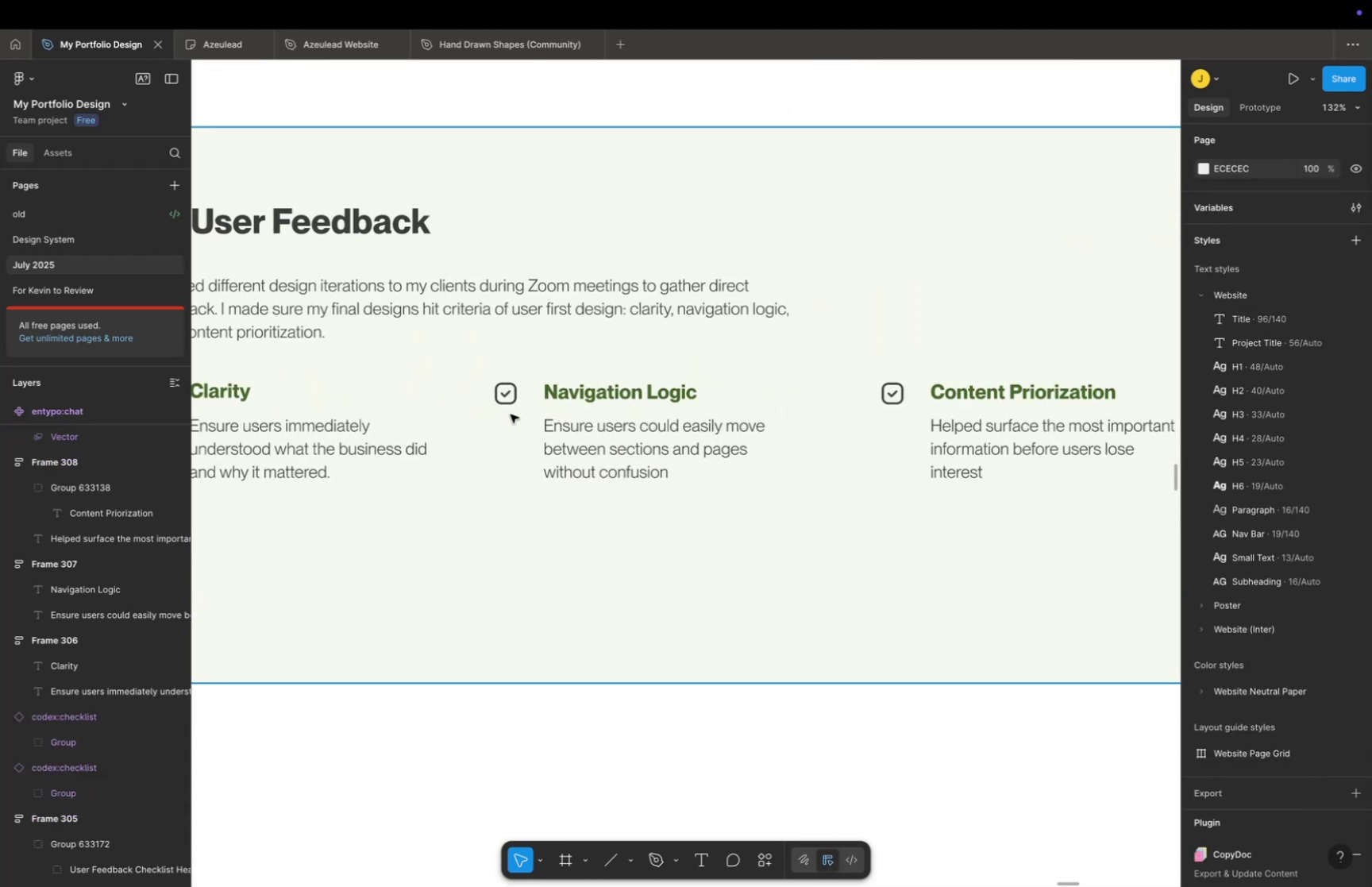 
left_click_drag(start_coordinate=[511, 443], to_coordinate=[612, 443])
 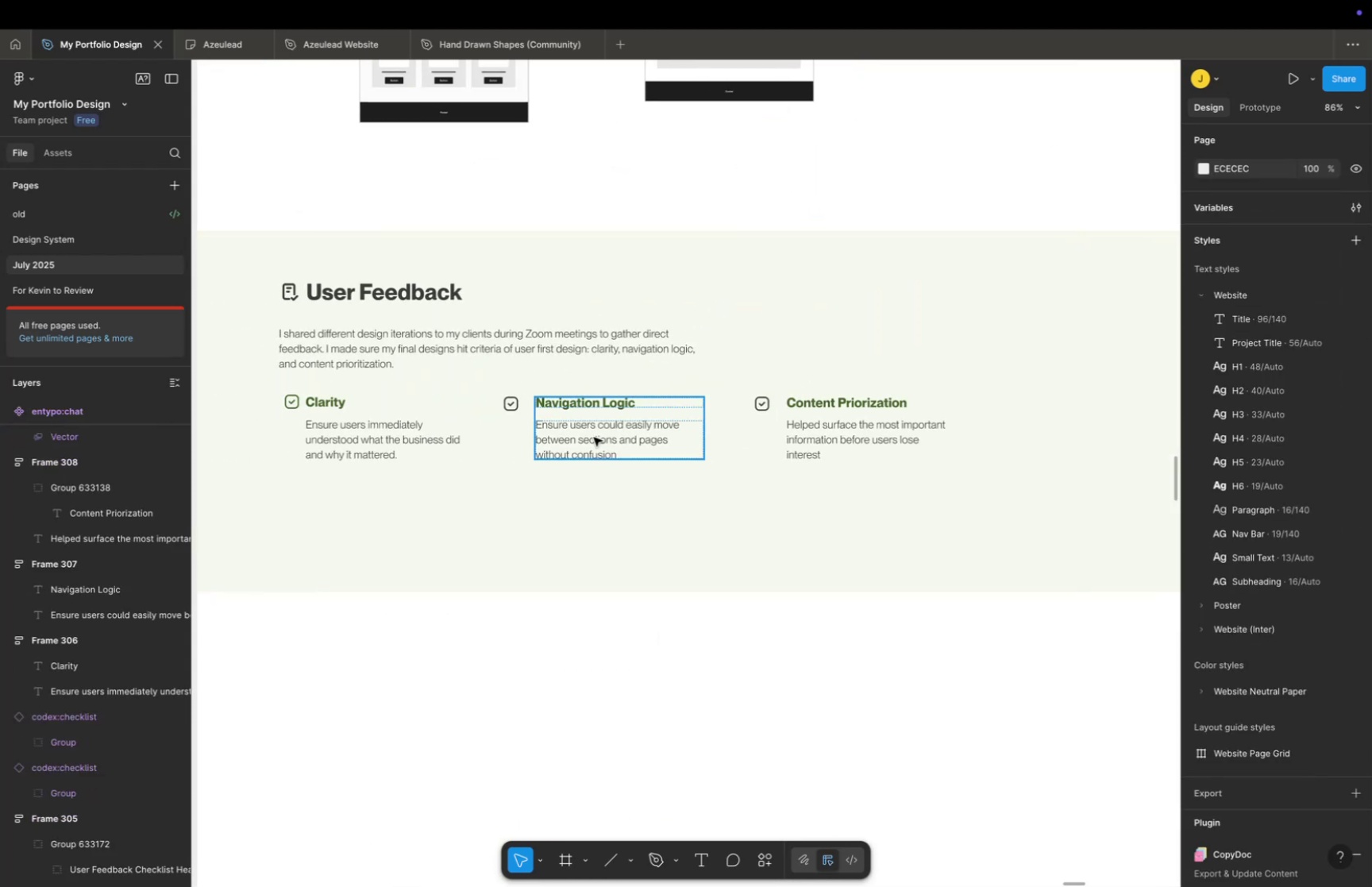 
key(Meta+CommandLeft)
 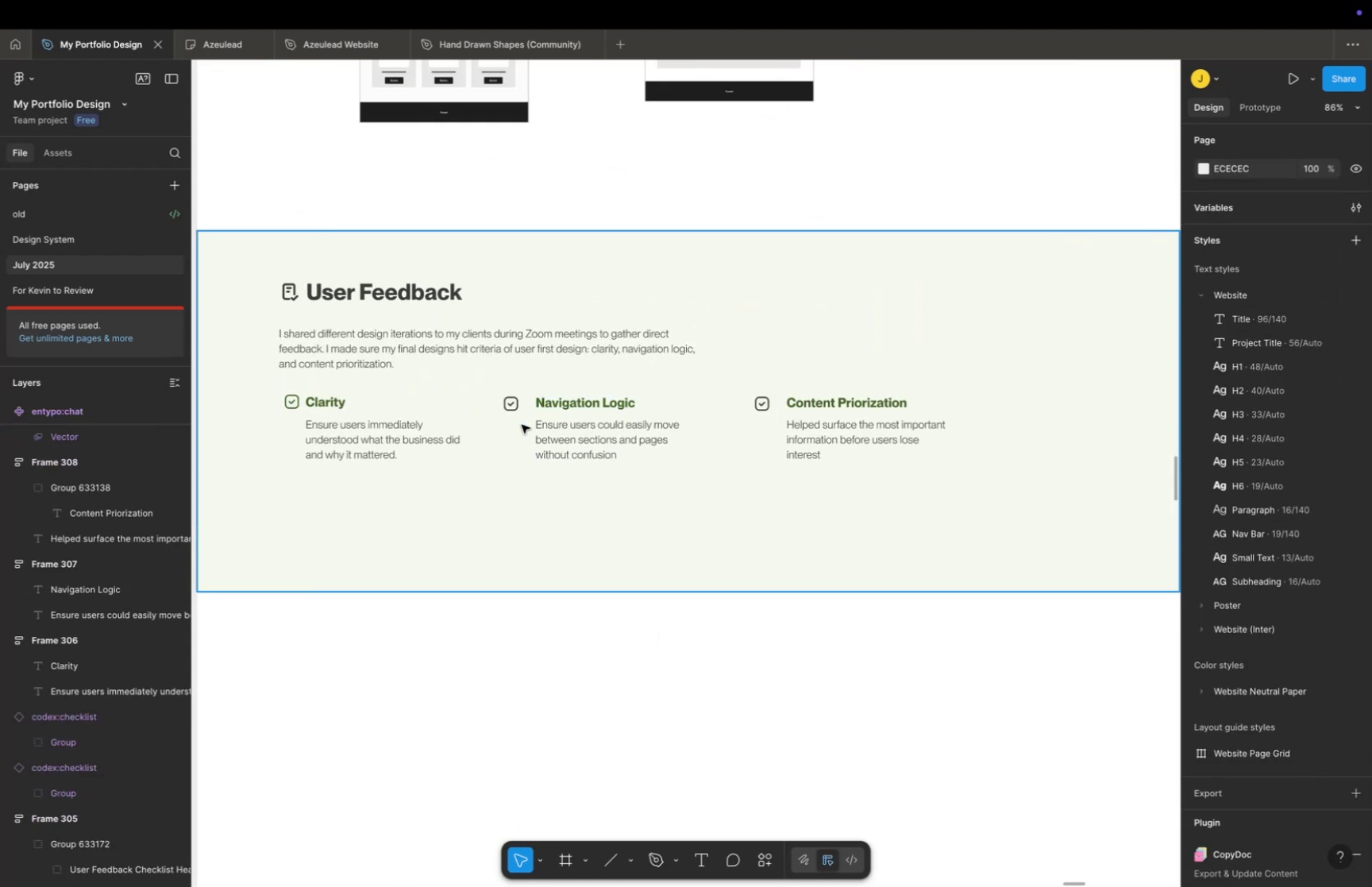 
scroll: coordinate [520, 422], scroll_direction: up, amount: 5.0
 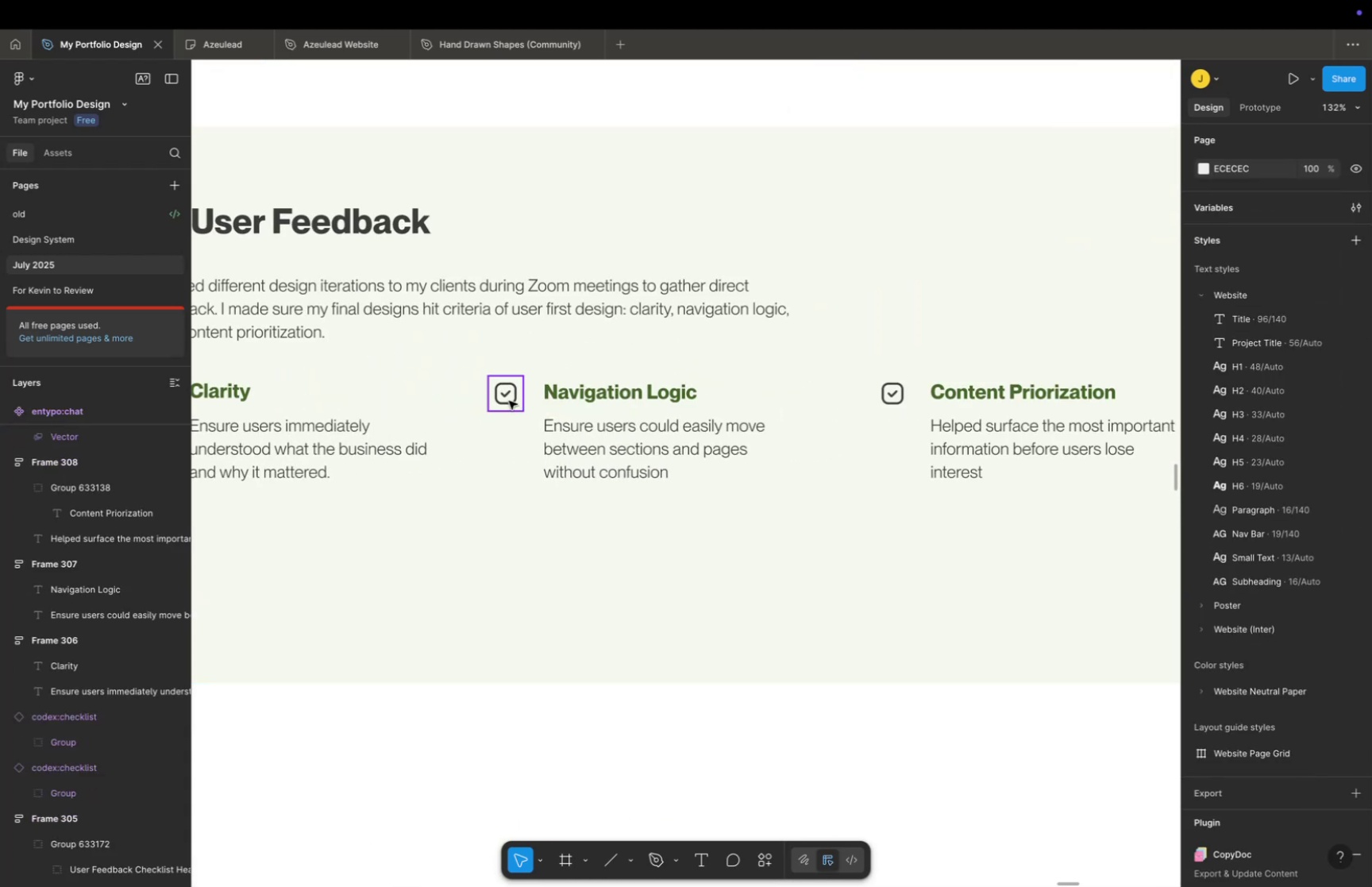 
hold_key(key=ShiftLeft, duration=0.82)
left_click([892, 401])
 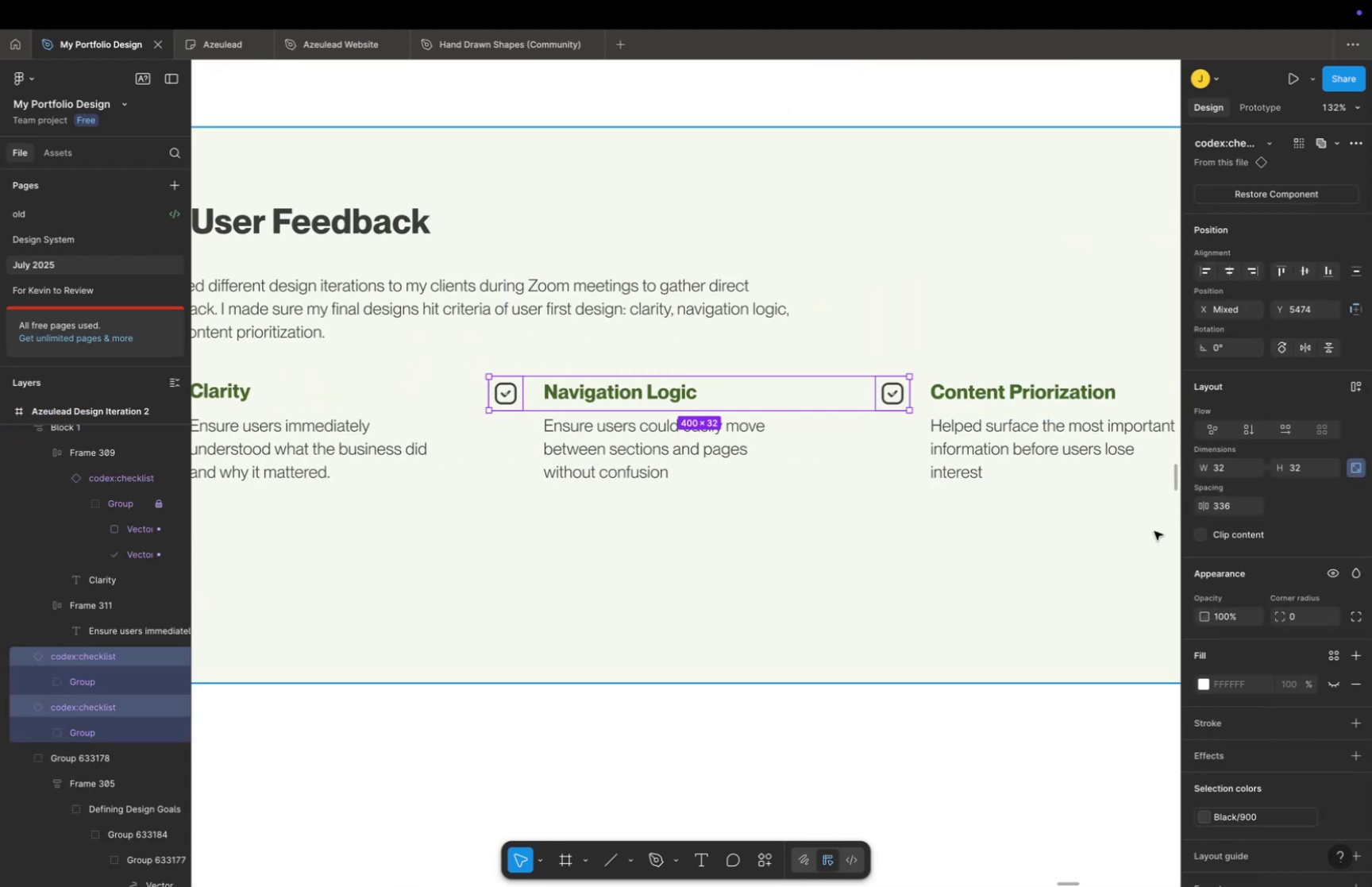 
scroll: coordinate [1260, 581], scroll_direction: down, amount: 10.0
 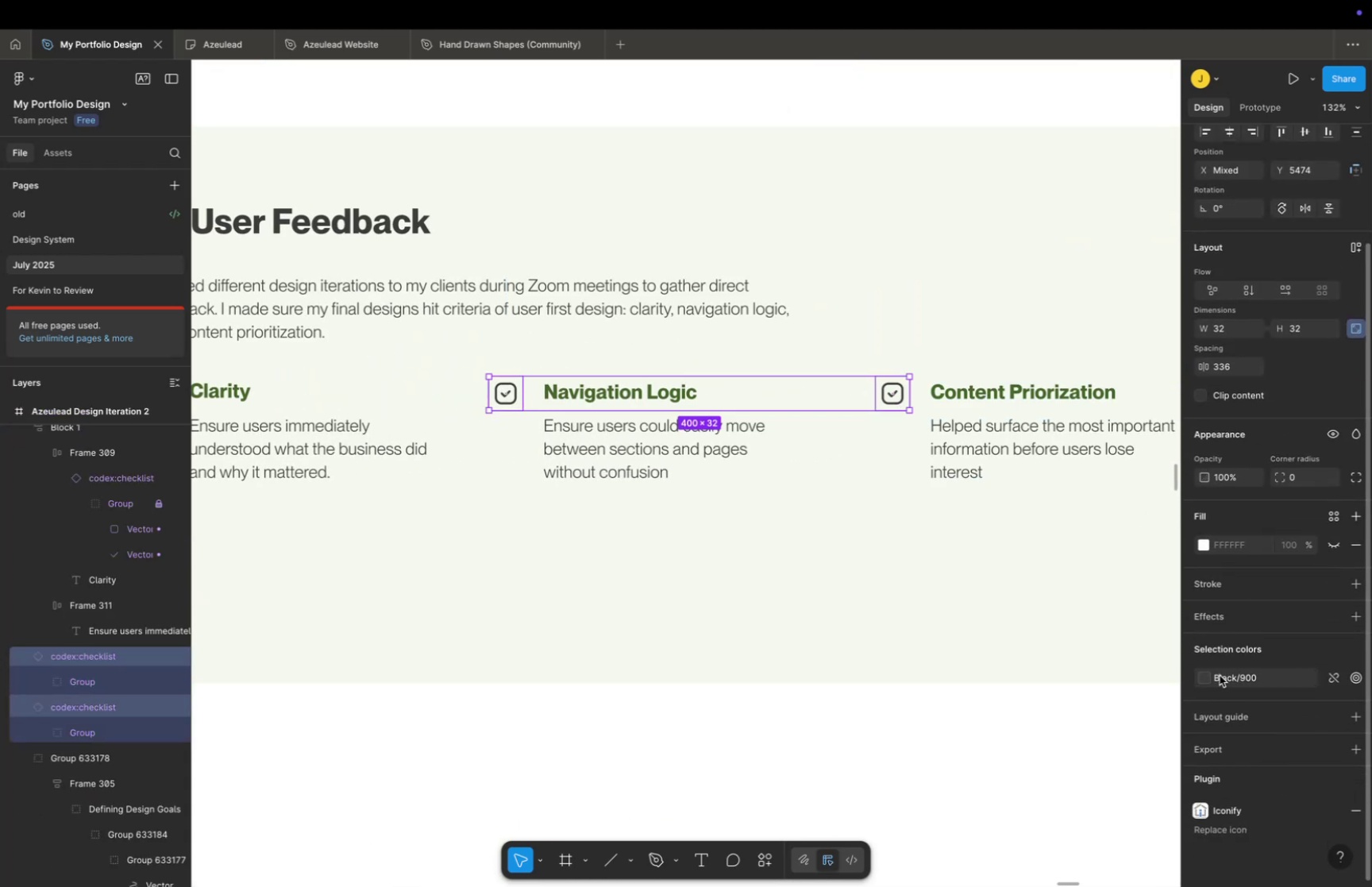 
left_click([1208, 675])
 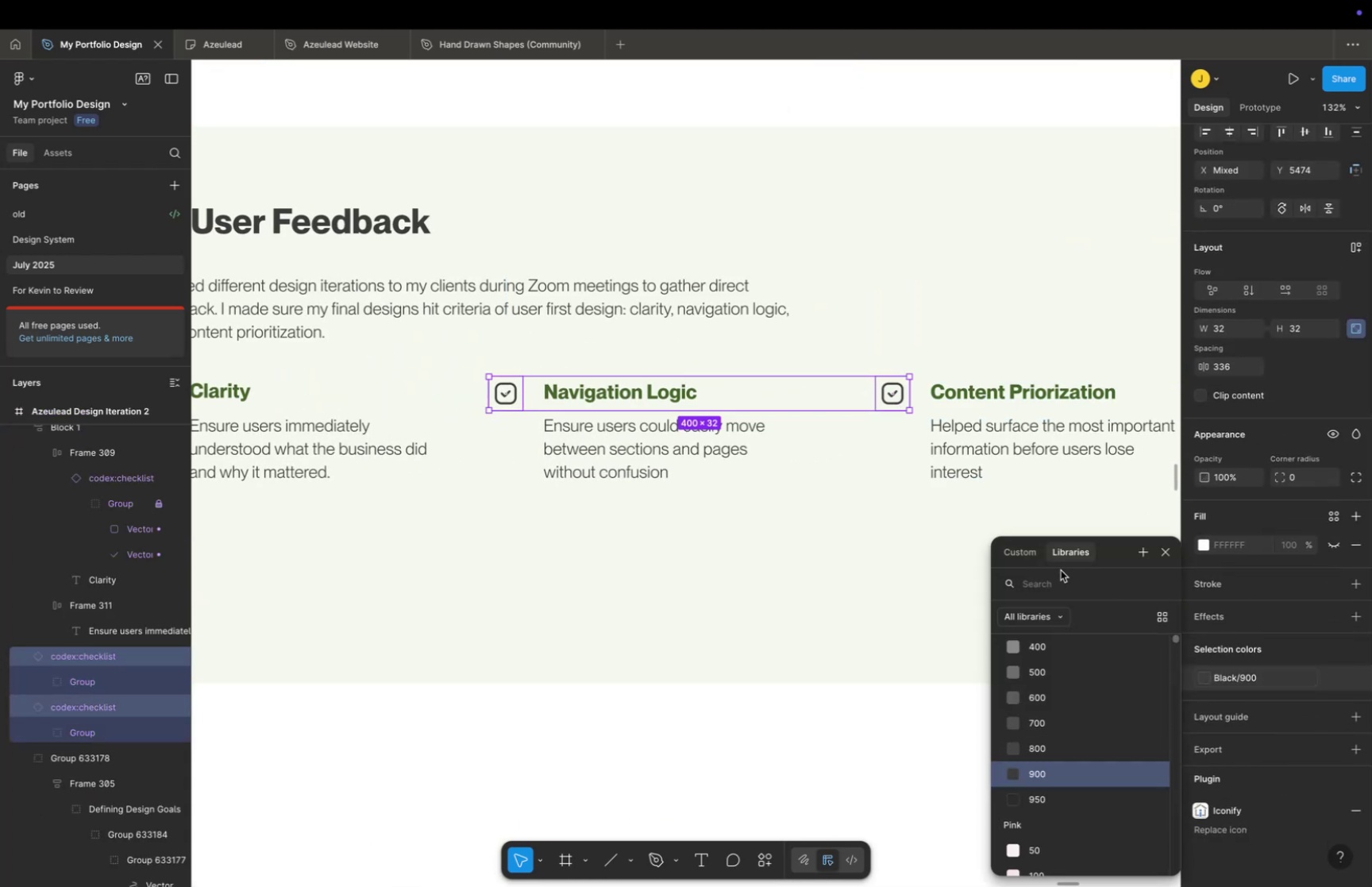 
scroll: coordinate [1081, 739], scroll_direction: down, amount: 65.0
 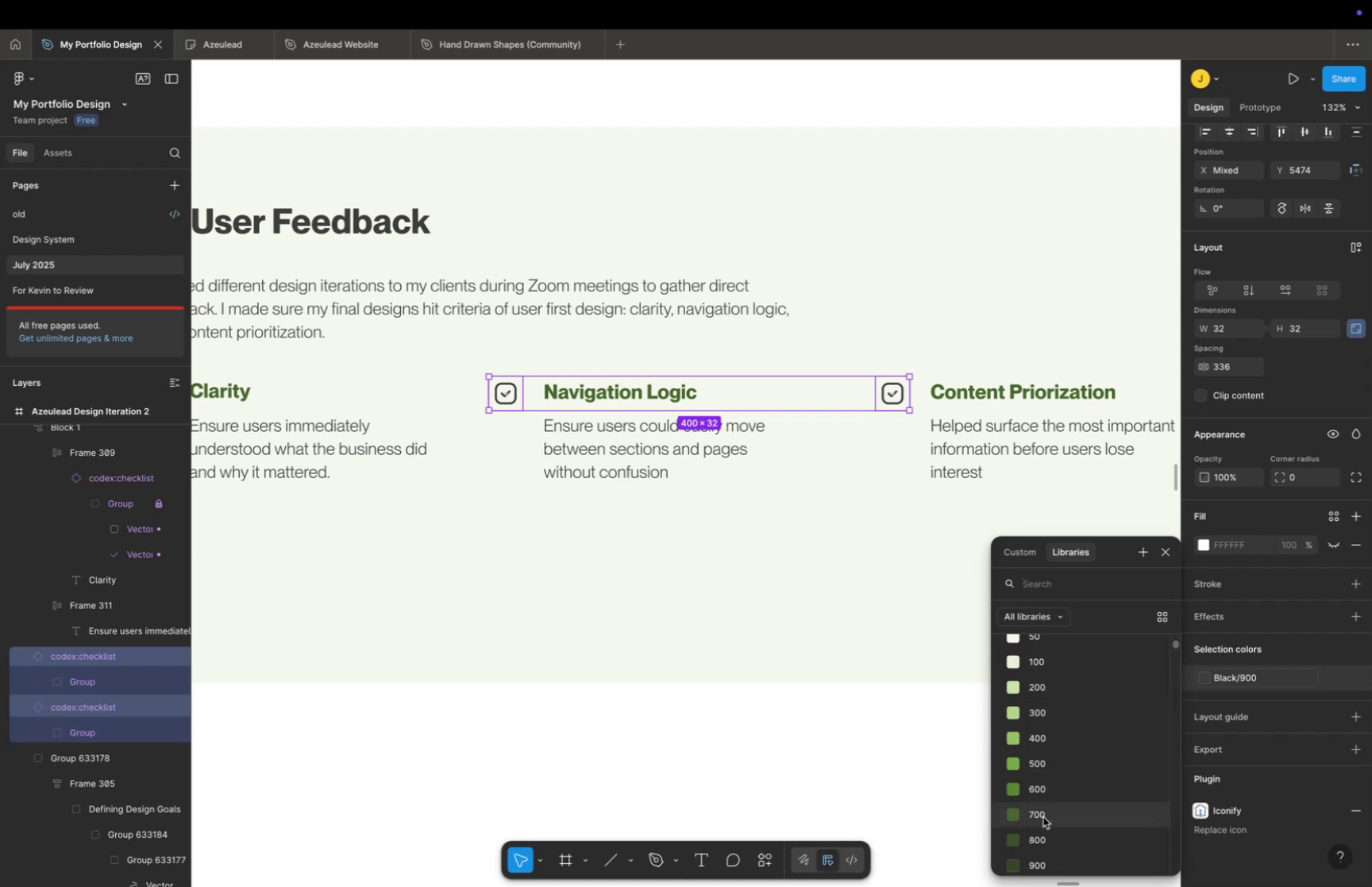 
left_click([1042, 817])
 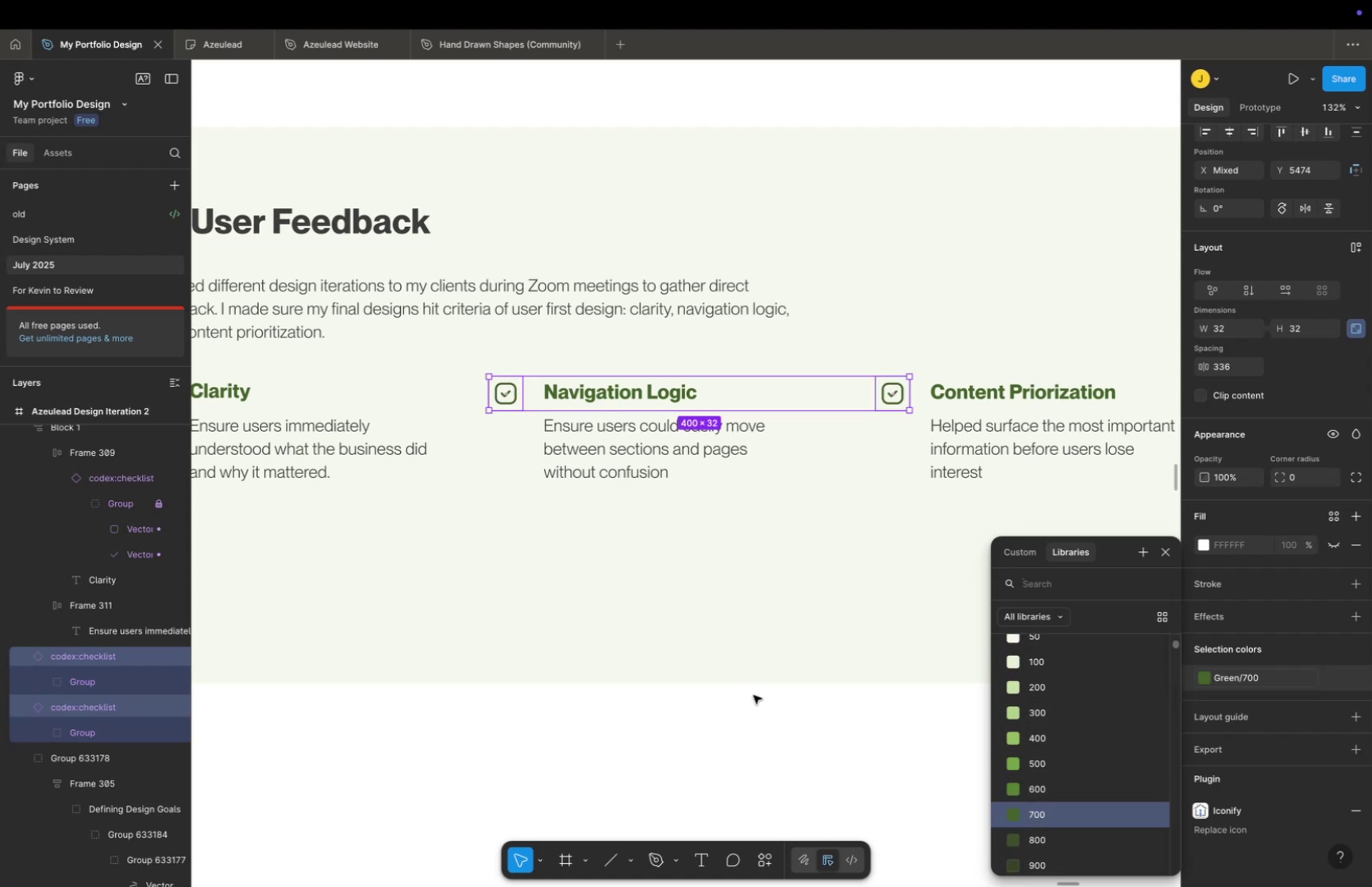 
double_click([735, 668])
 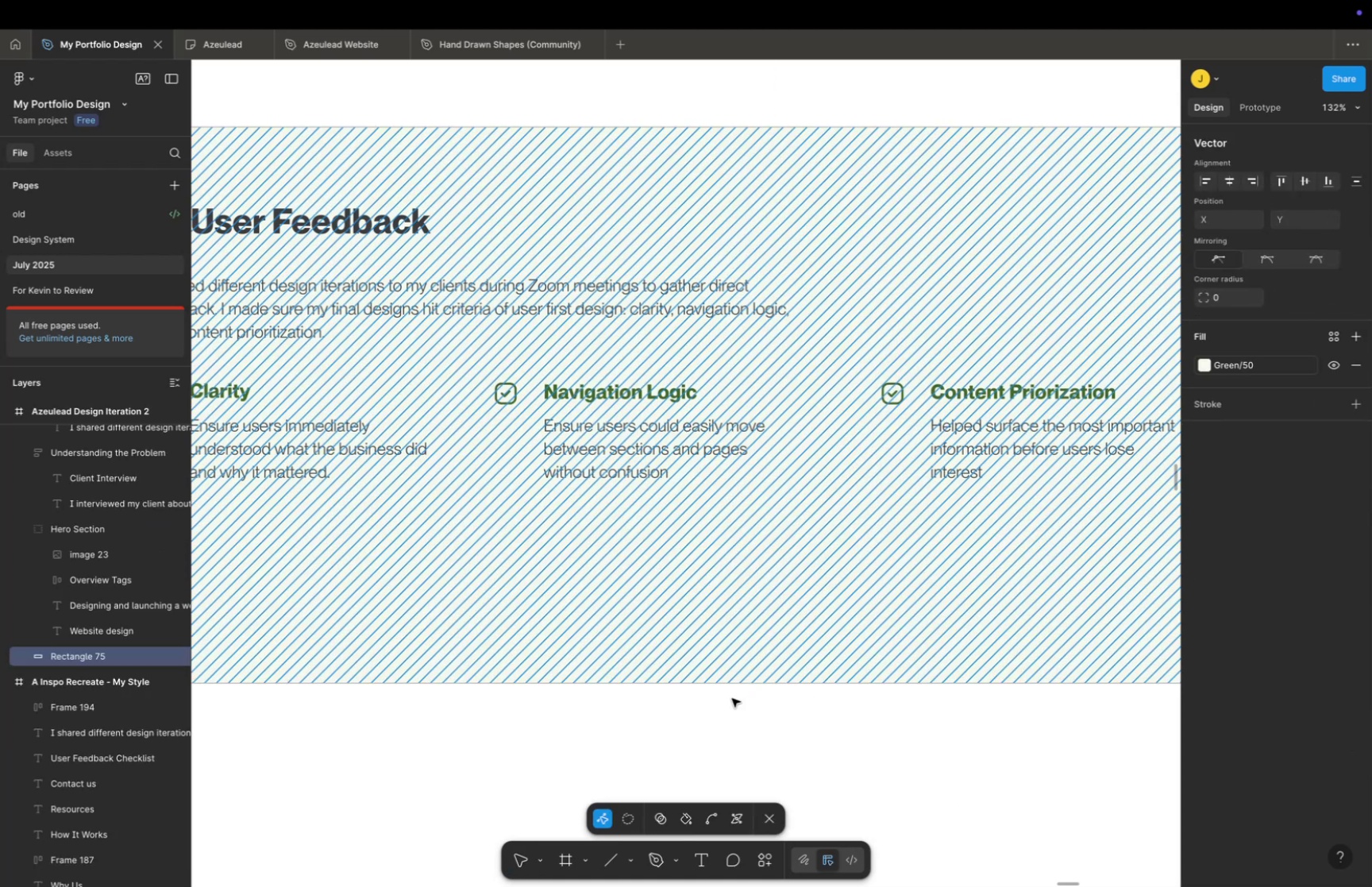 
triple_click([736, 704])
 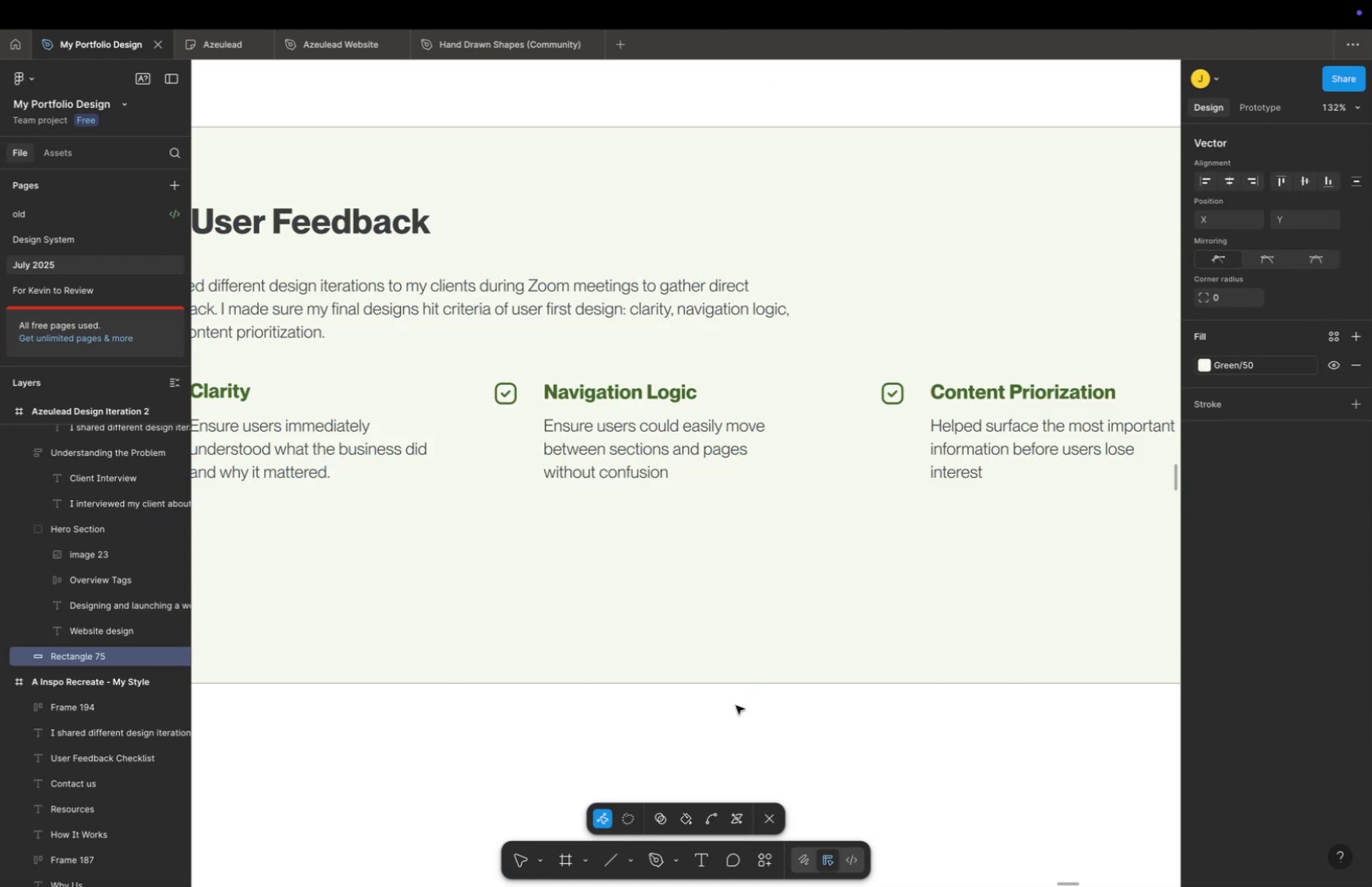 
triple_click([736, 704])
 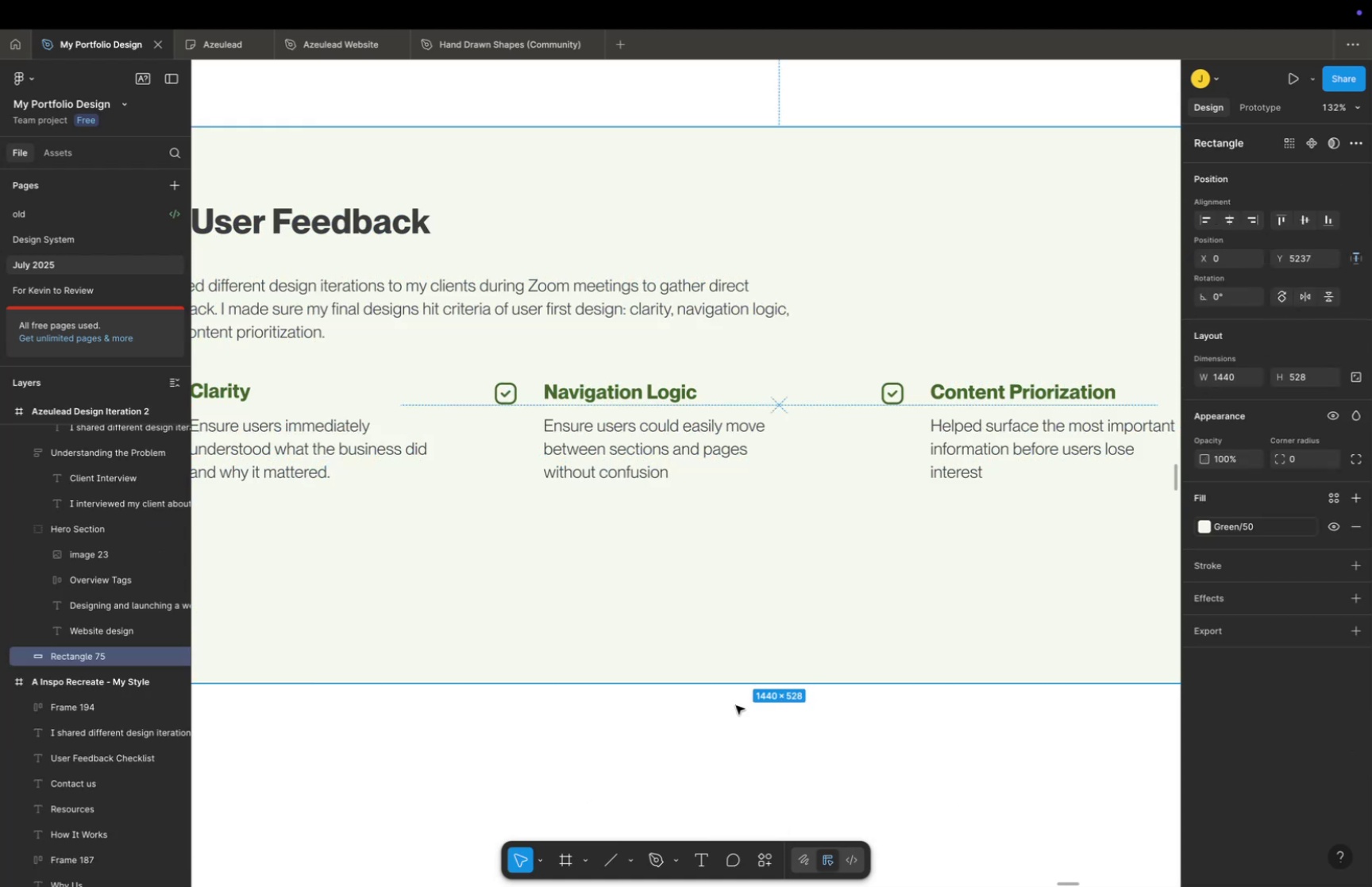 
triple_click([736, 704])
 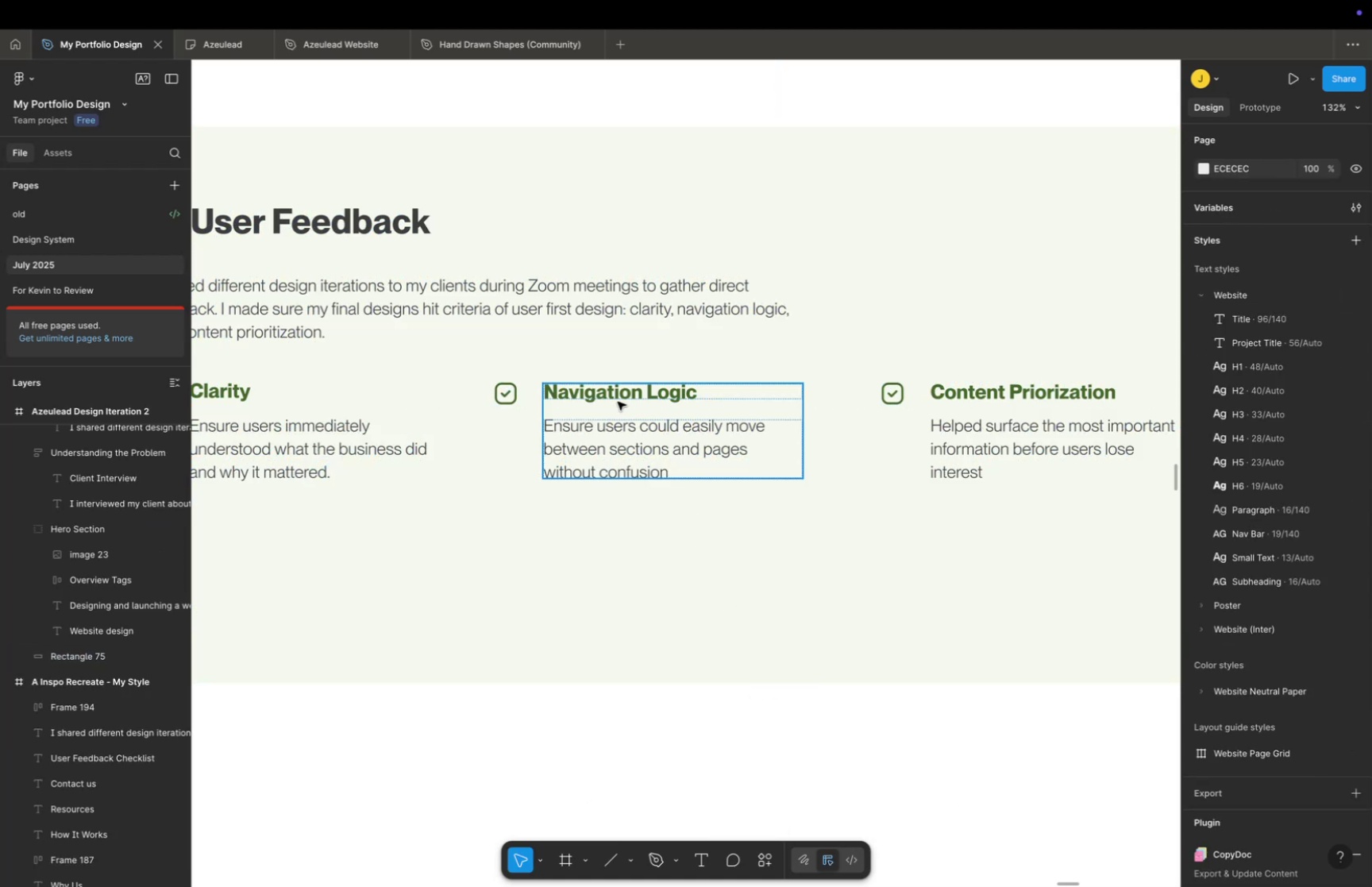 
left_click([620, 394])
 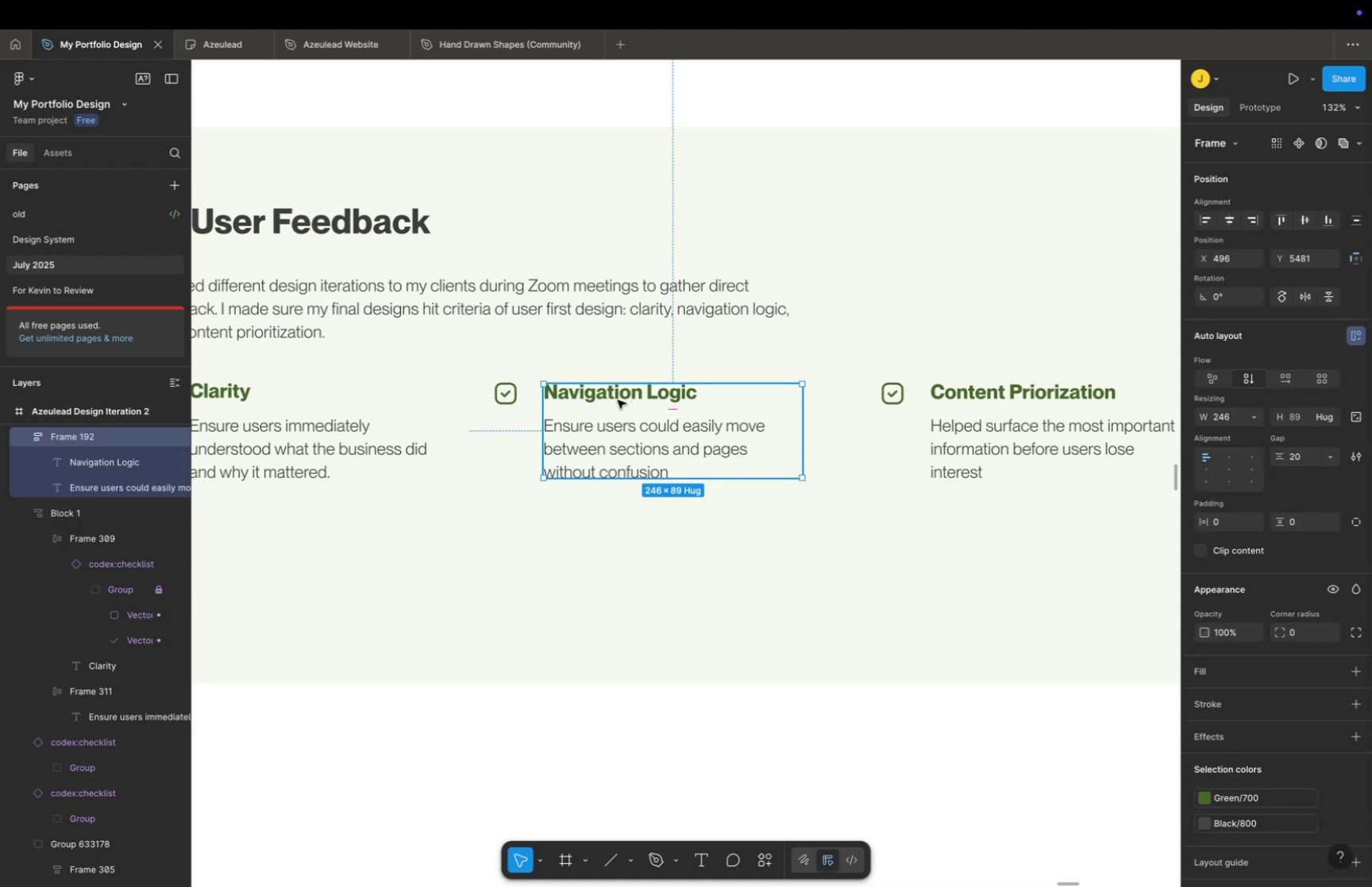 
key(Meta+Backspace)
 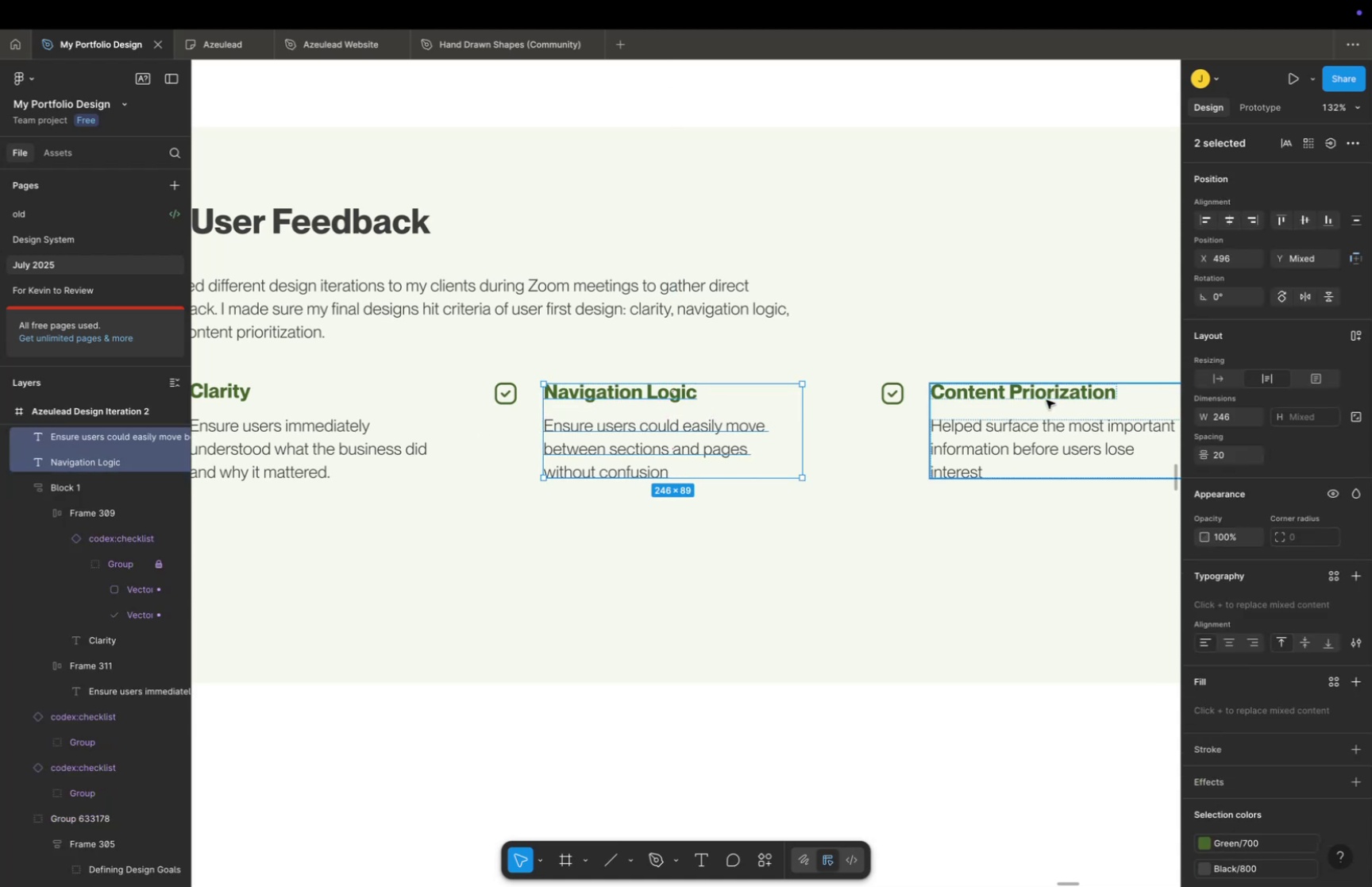 
key(Meta+Backspace)
 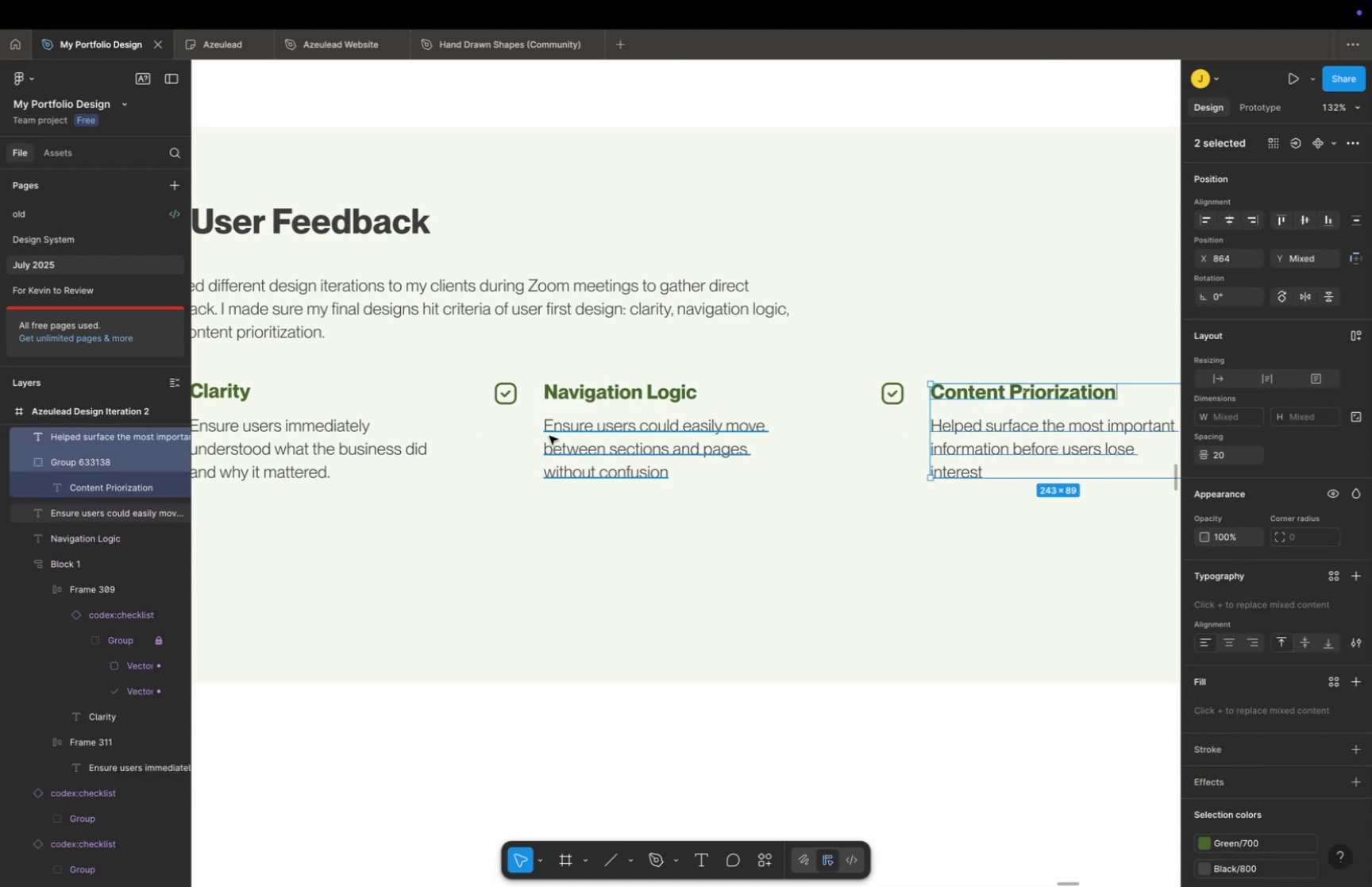 
left_click([567, 400])
 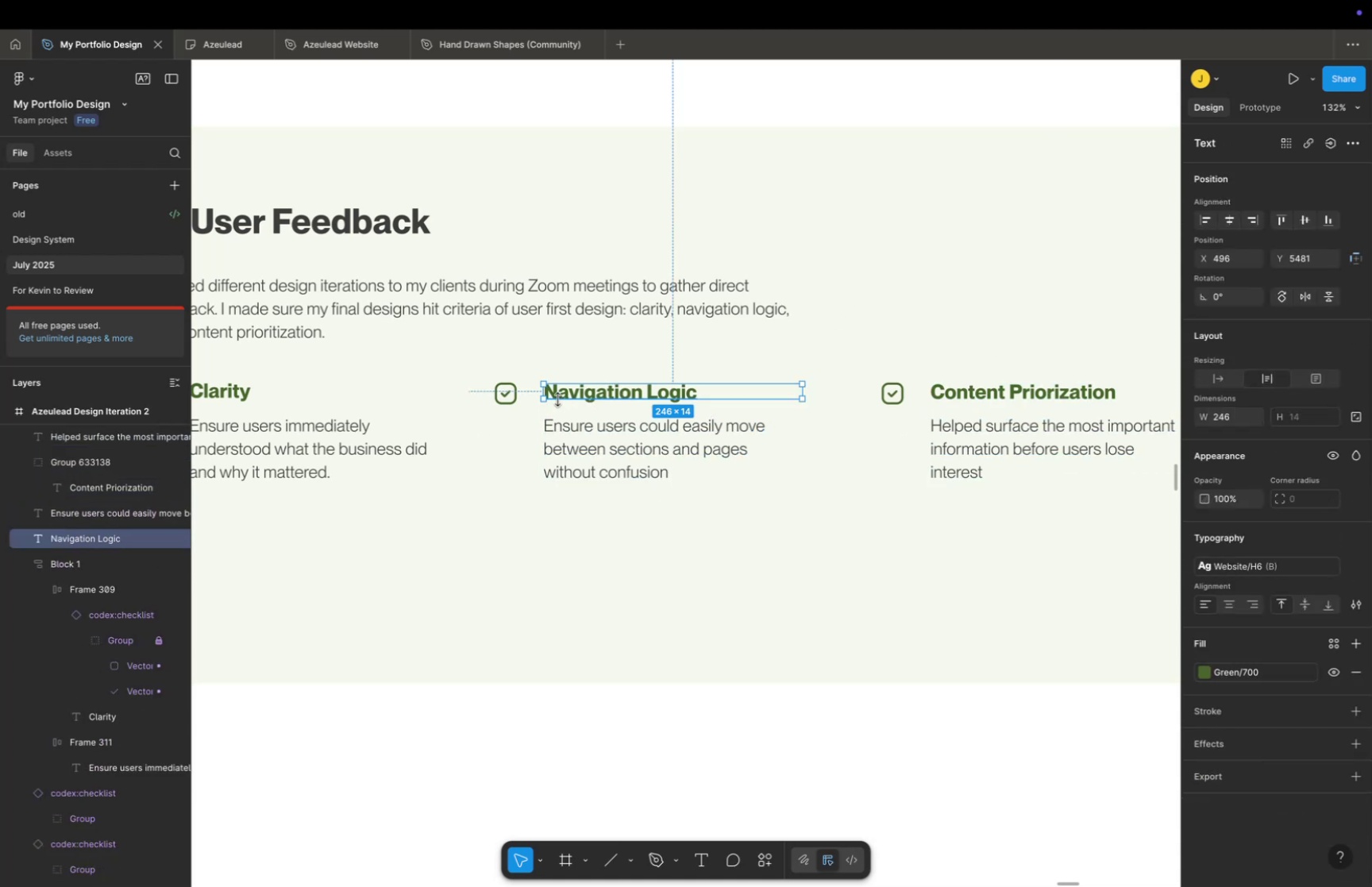 
left_click([509, 391])
 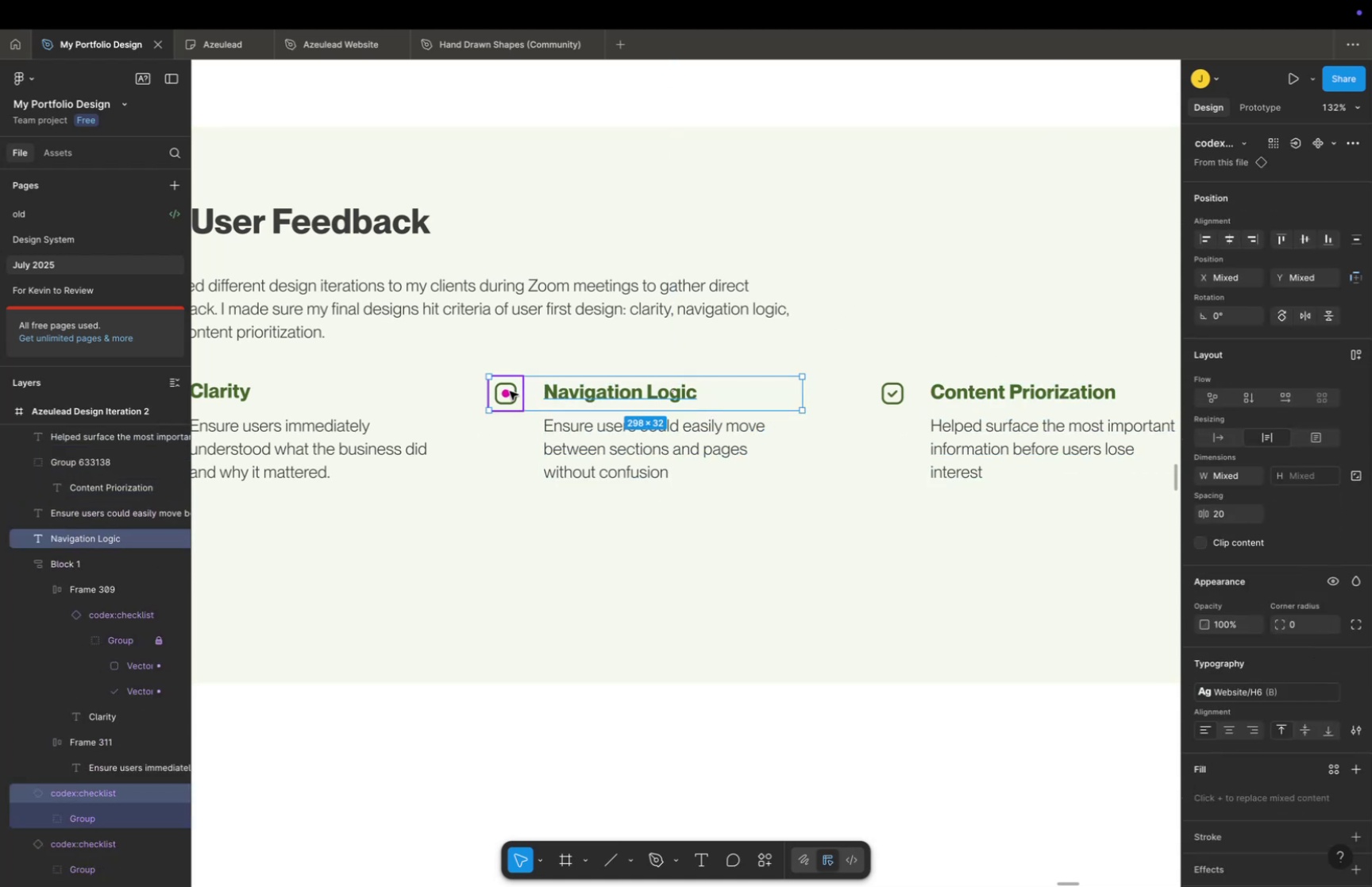 
key(Shift+A)
 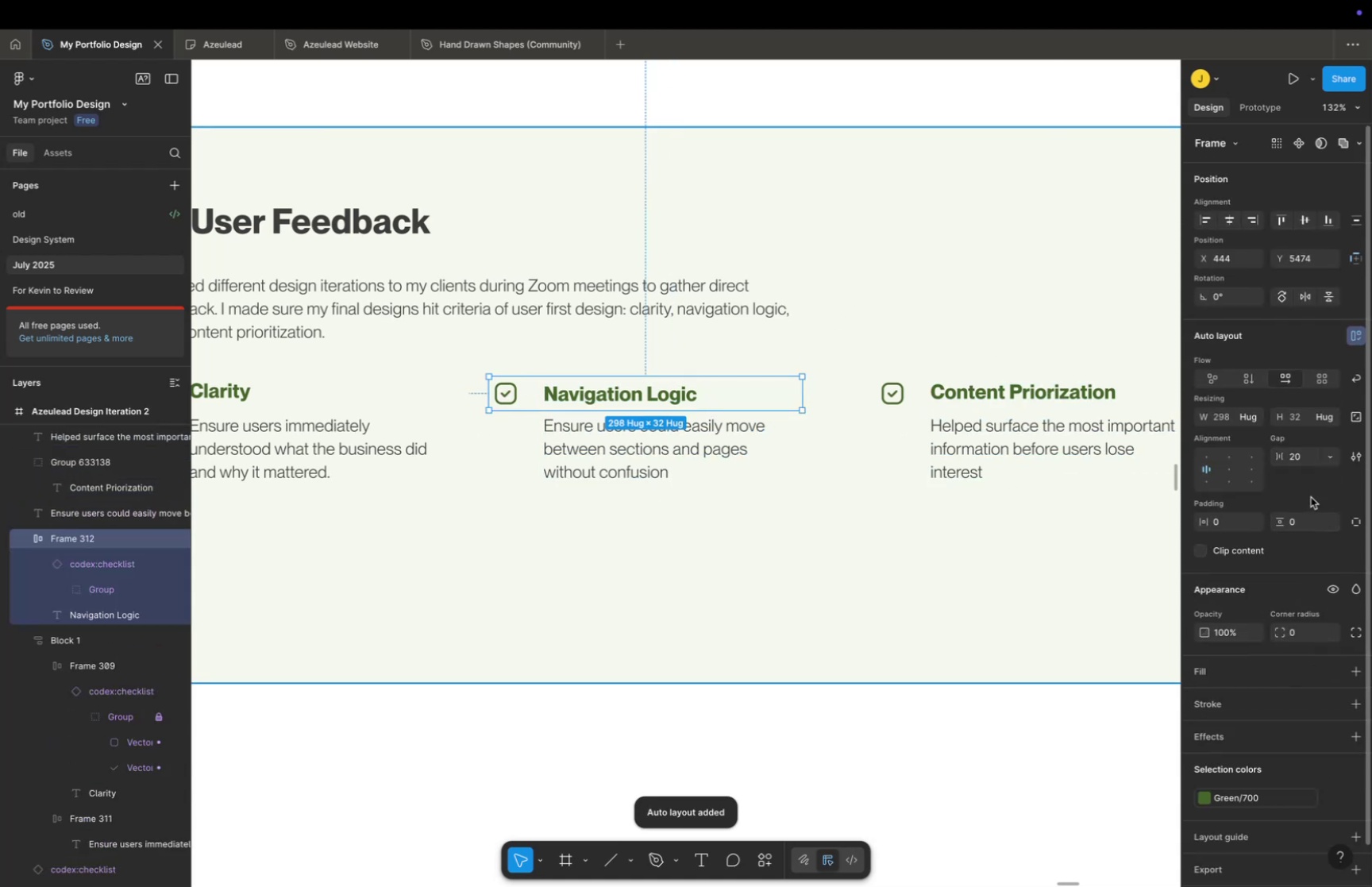 
left_click([1310, 458])
 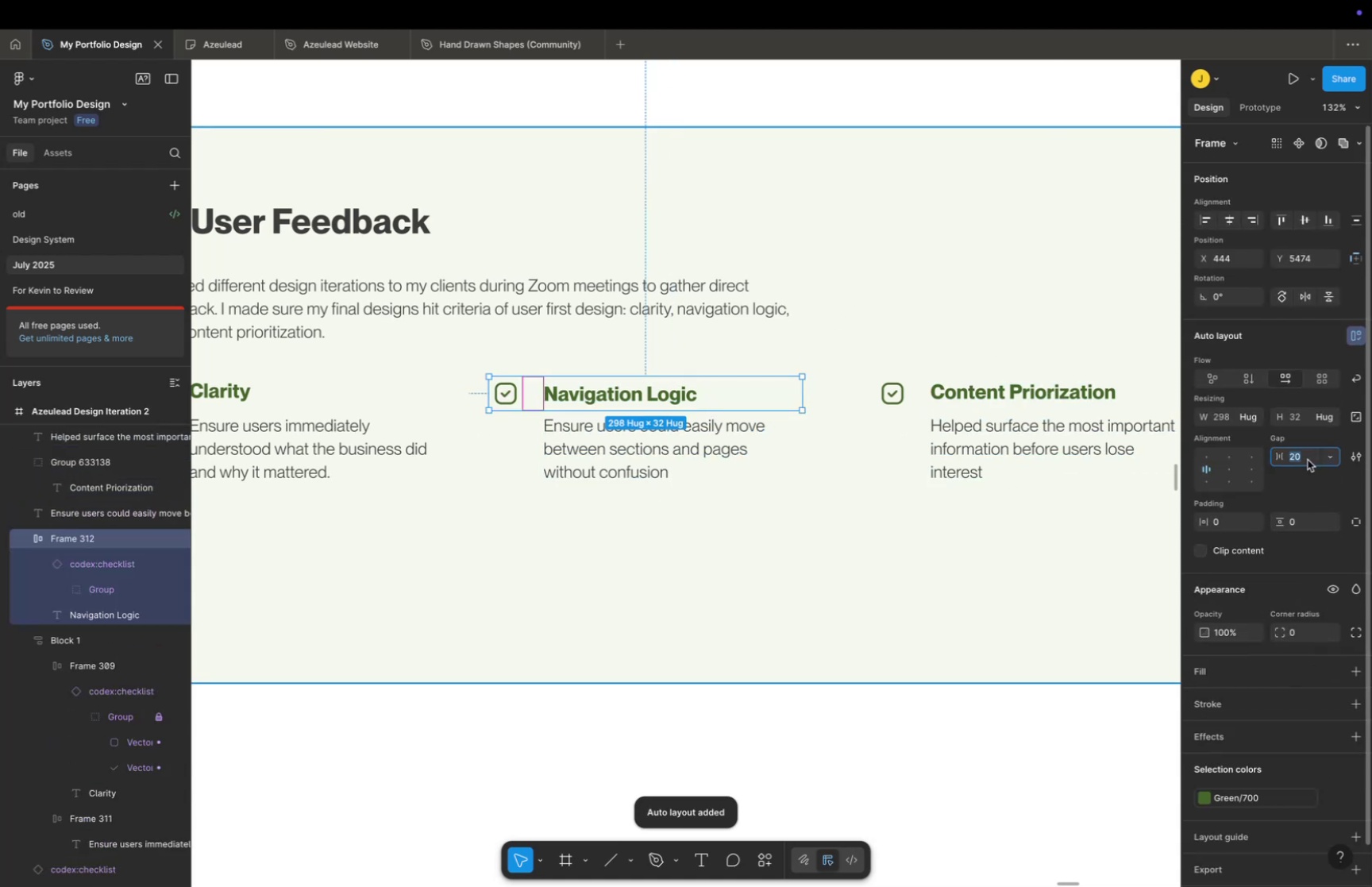 
key(4)
 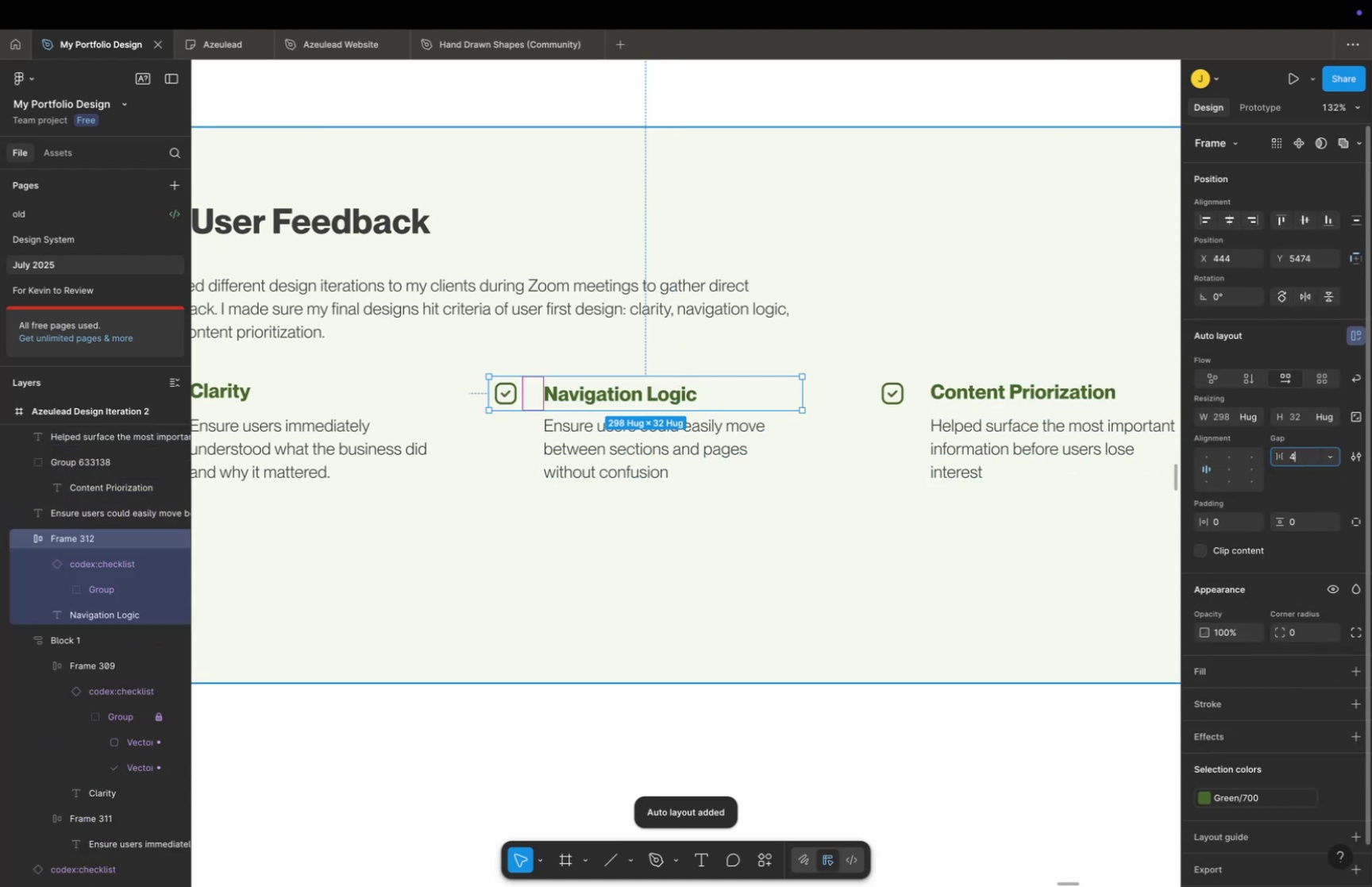 
key(Enter)
 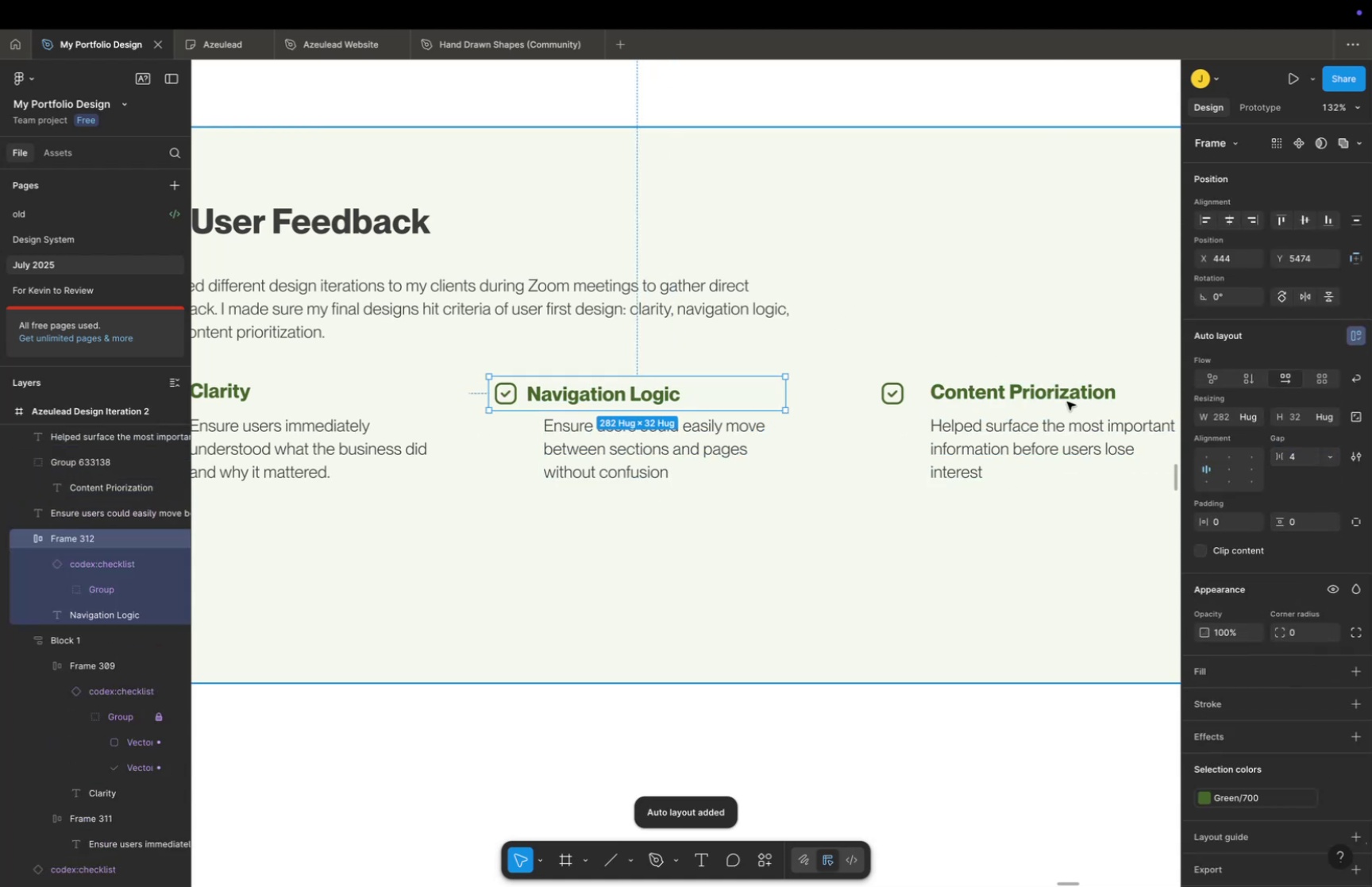 
left_click([1057, 391])
 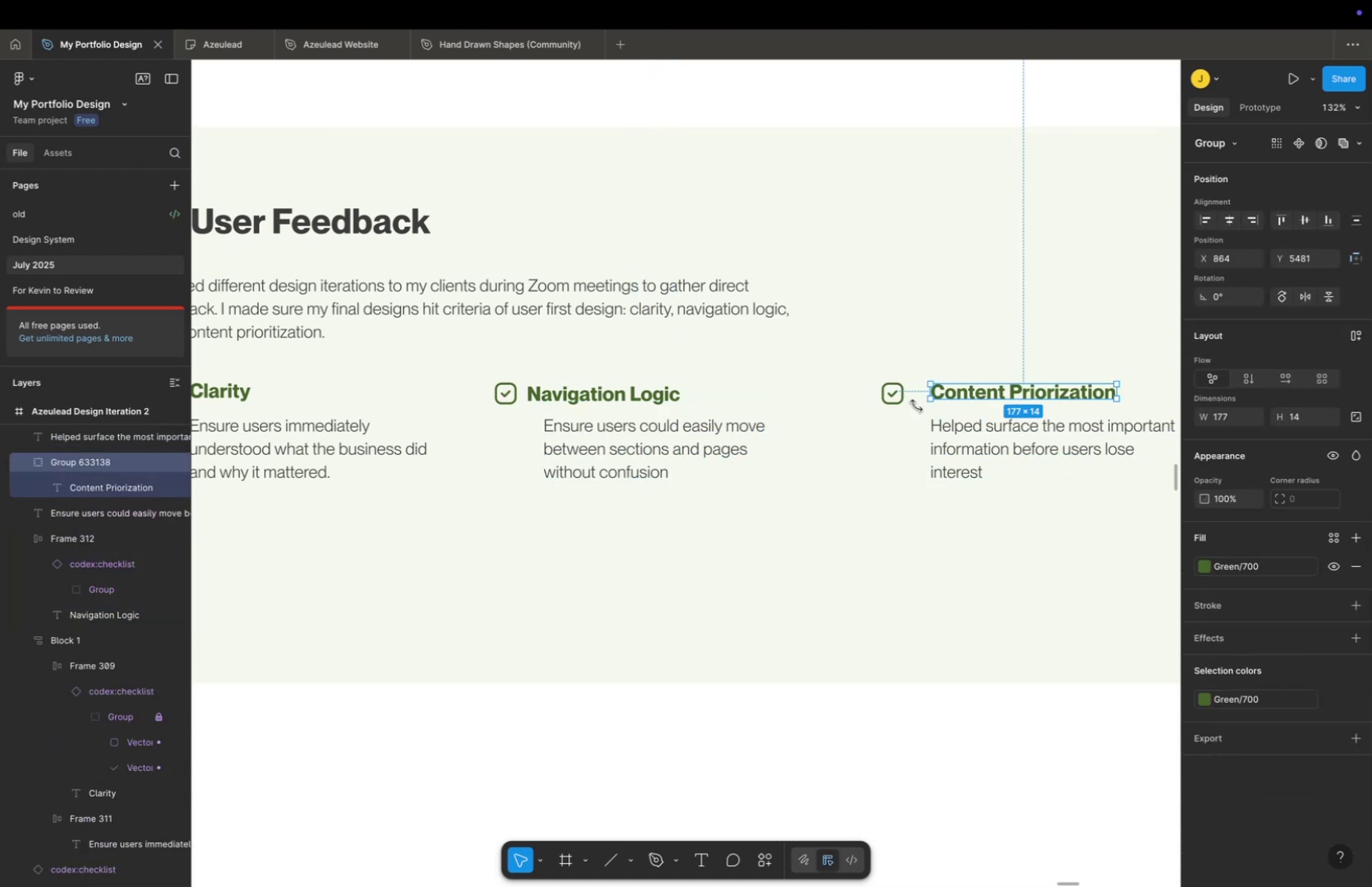 
double_click([888, 401])
 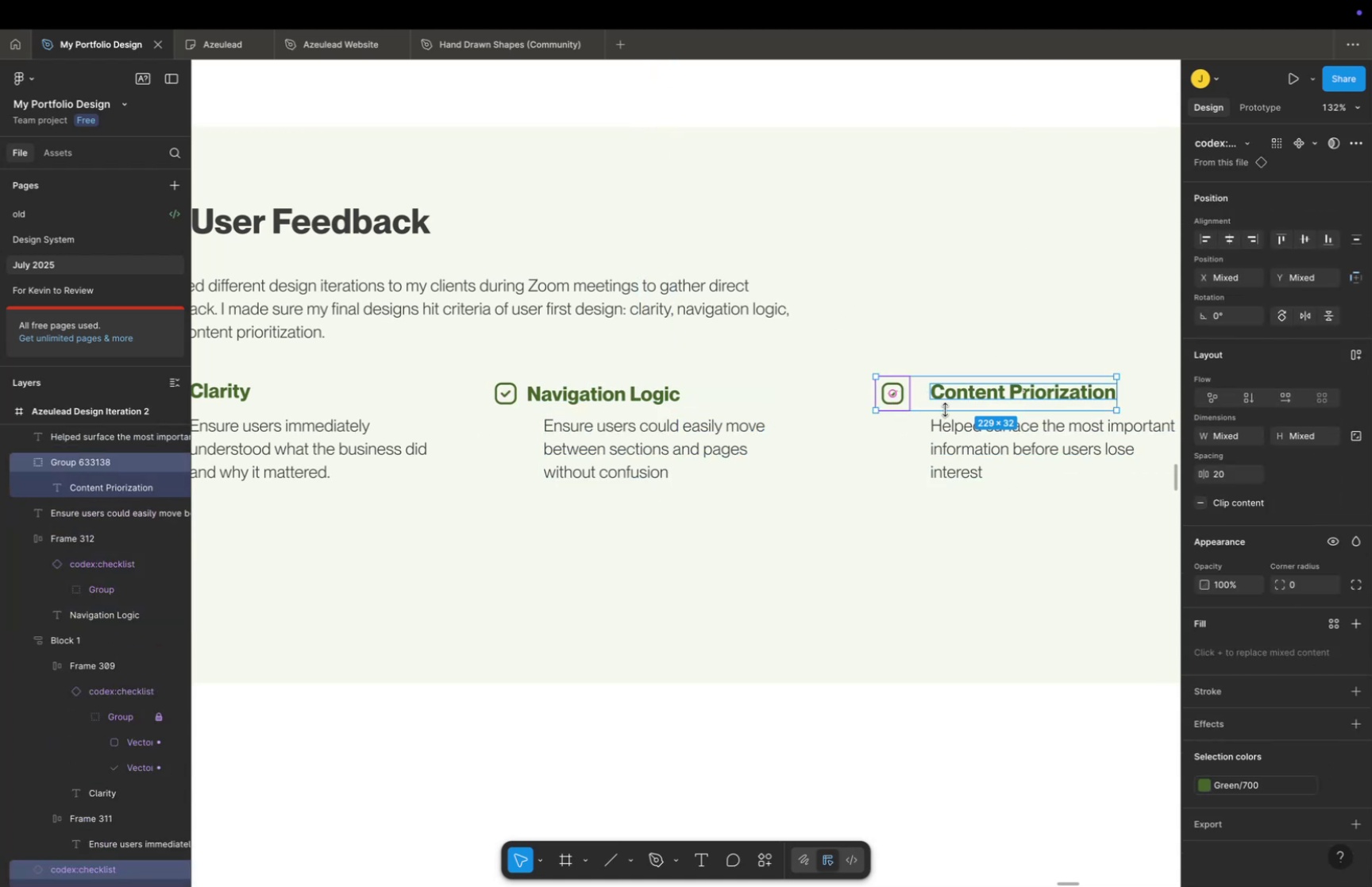 
key(Shift+A)
 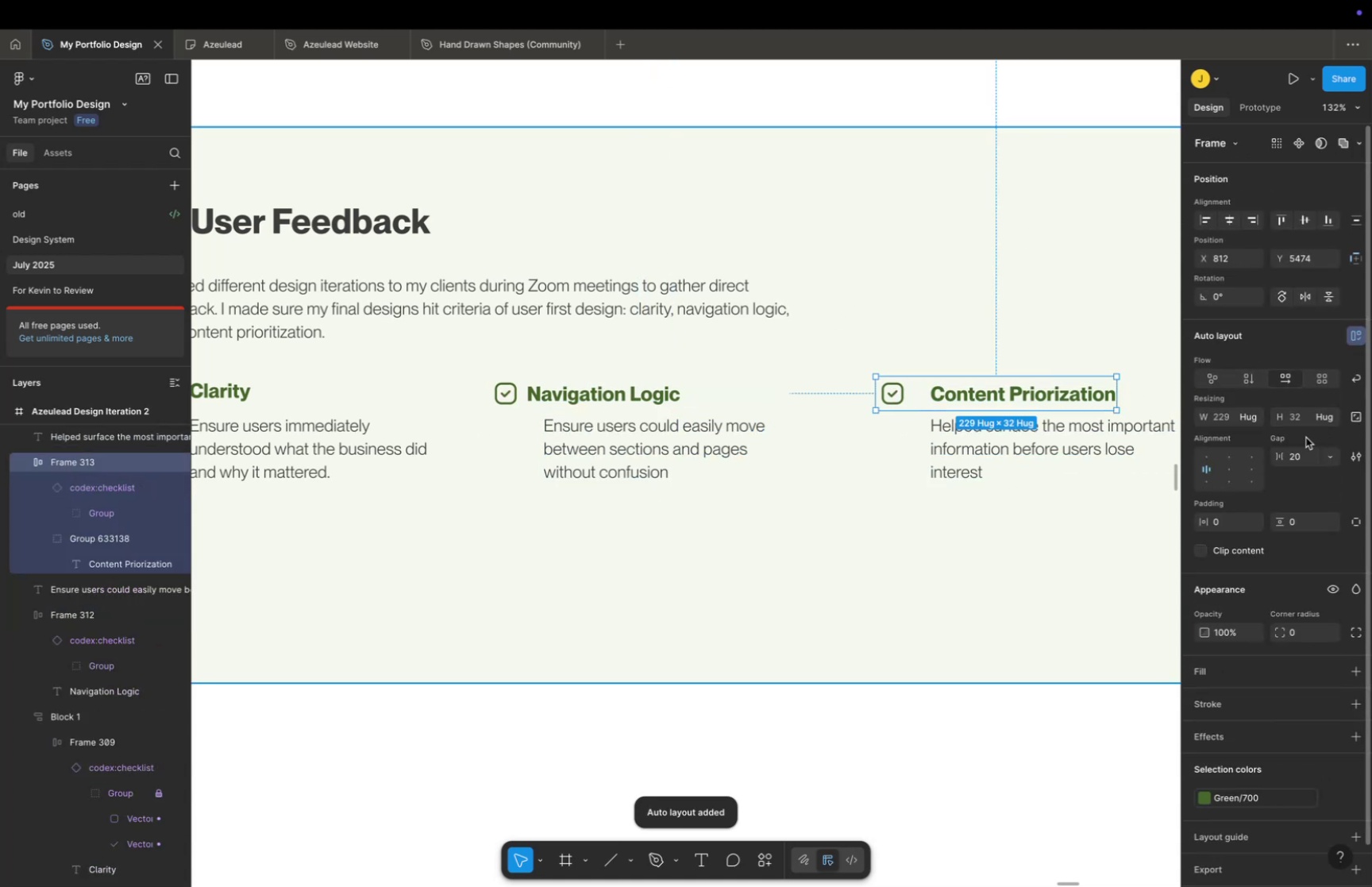 
left_click([1308, 451])
 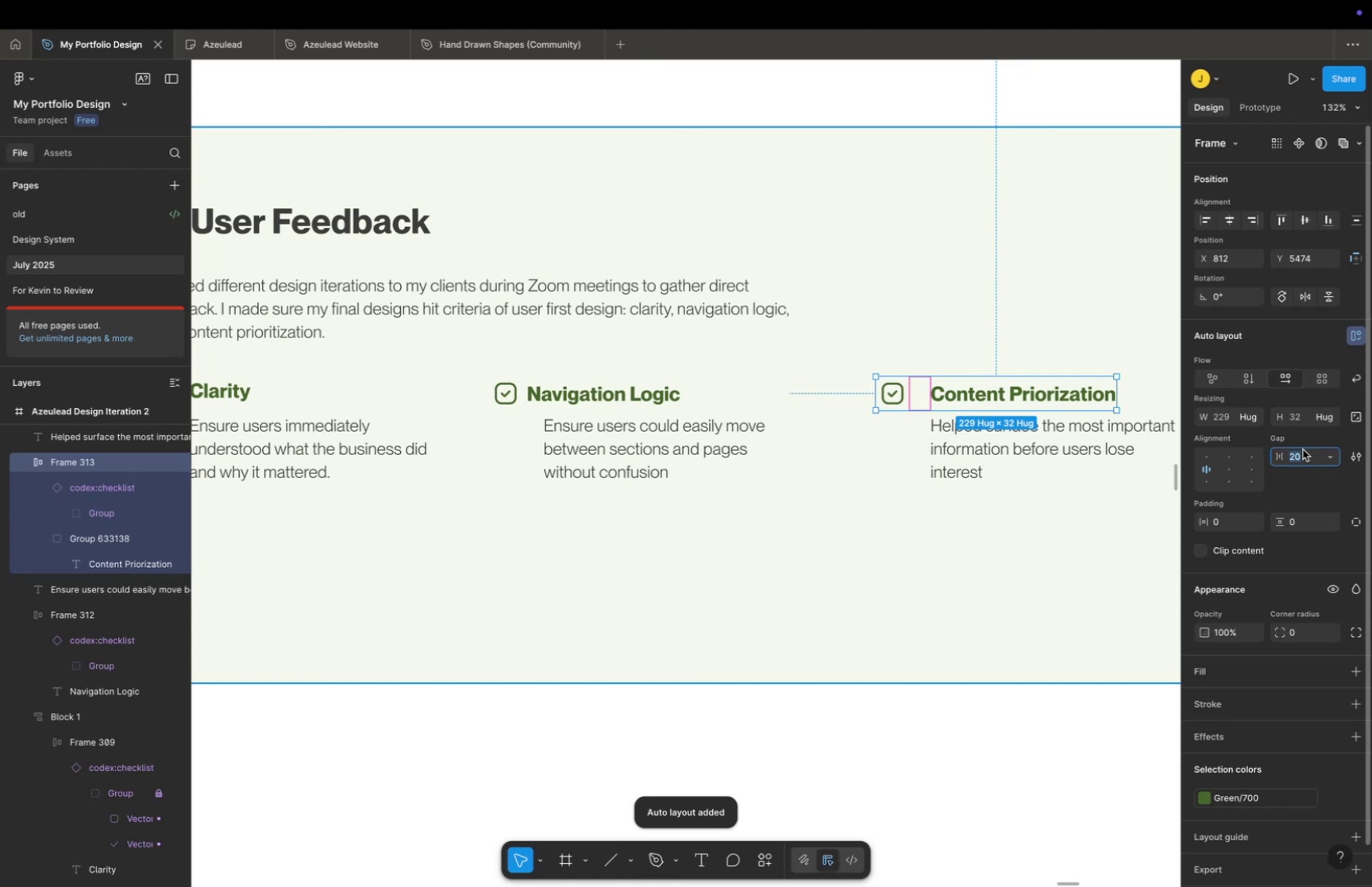 
key(4)
 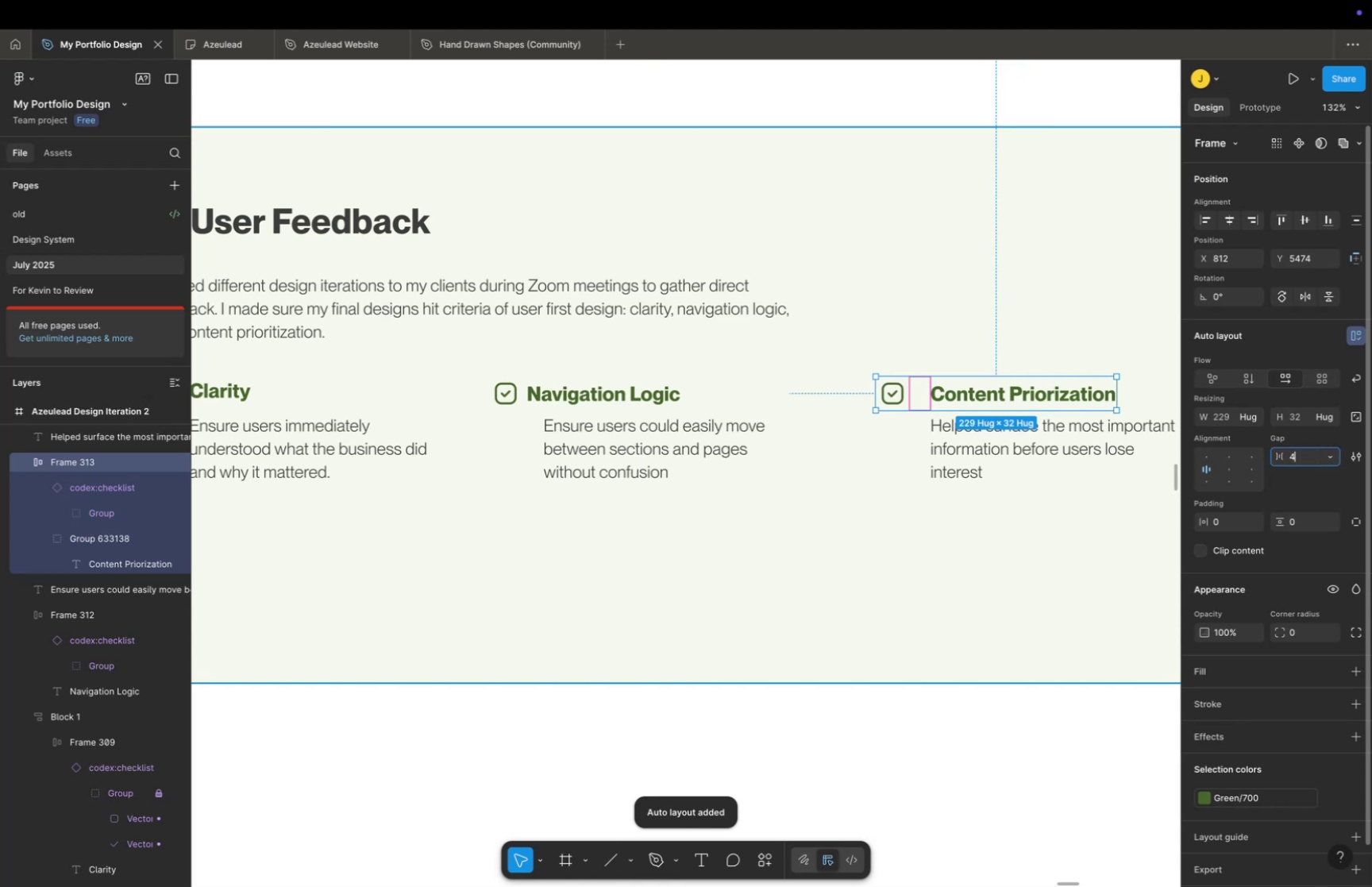 
key(Enter)
 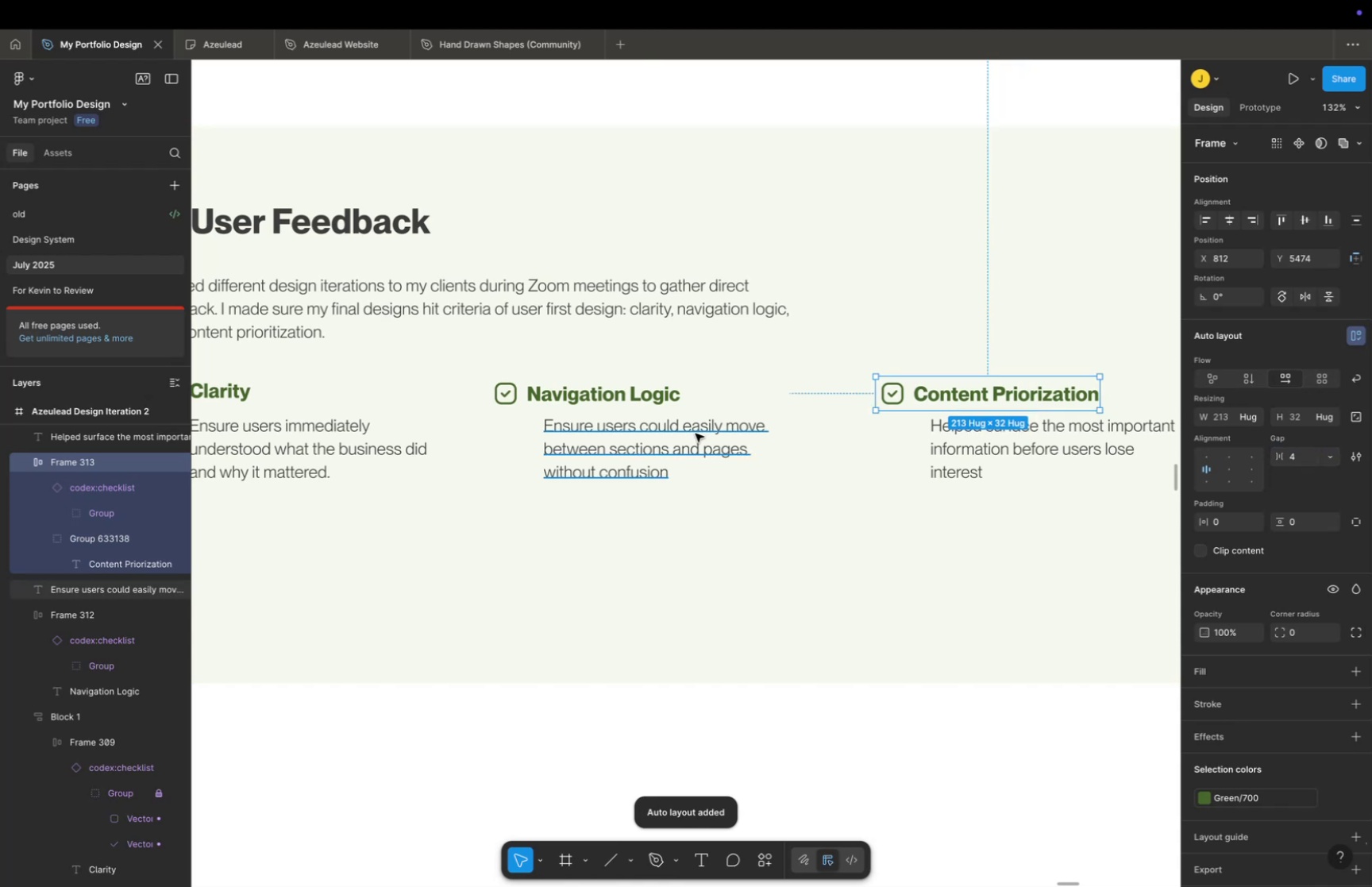 
left_click([607, 445])
 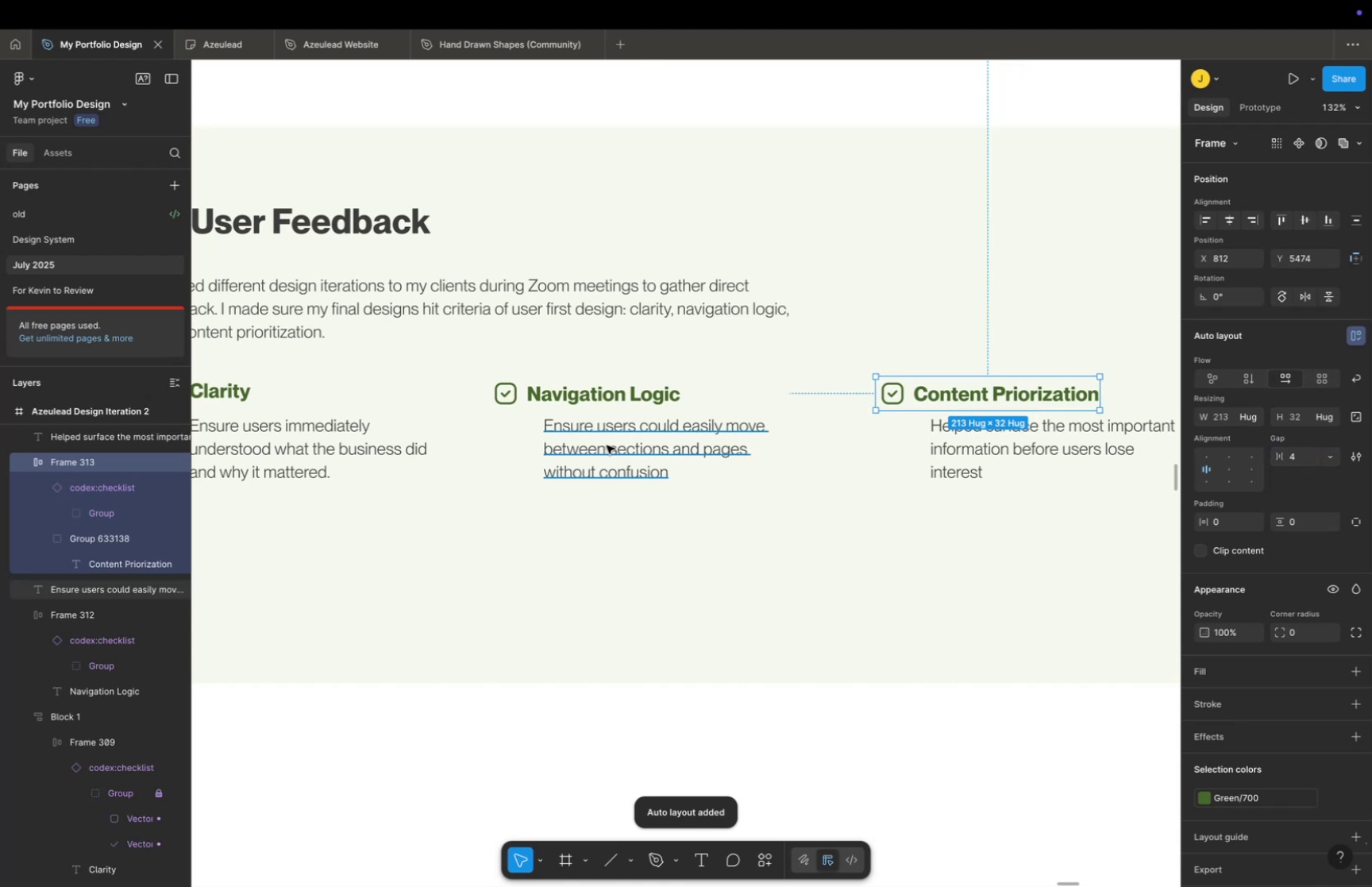 
double_click([595, 394])
 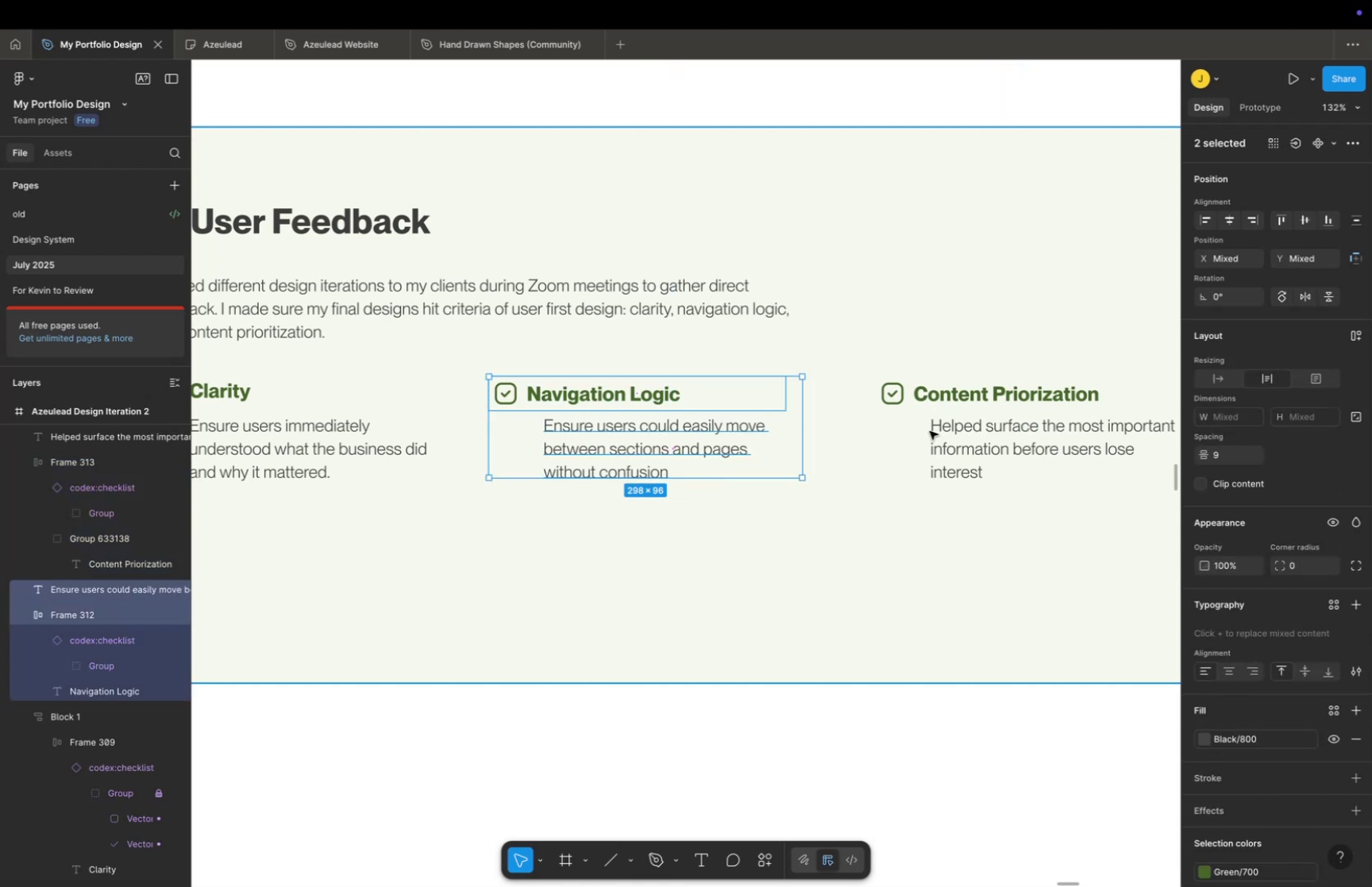 
key(Shift+A)
 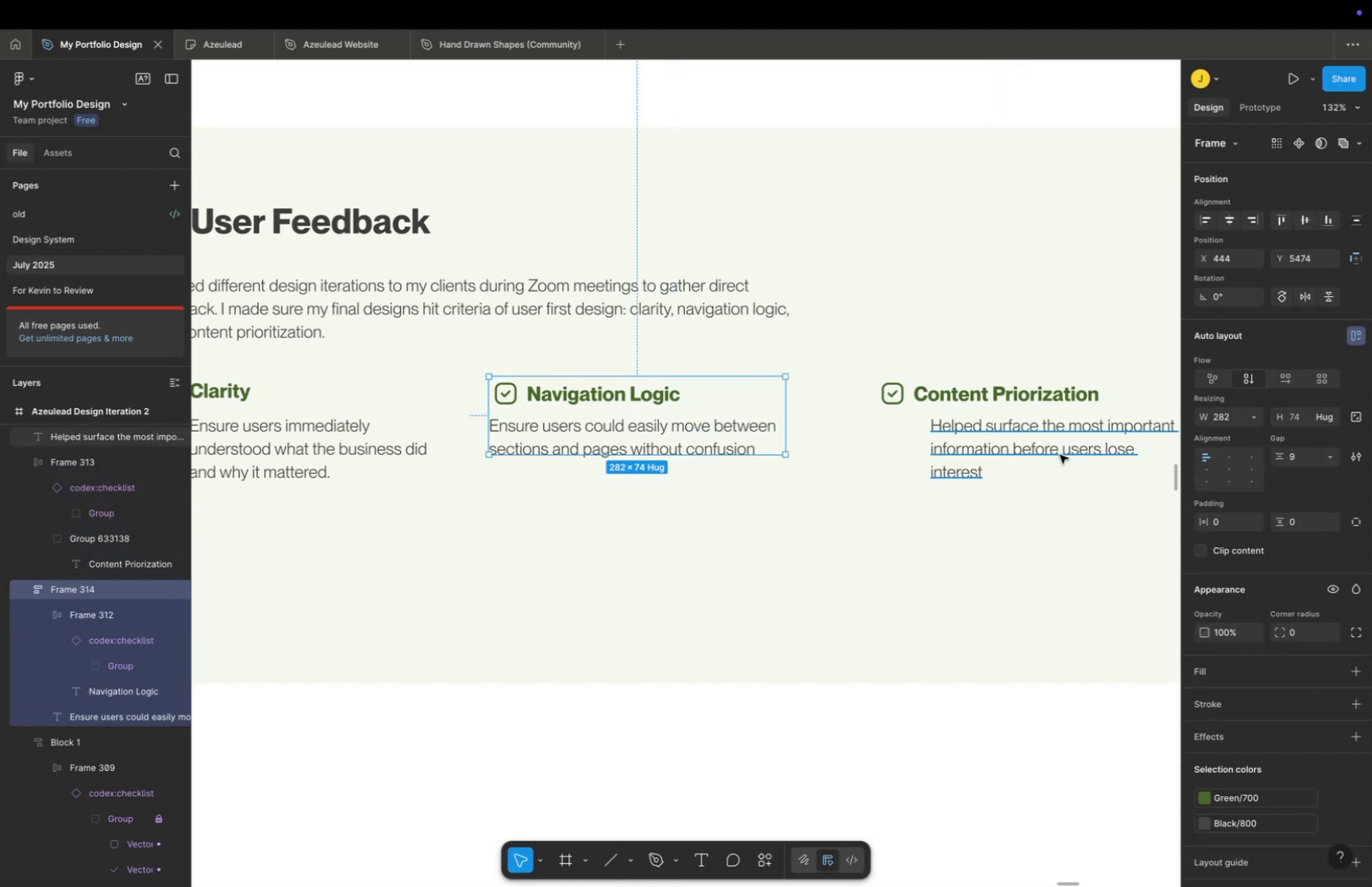 
left_click([1031, 442])
 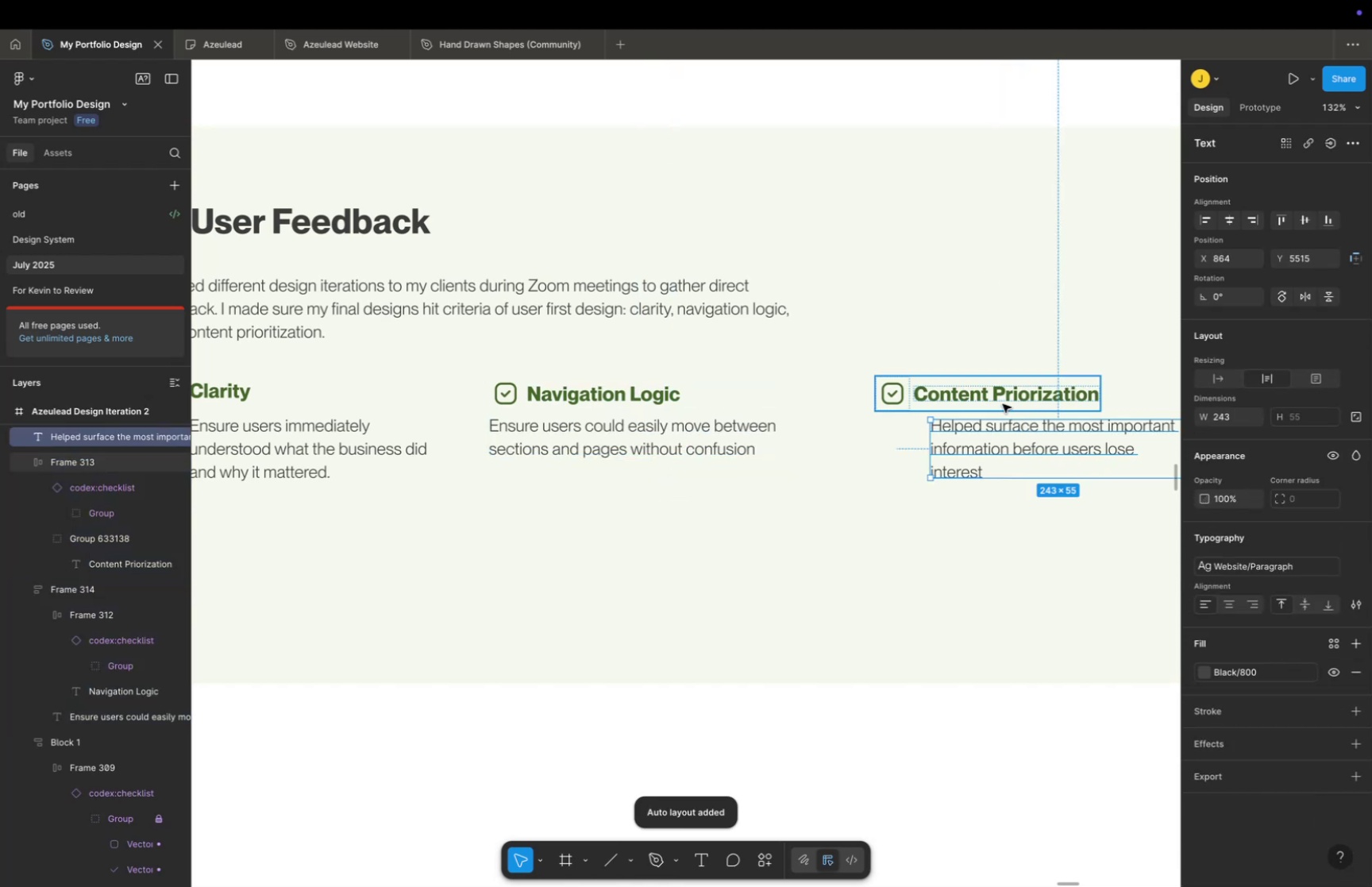 
left_click([1004, 398])
 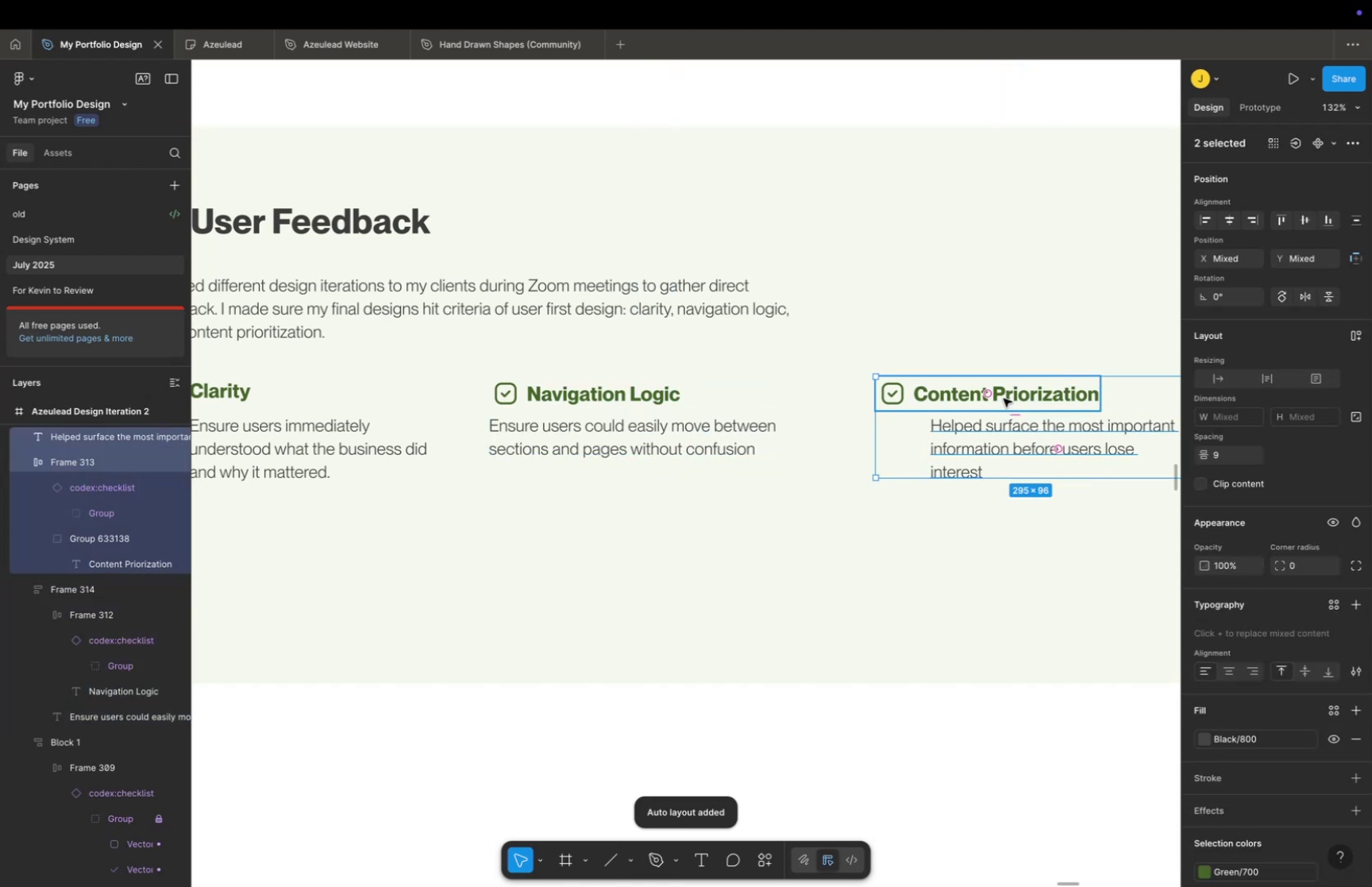 
key(Shift+A)
 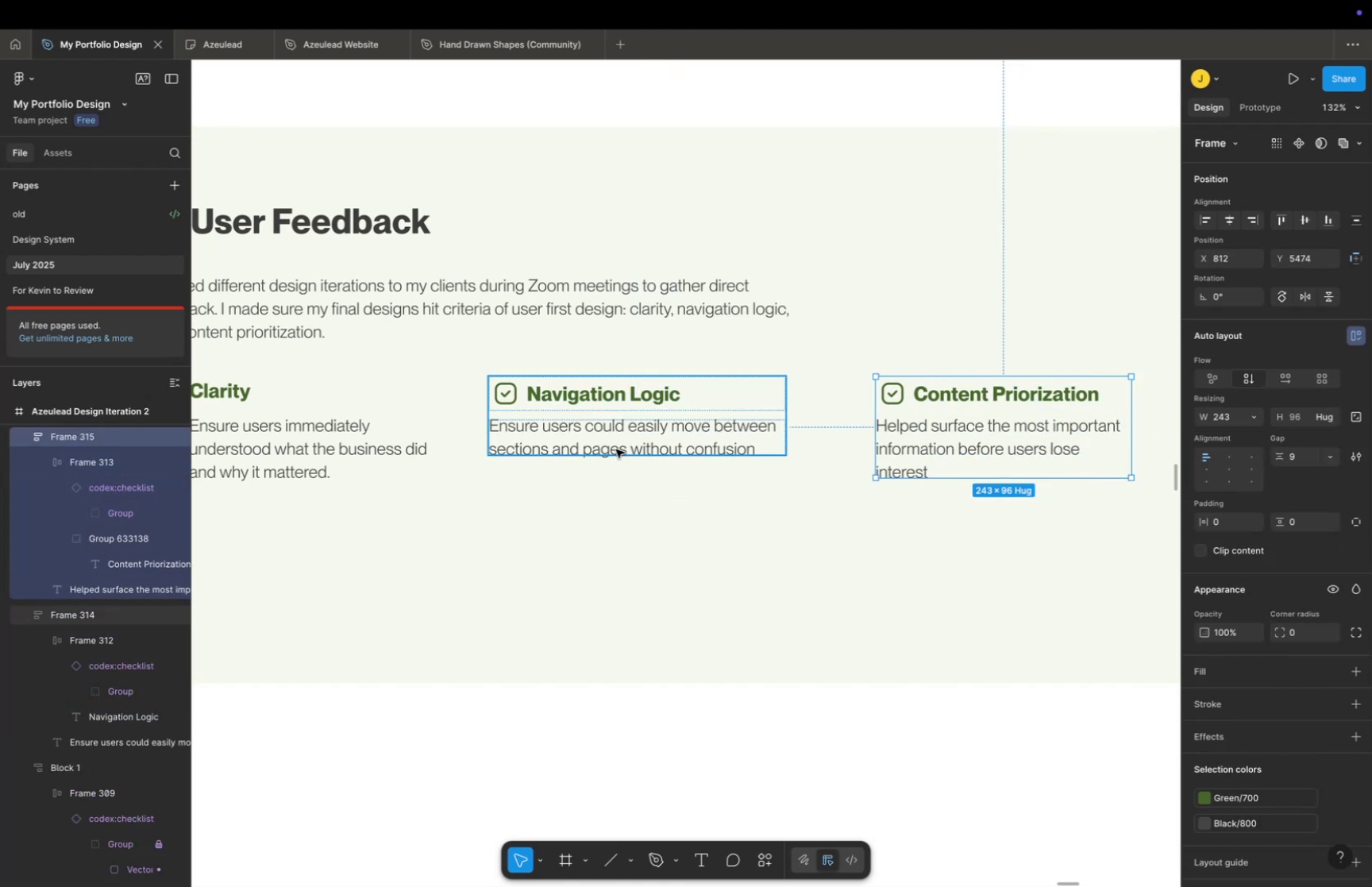 
double_click([616, 449])
 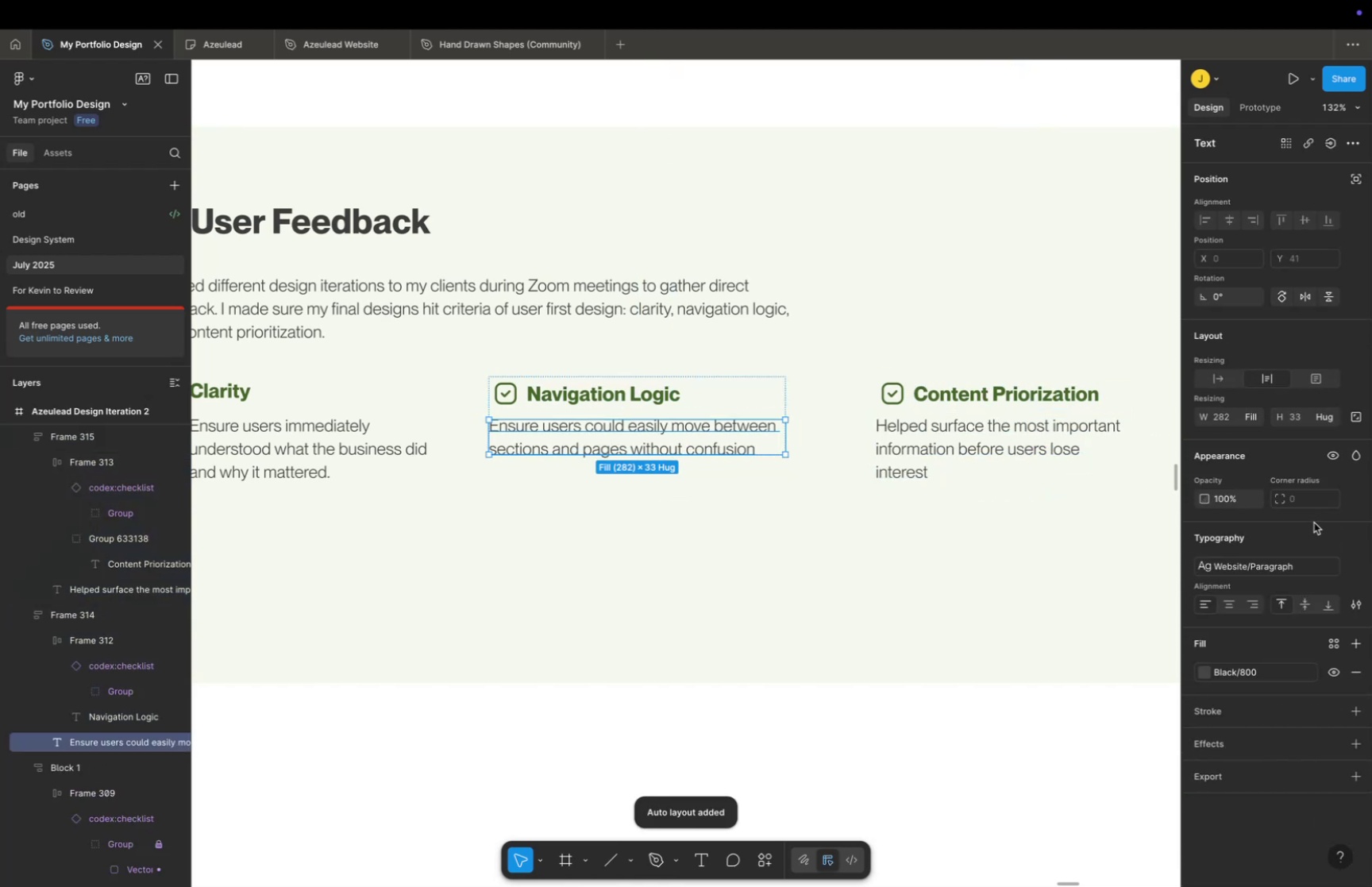 
key(Shift+A)
 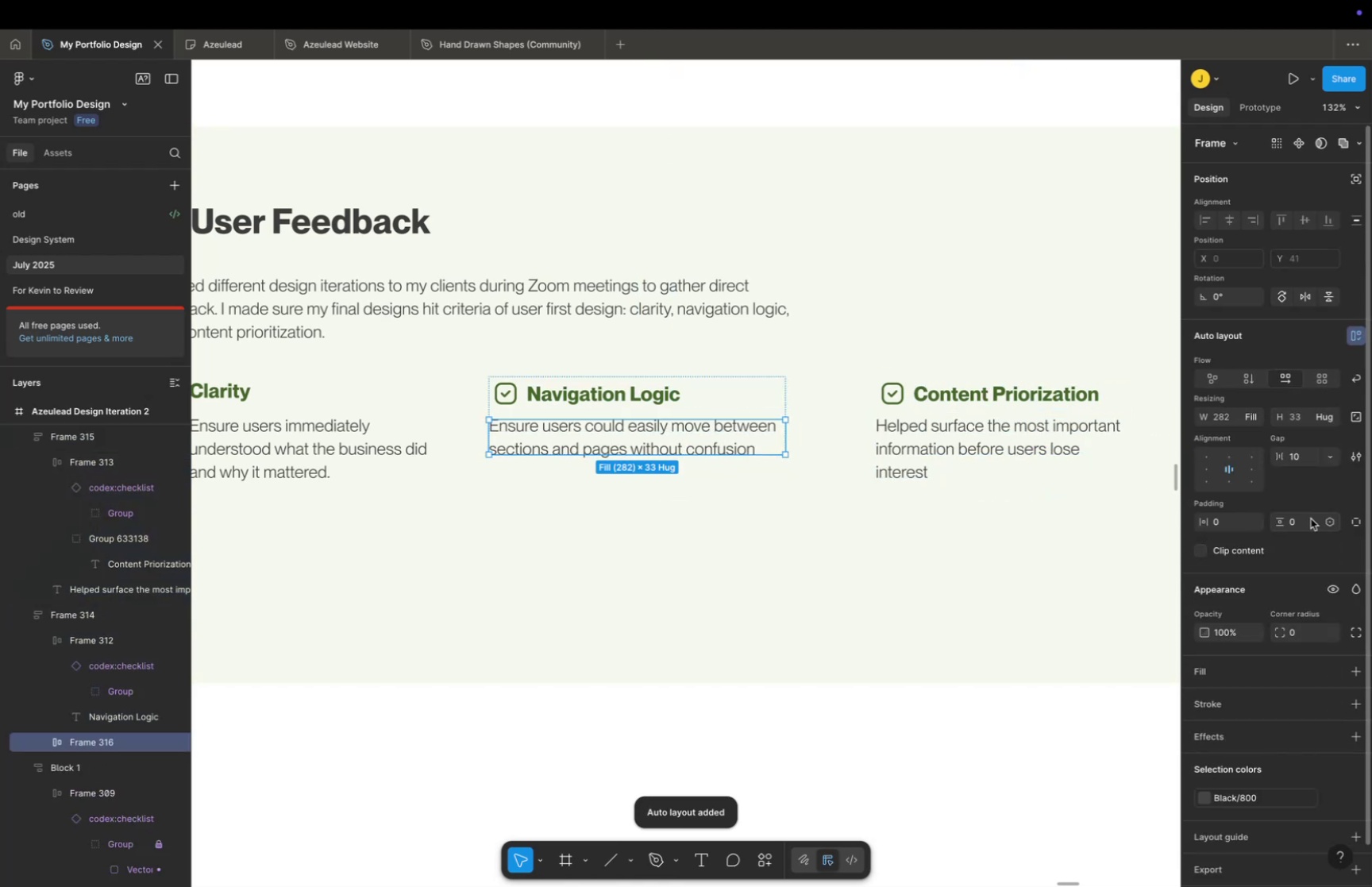 
left_click([1361, 519])
 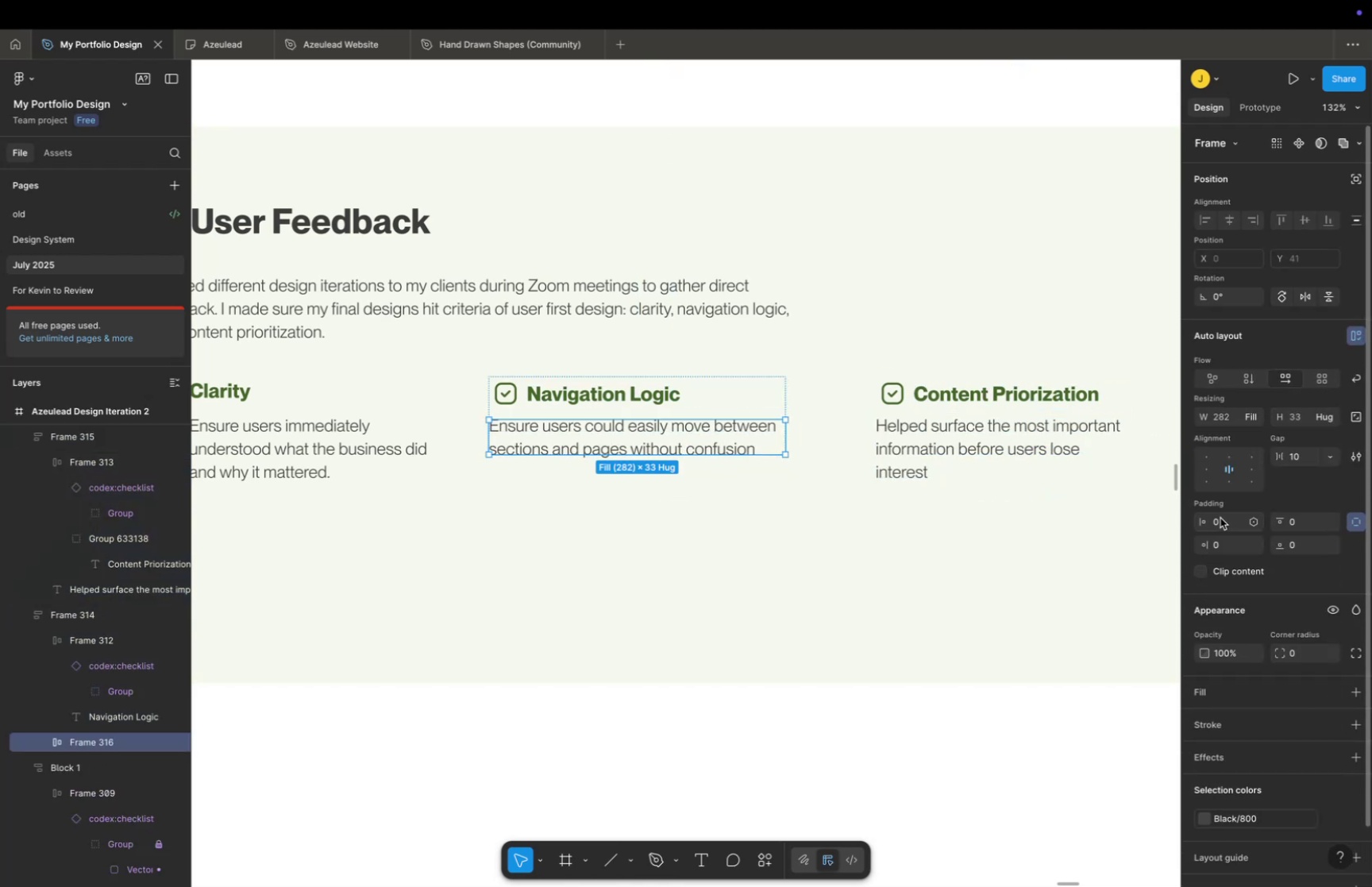 
left_click([1223, 520])
 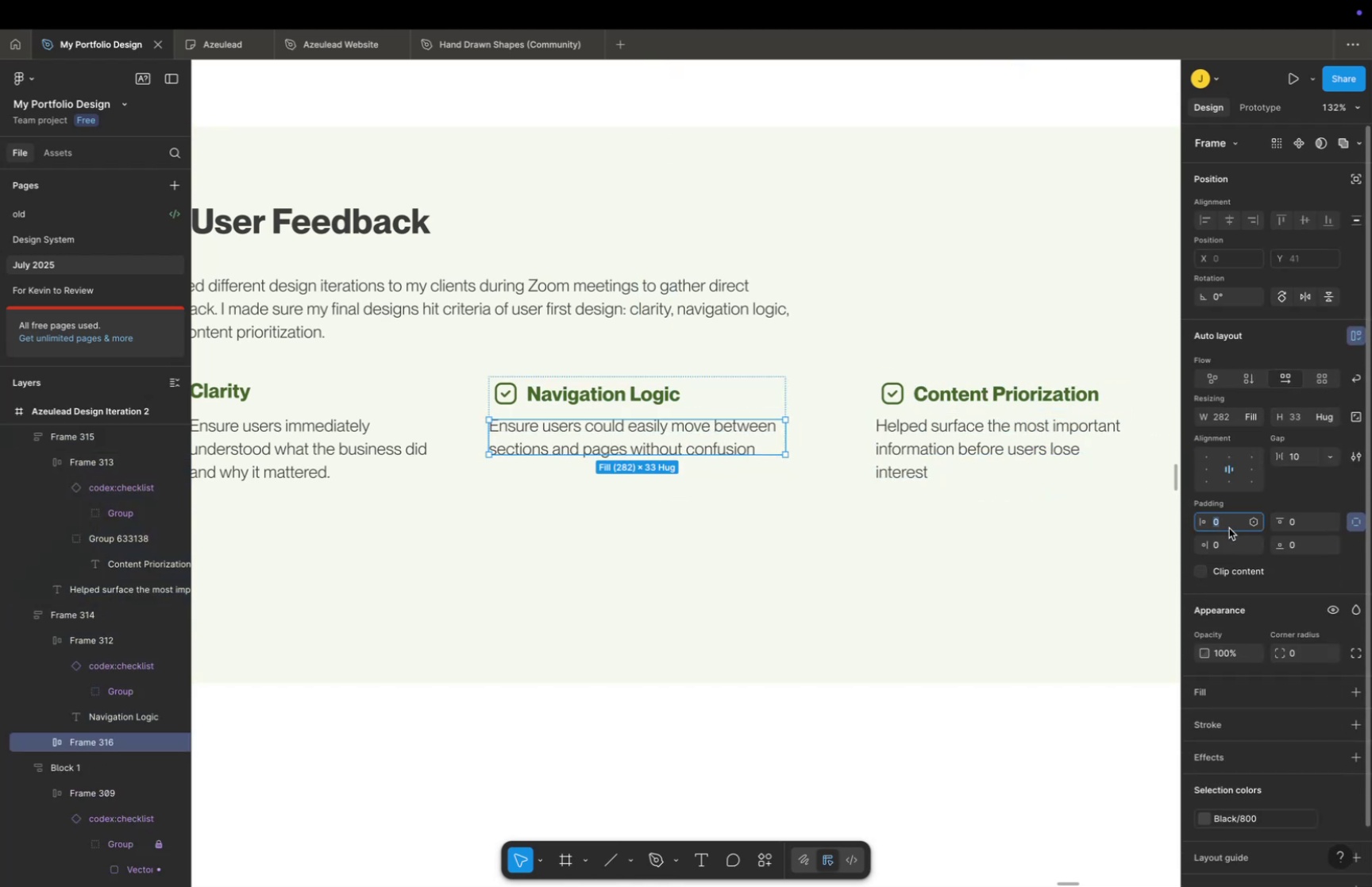 
type(36)
 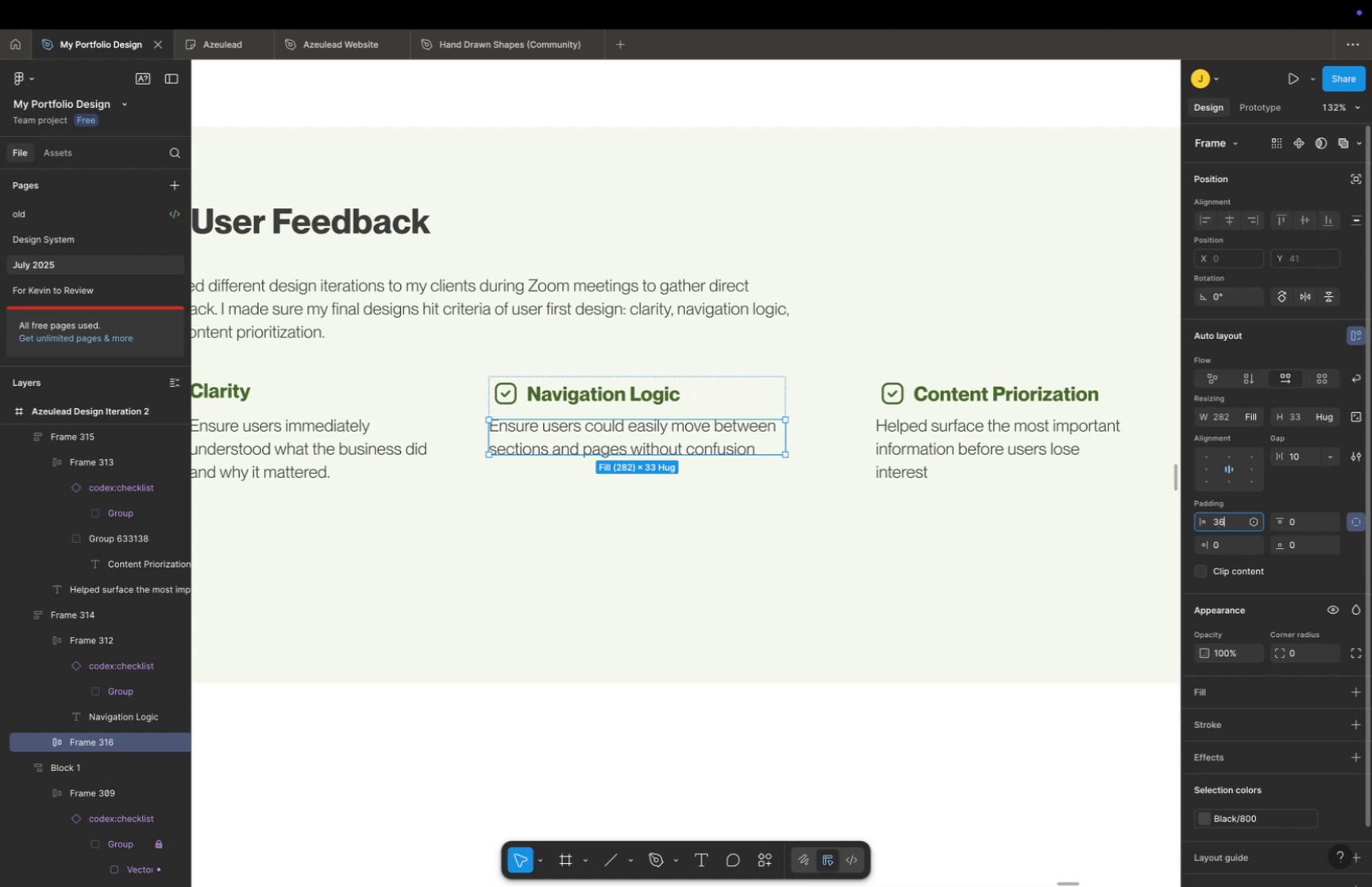 
key(Enter)
 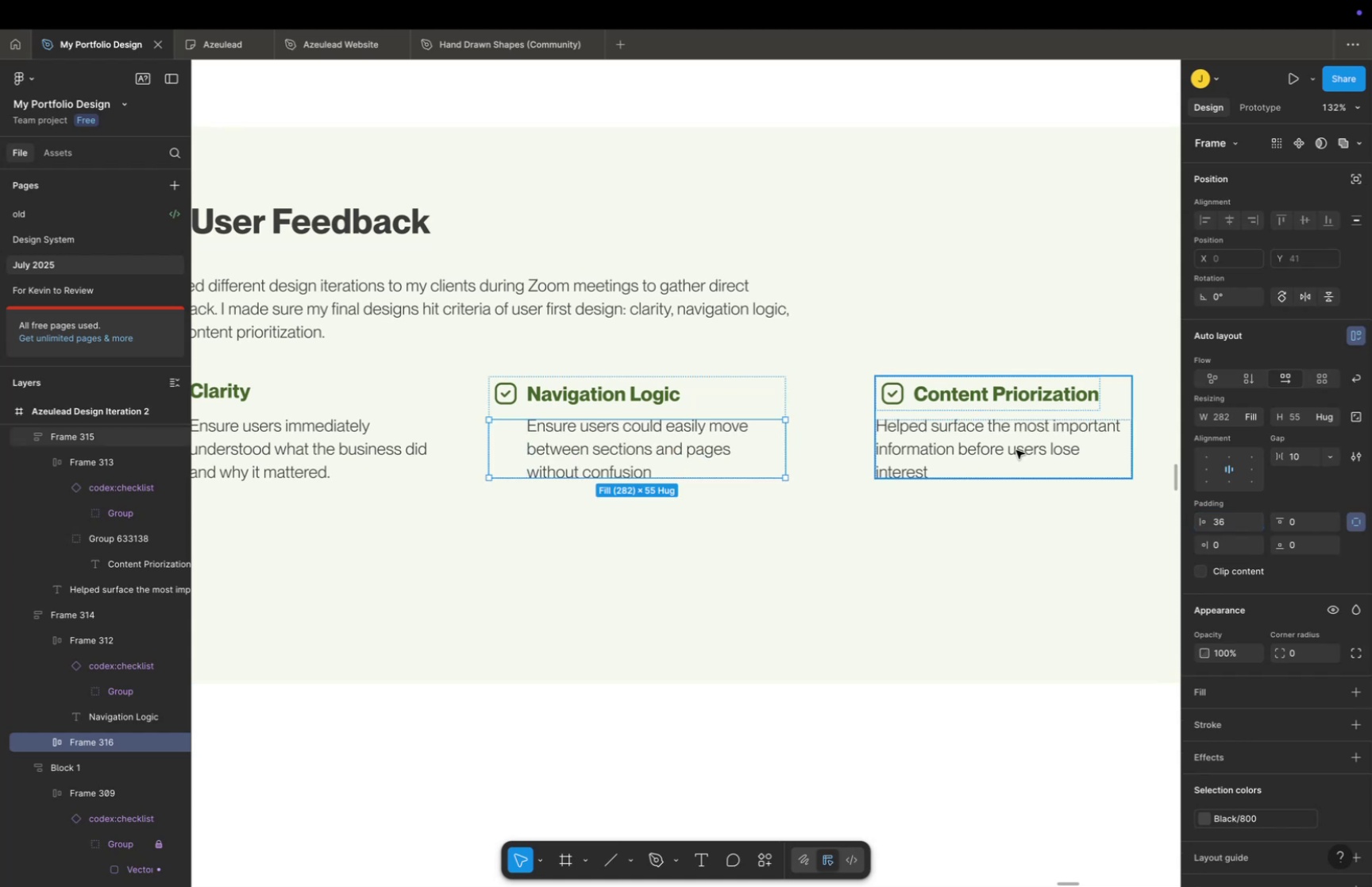 
double_click([1016, 438])
 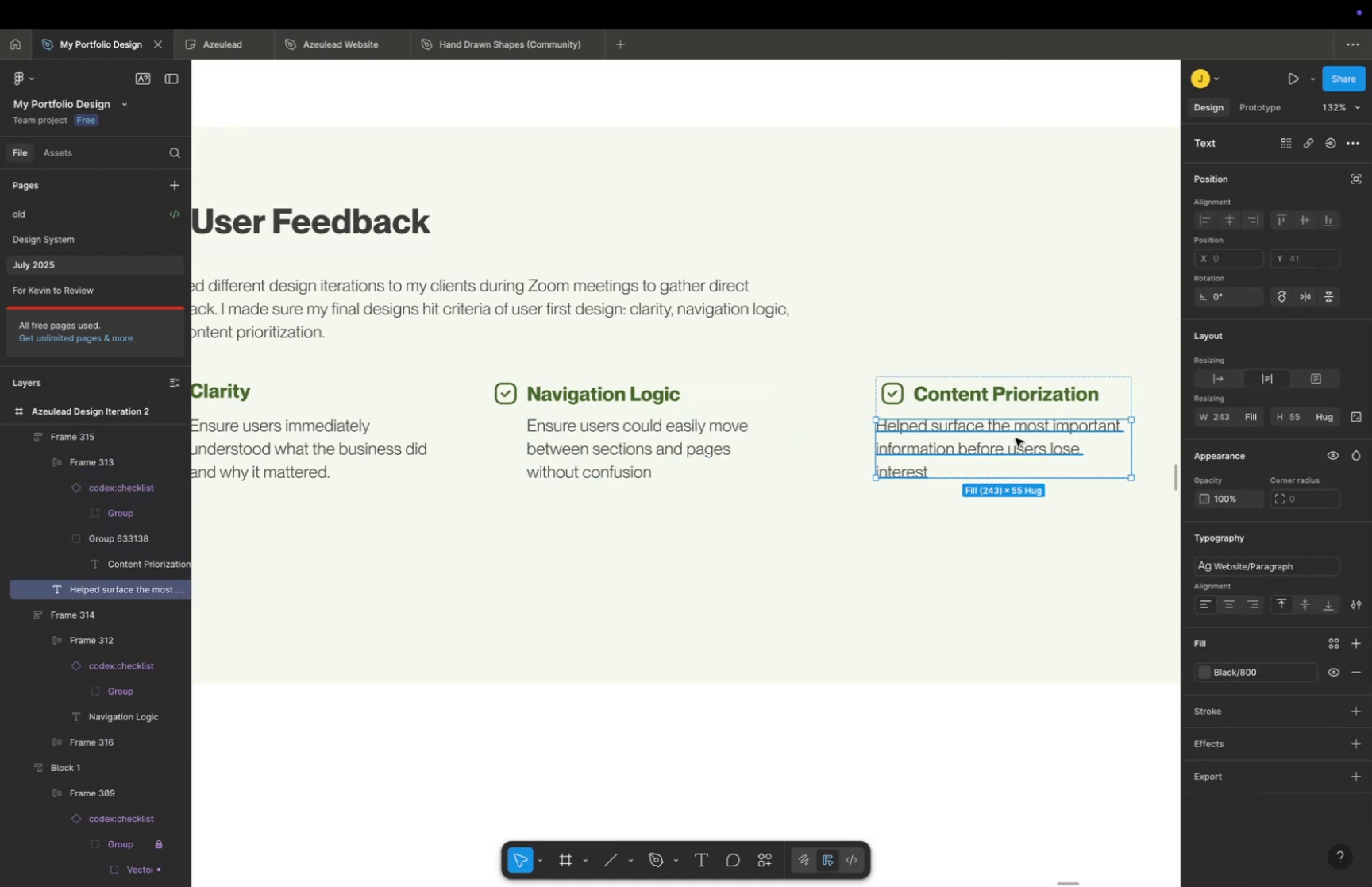 
key(Shift+A)
 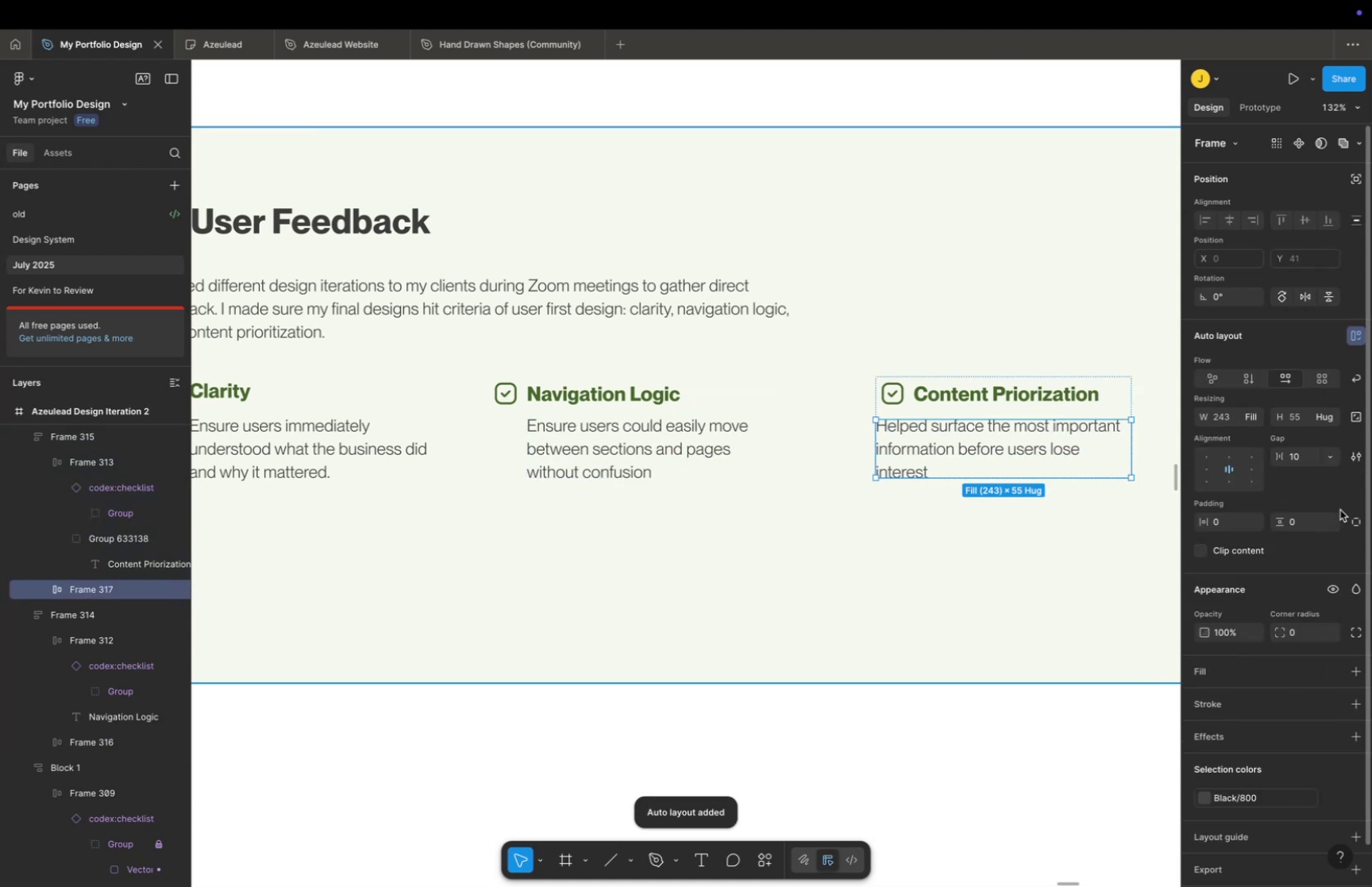 
left_click([1355, 522])
 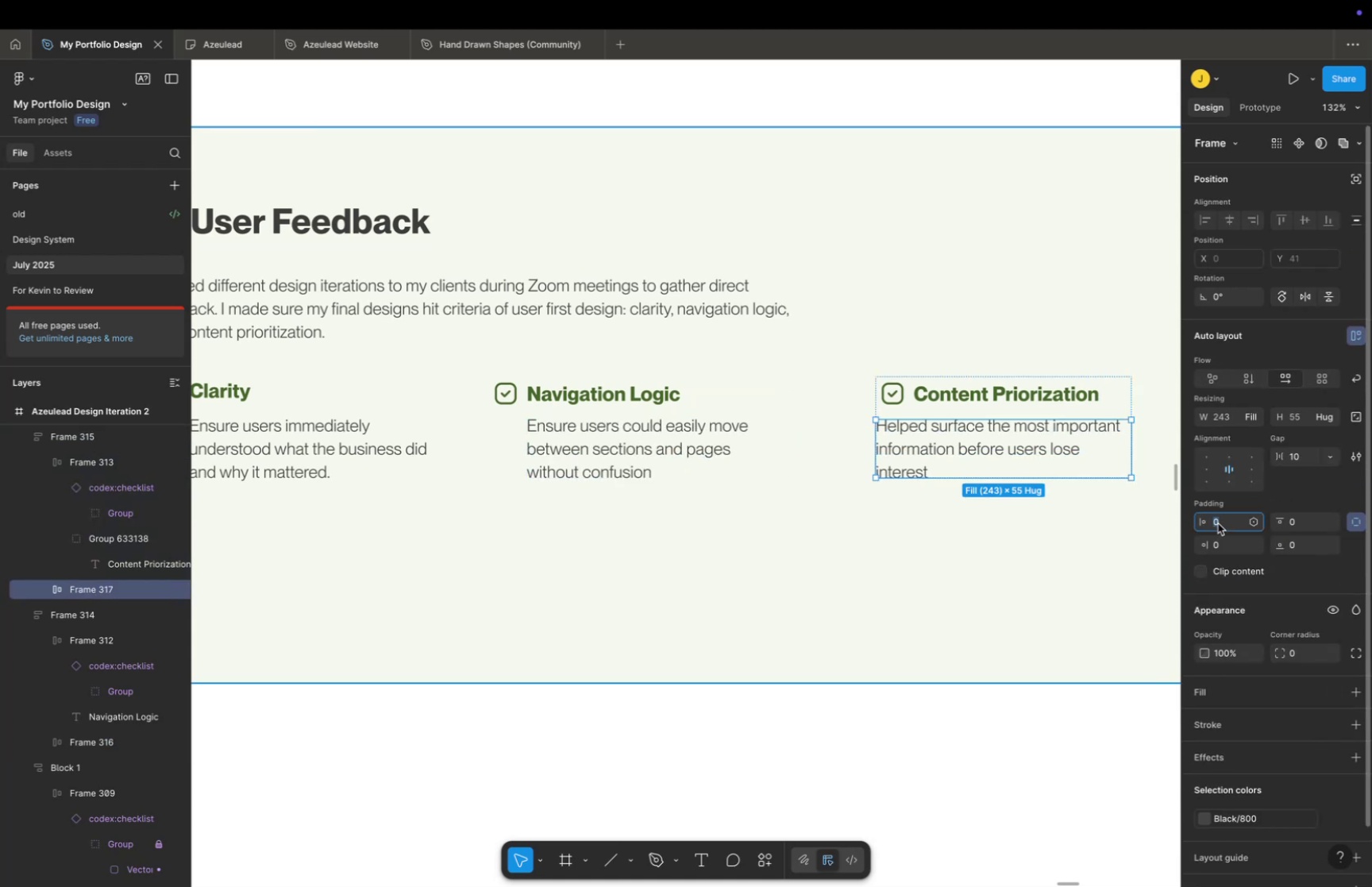 
type(36)
 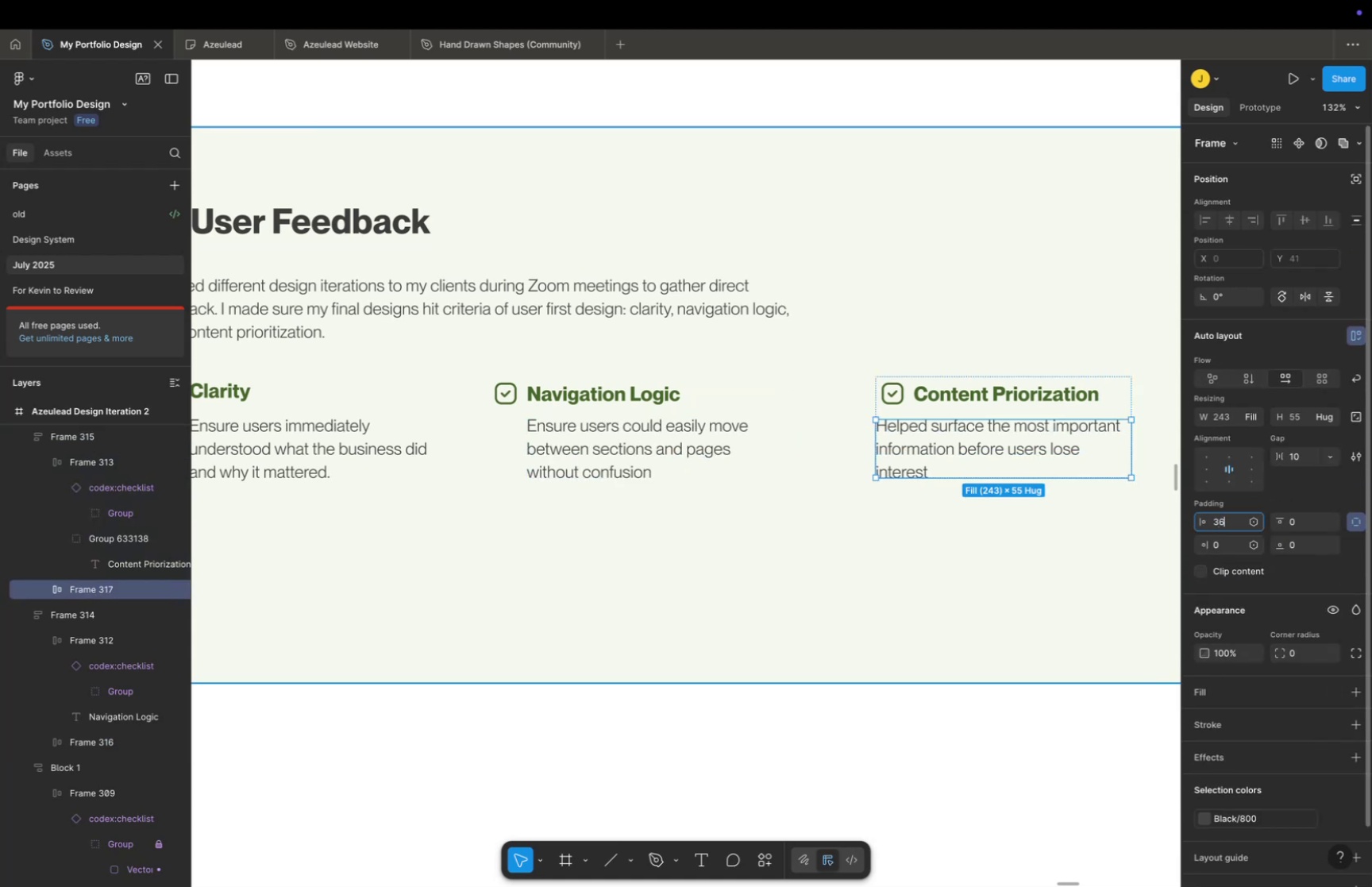 
key(Enter)
 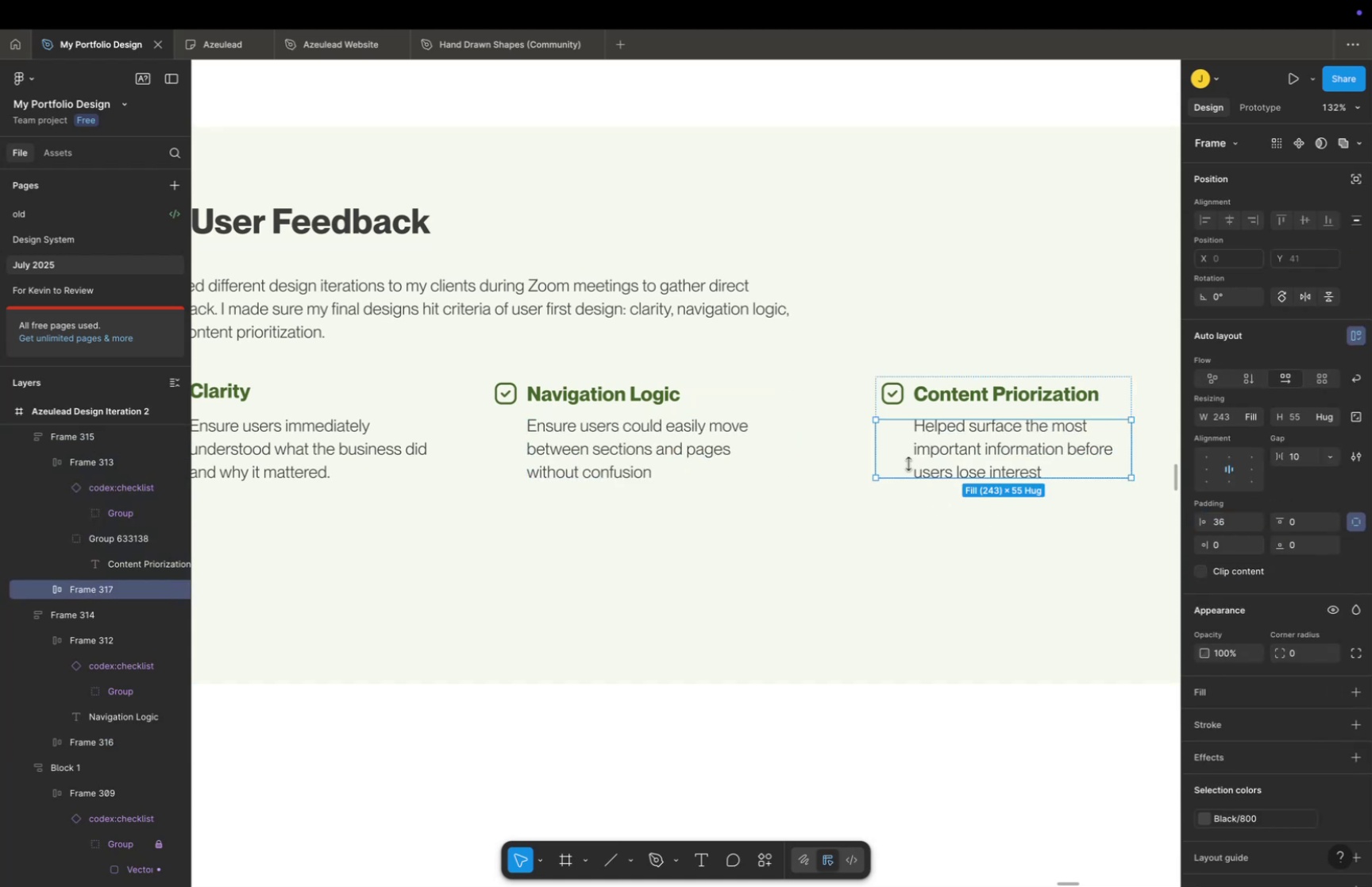 
left_click([756, 448])
 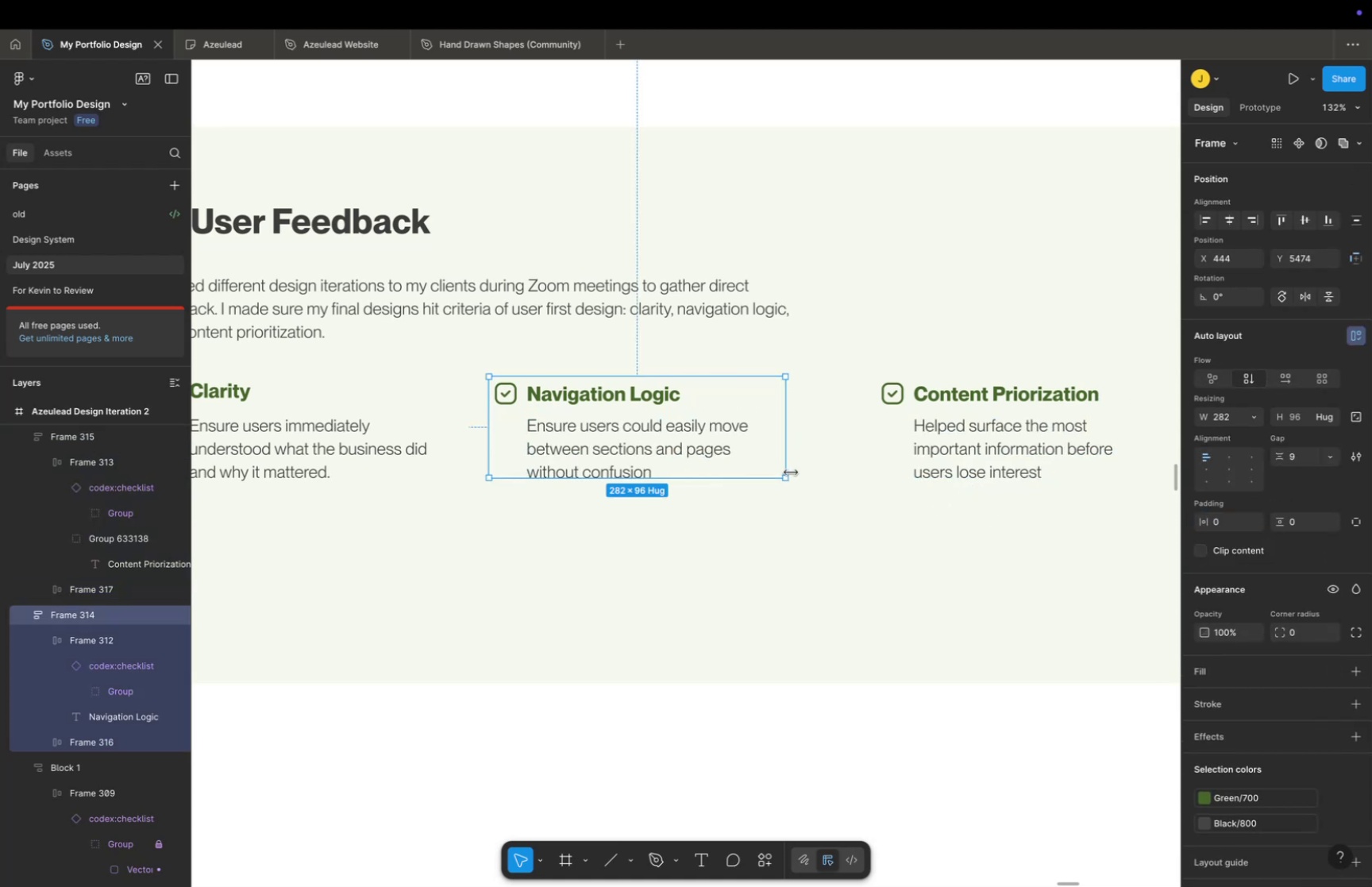 
hold_key(key=CommandLeft, duration=0.34)
scroll: coordinate [791, 482], scroll_direction: down, amount: 9.0
 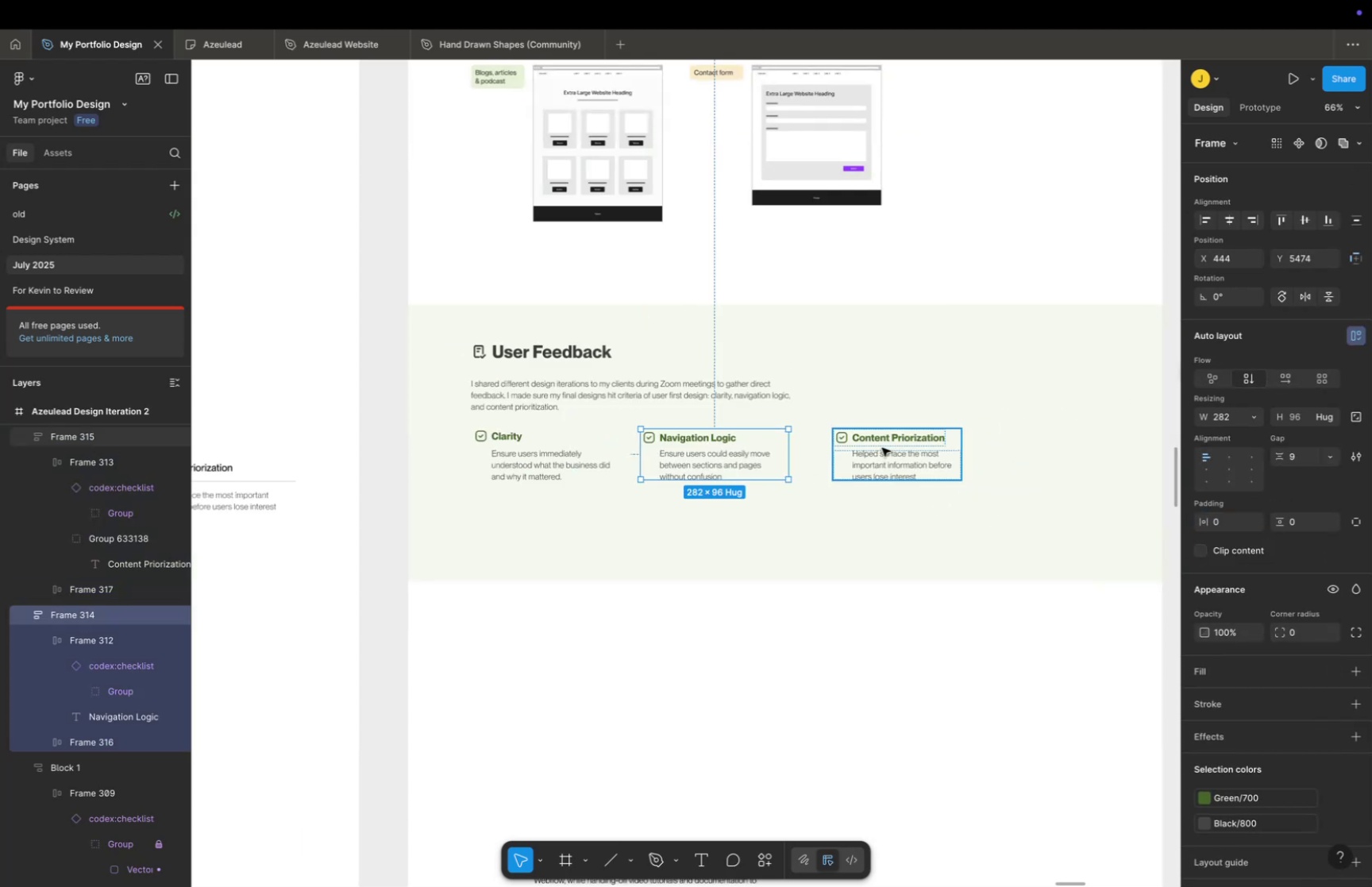 
left_click([882, 447])
 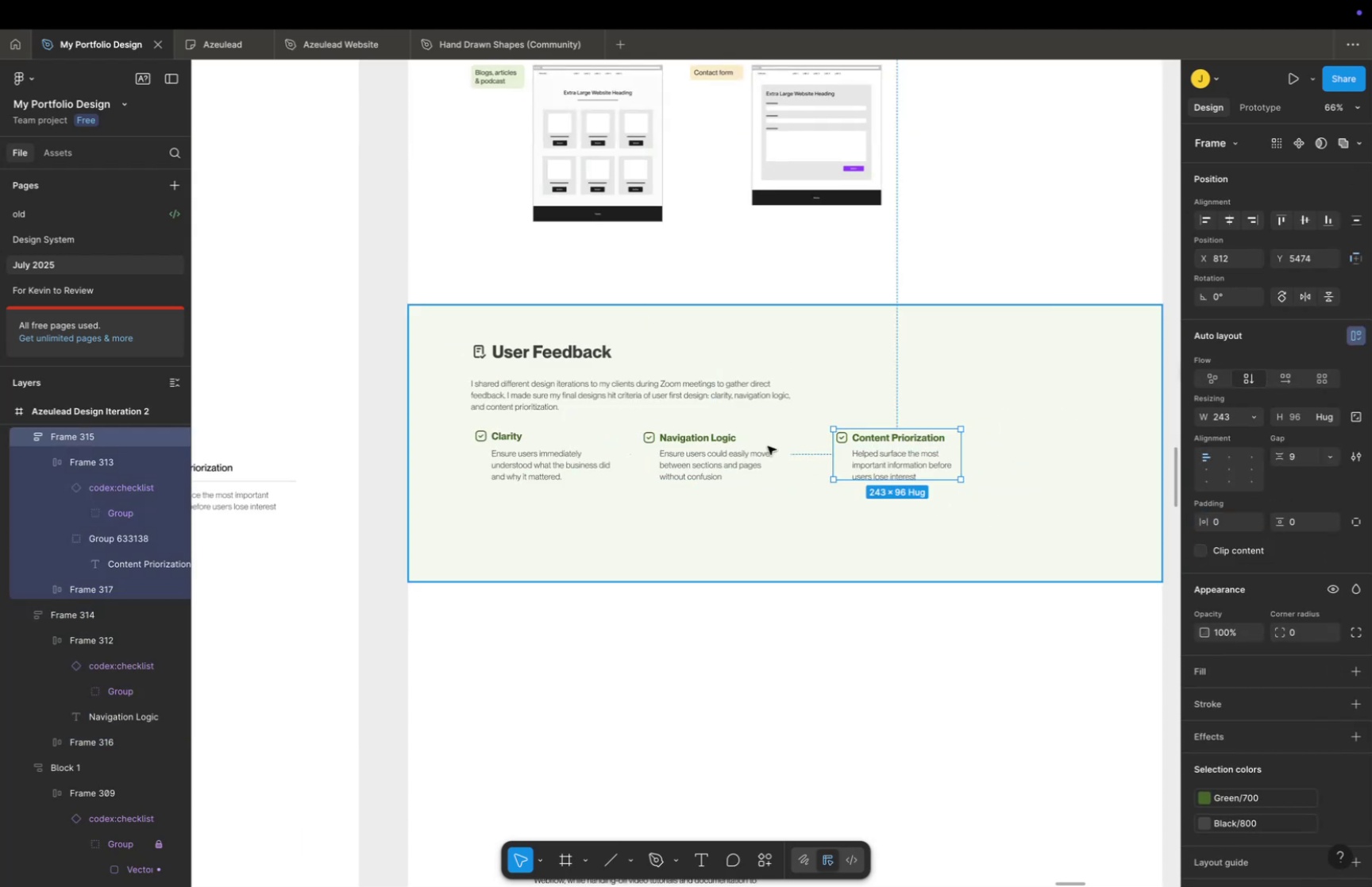 
double_click([712, 445])
 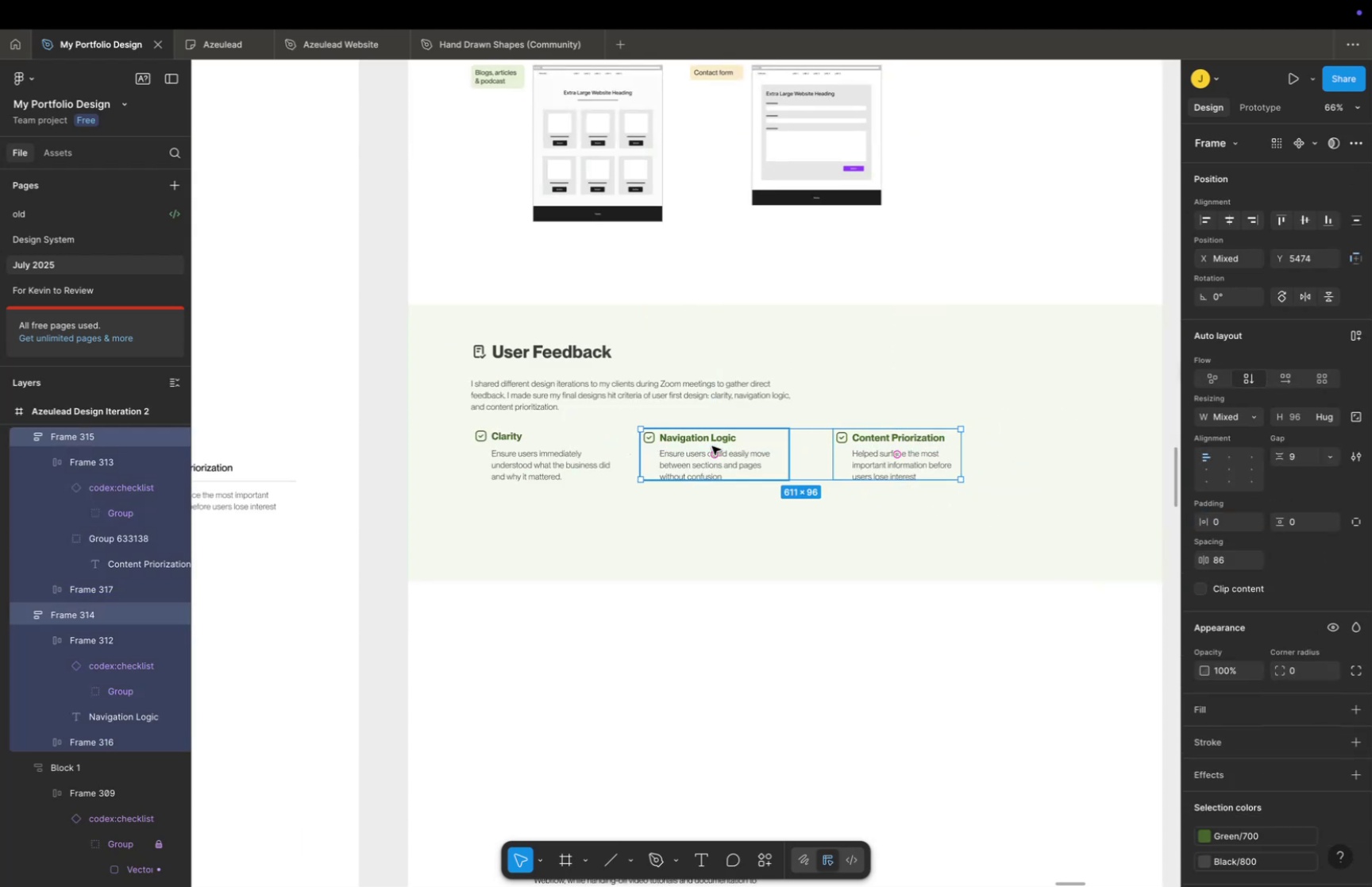 
key(Shift+A)
 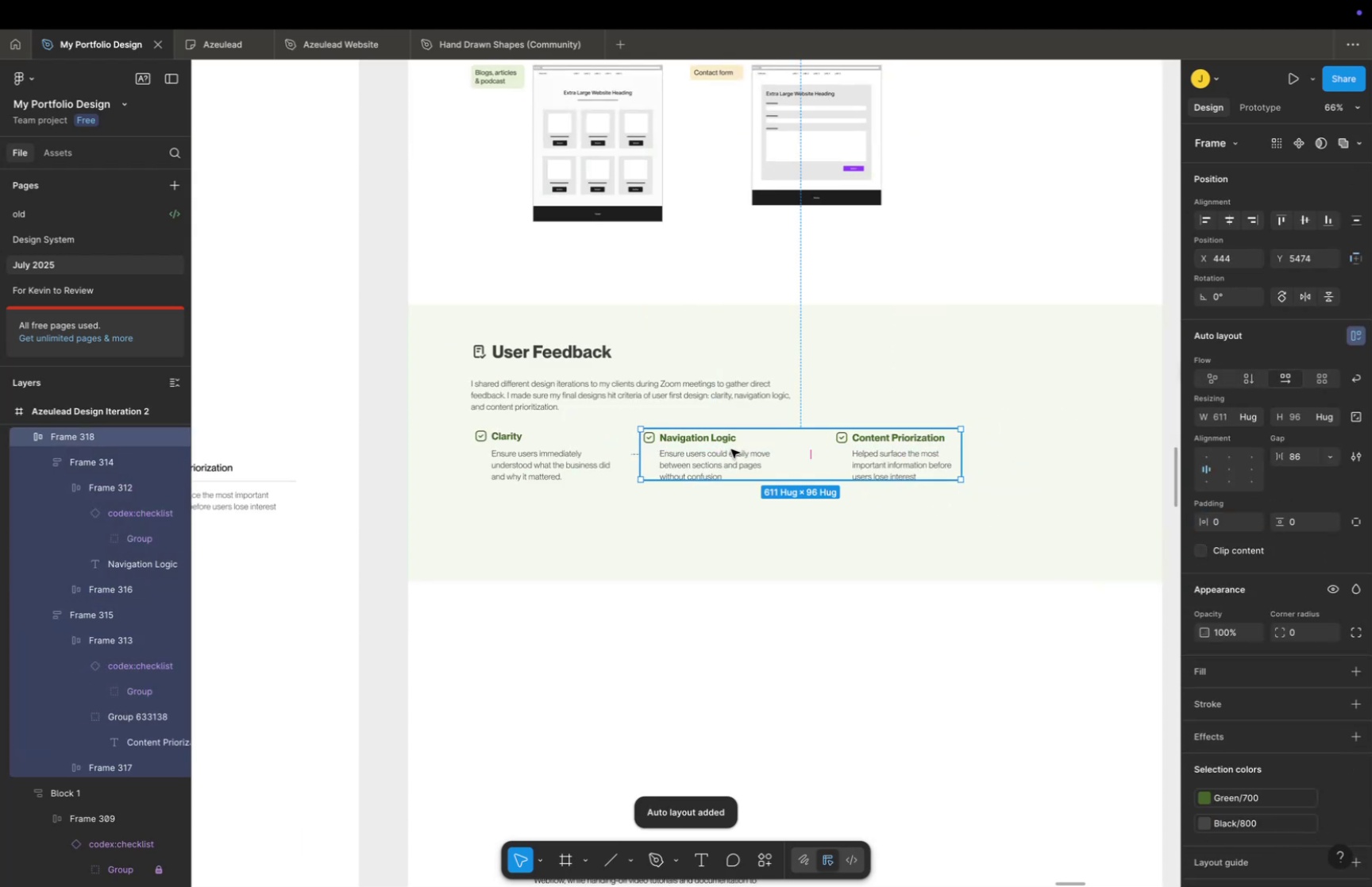 
key(Meta+CommandLeft)
 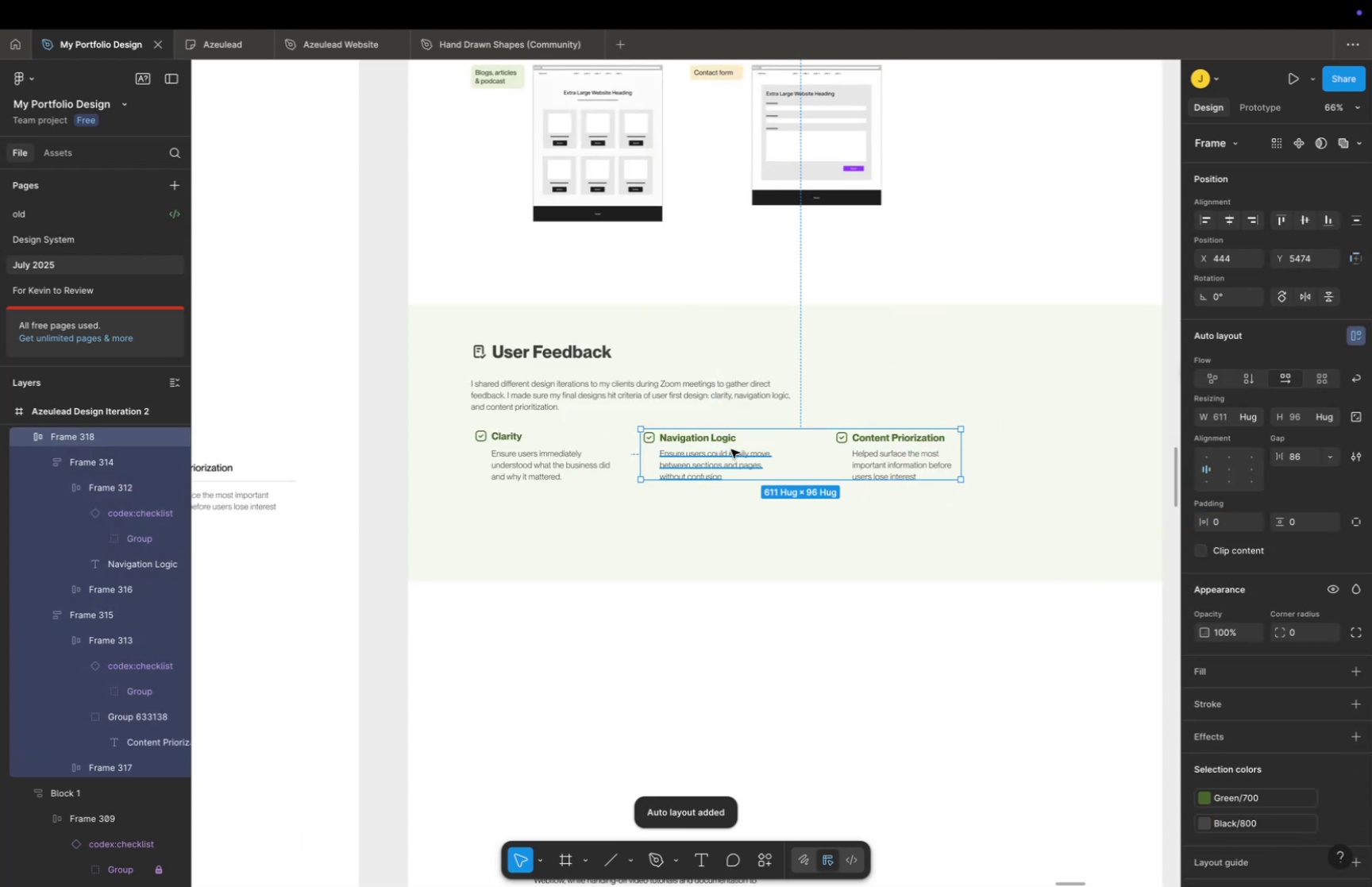 
key(Meta+Z)
 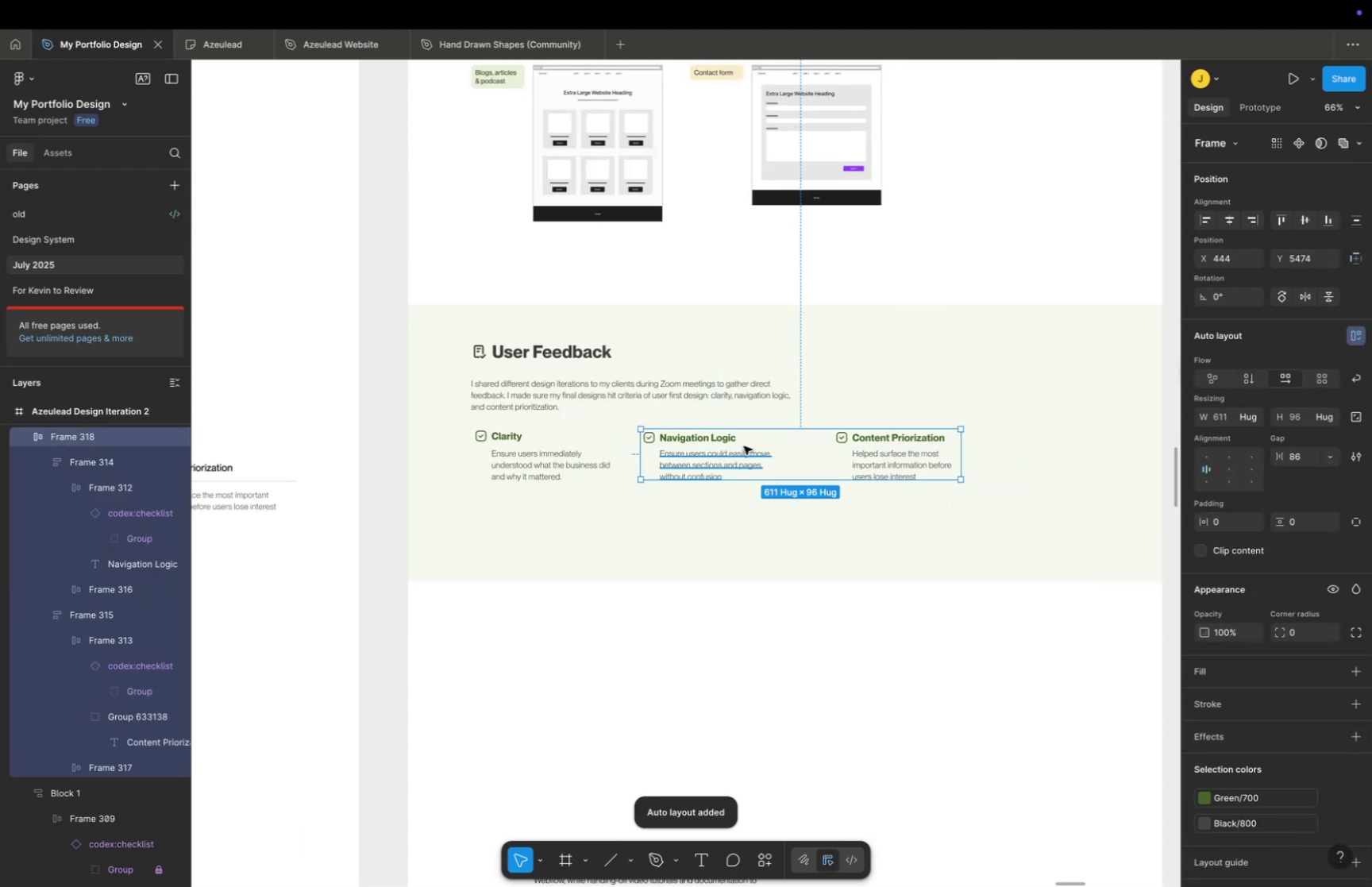 
left_click([553, 446])
 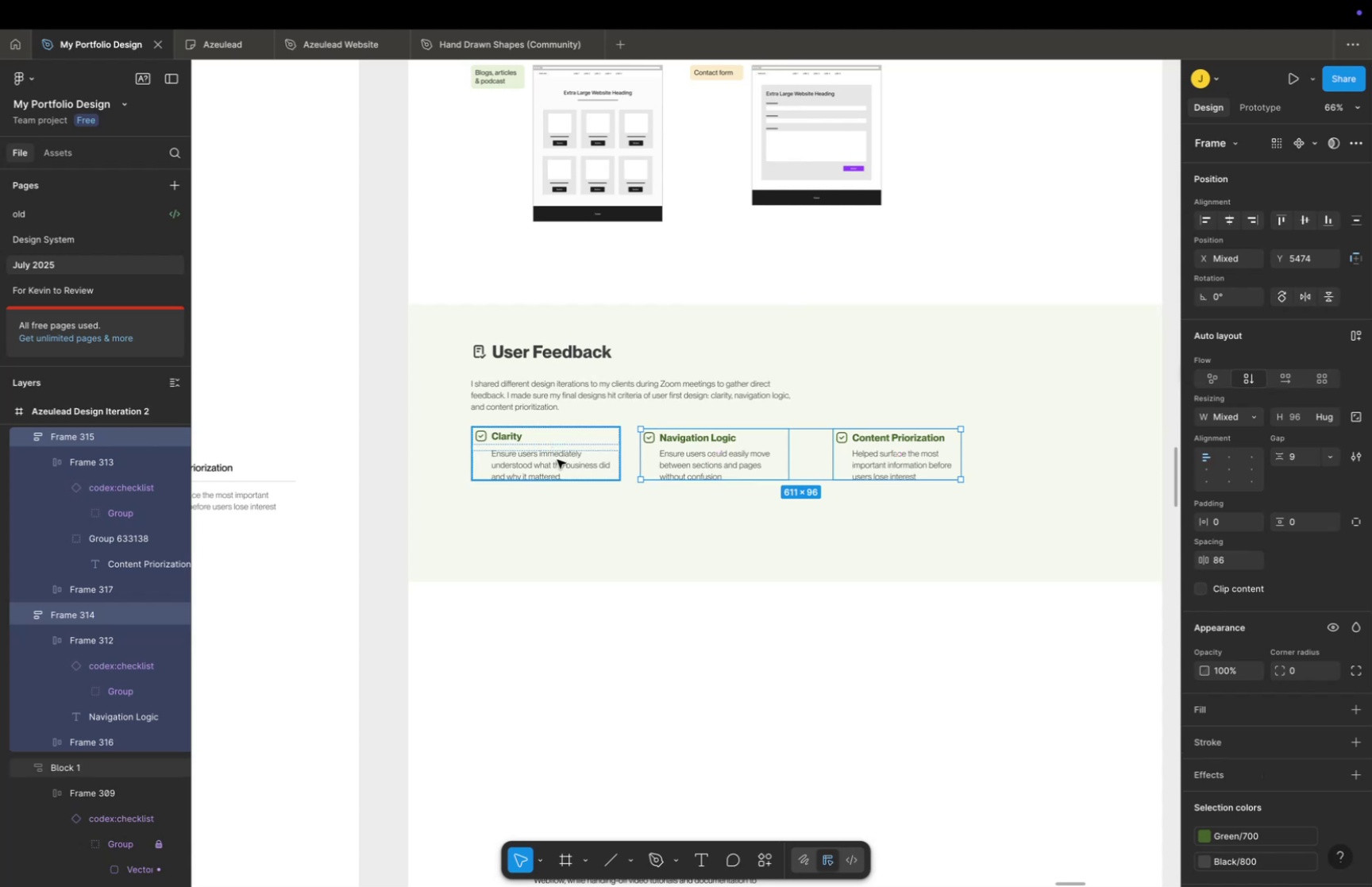 
key(Shift+A)
 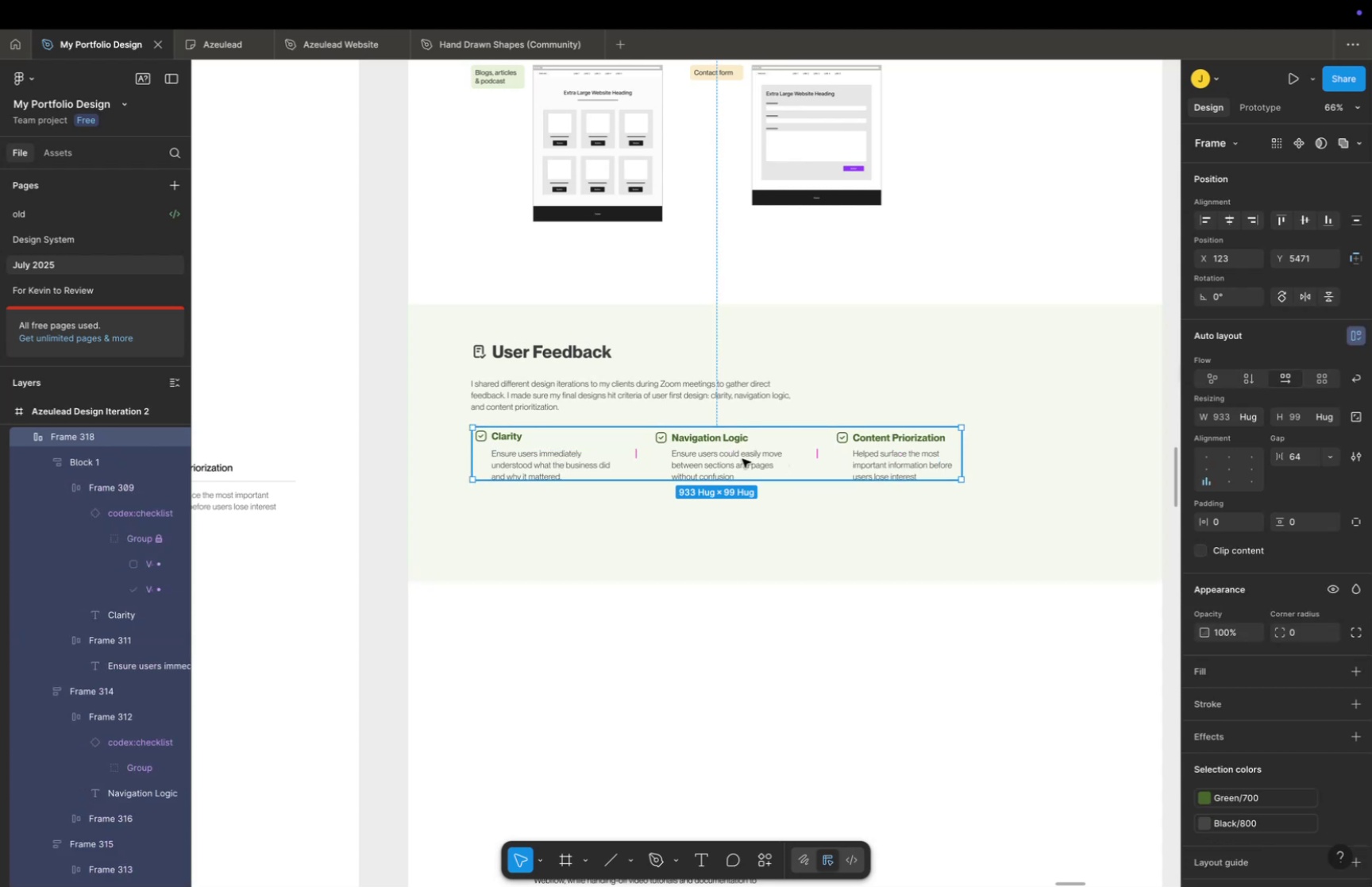 
double_click([599, 442])
 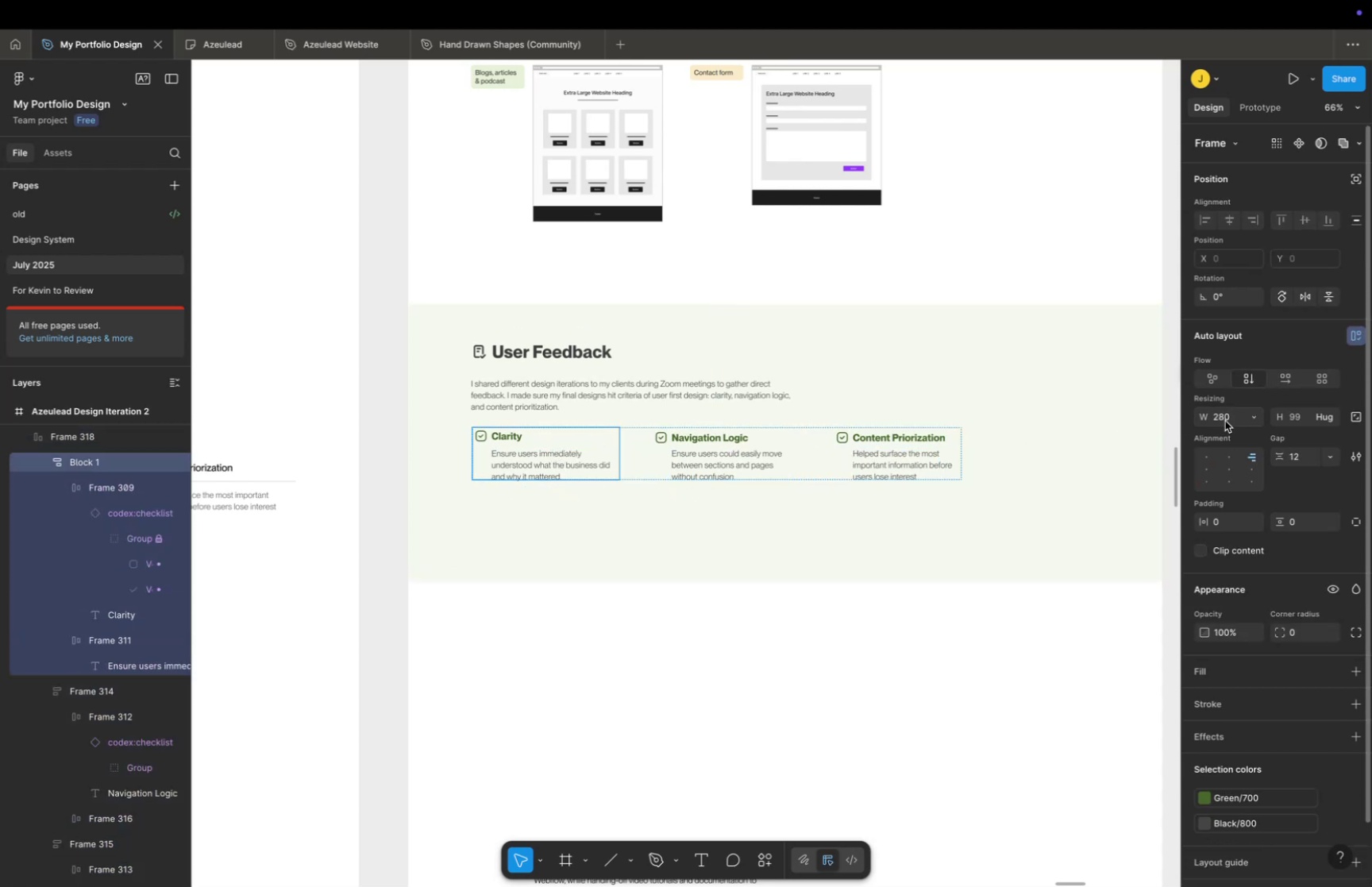 
key(Meta+C)
 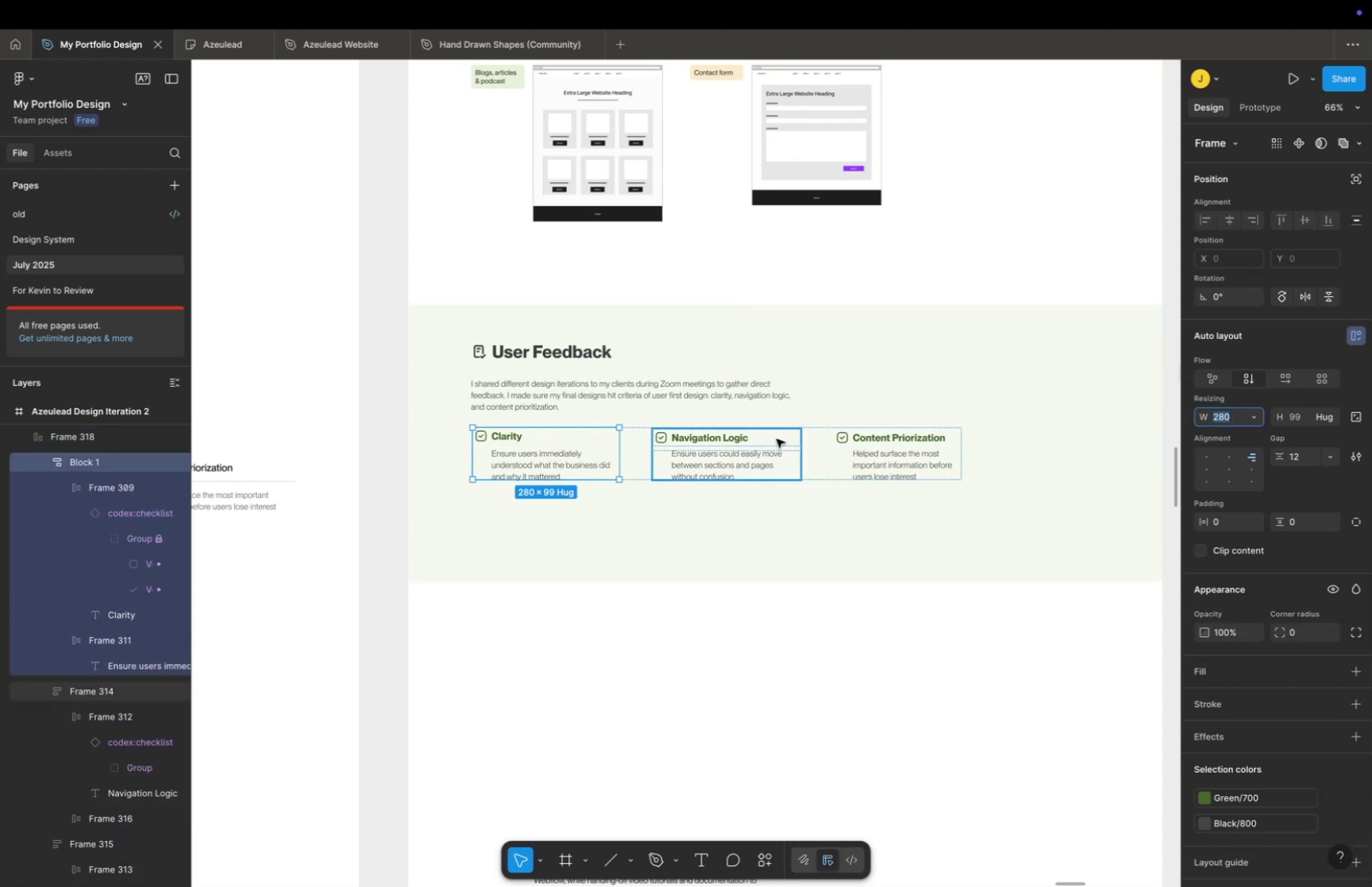 
left_click([777, 438])
 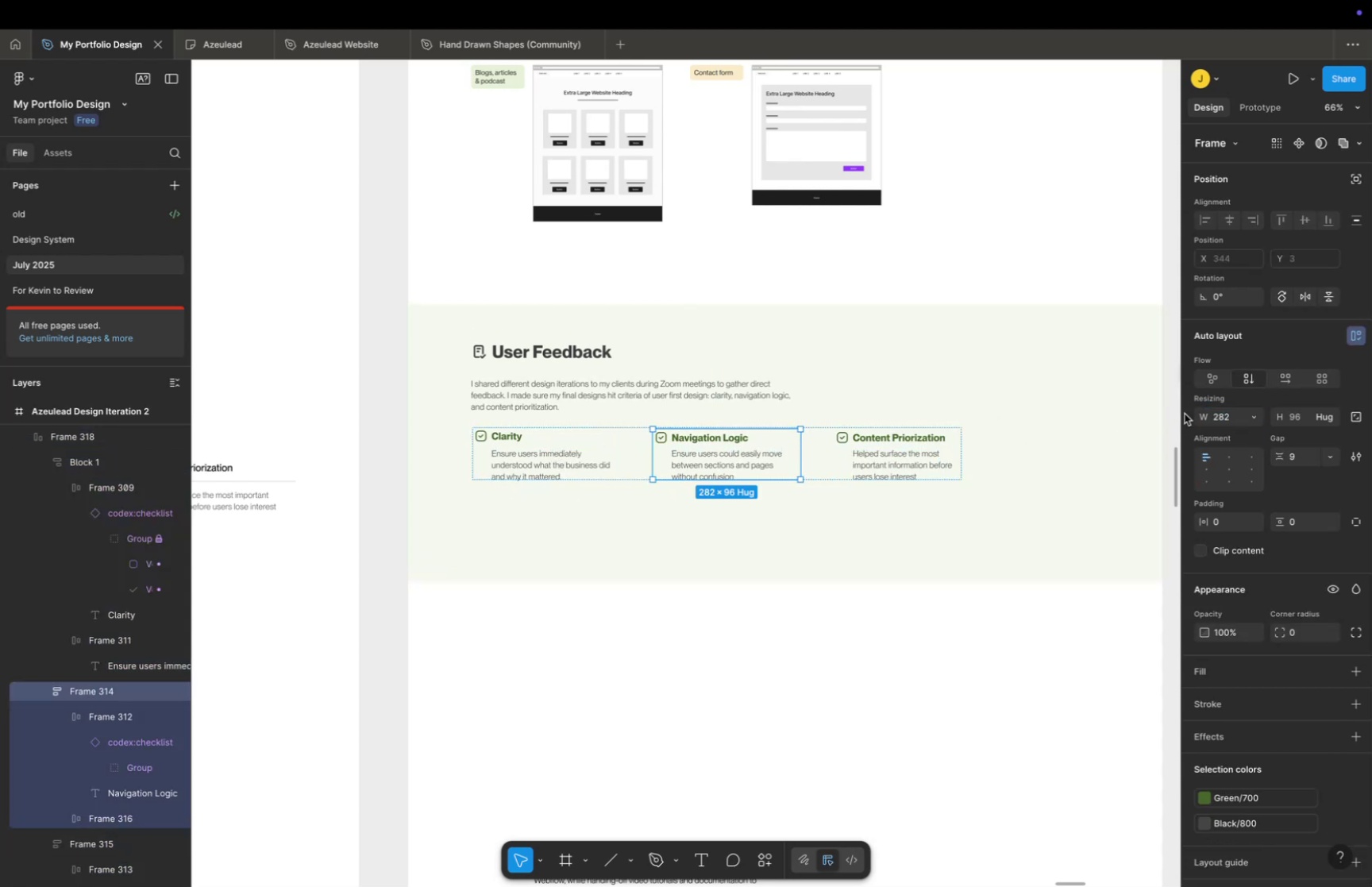 
left_click([1229, 421])
 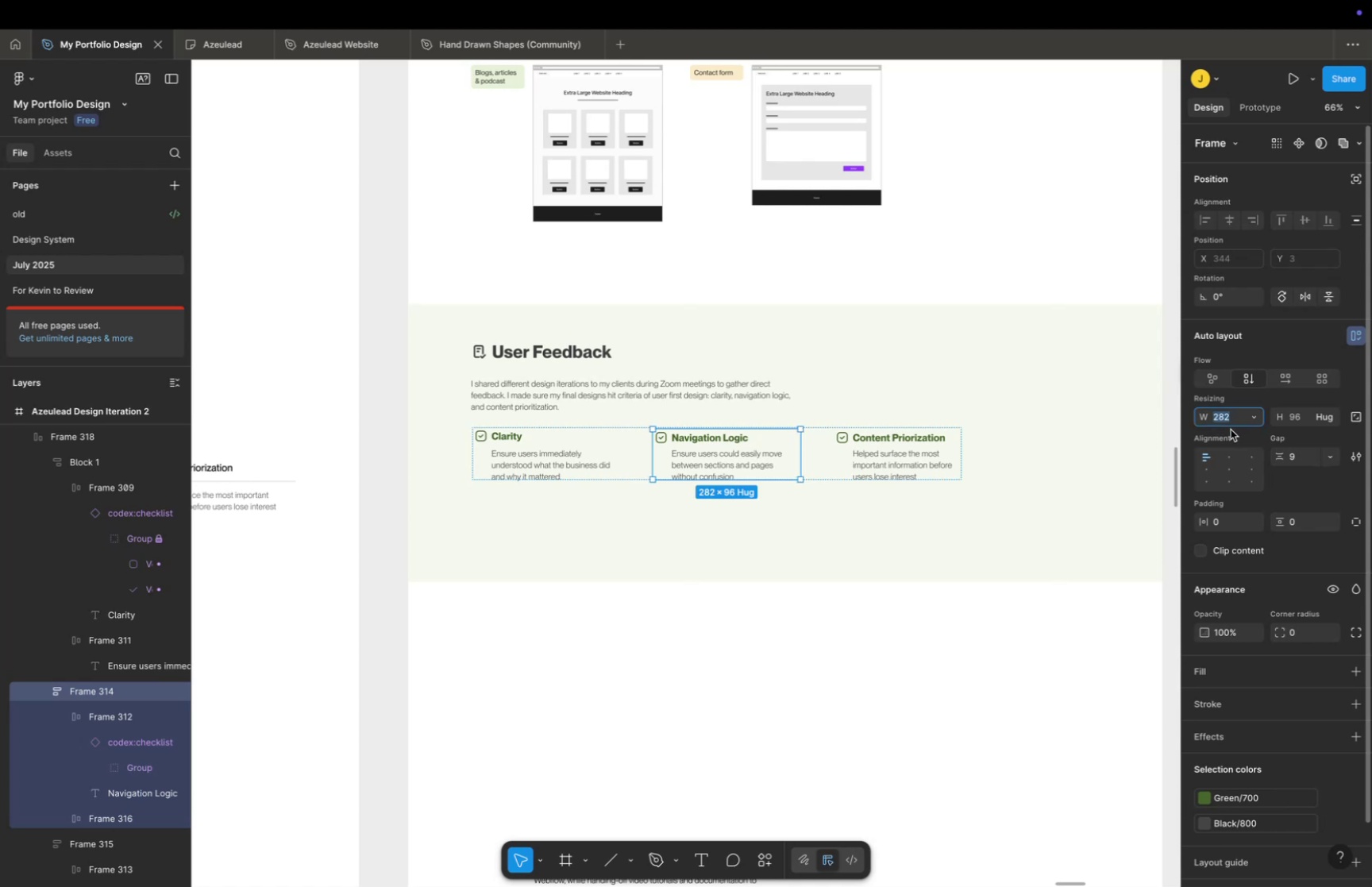 
key(Backspace)
 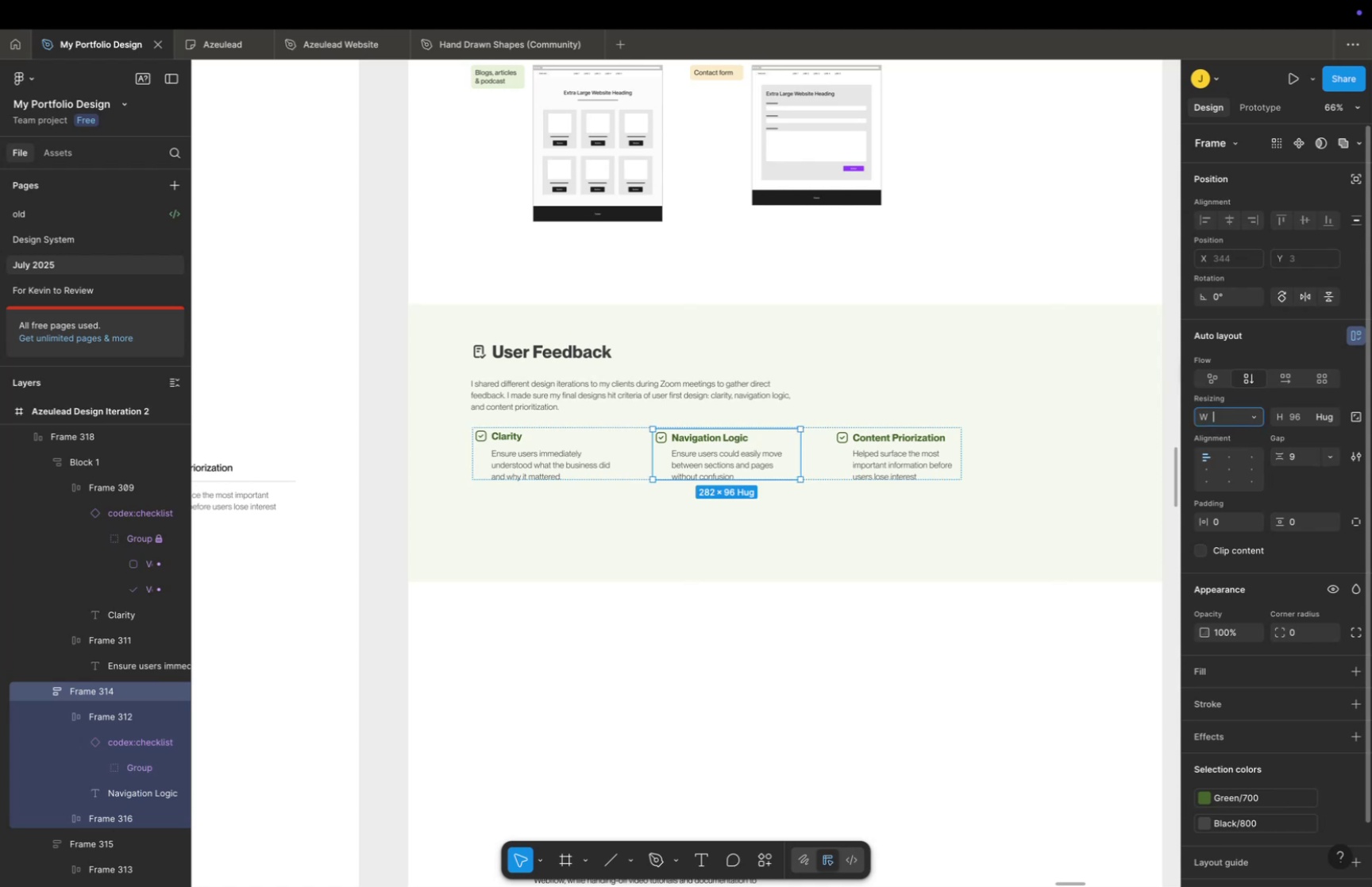 
key(Meta+CommandLeft)
 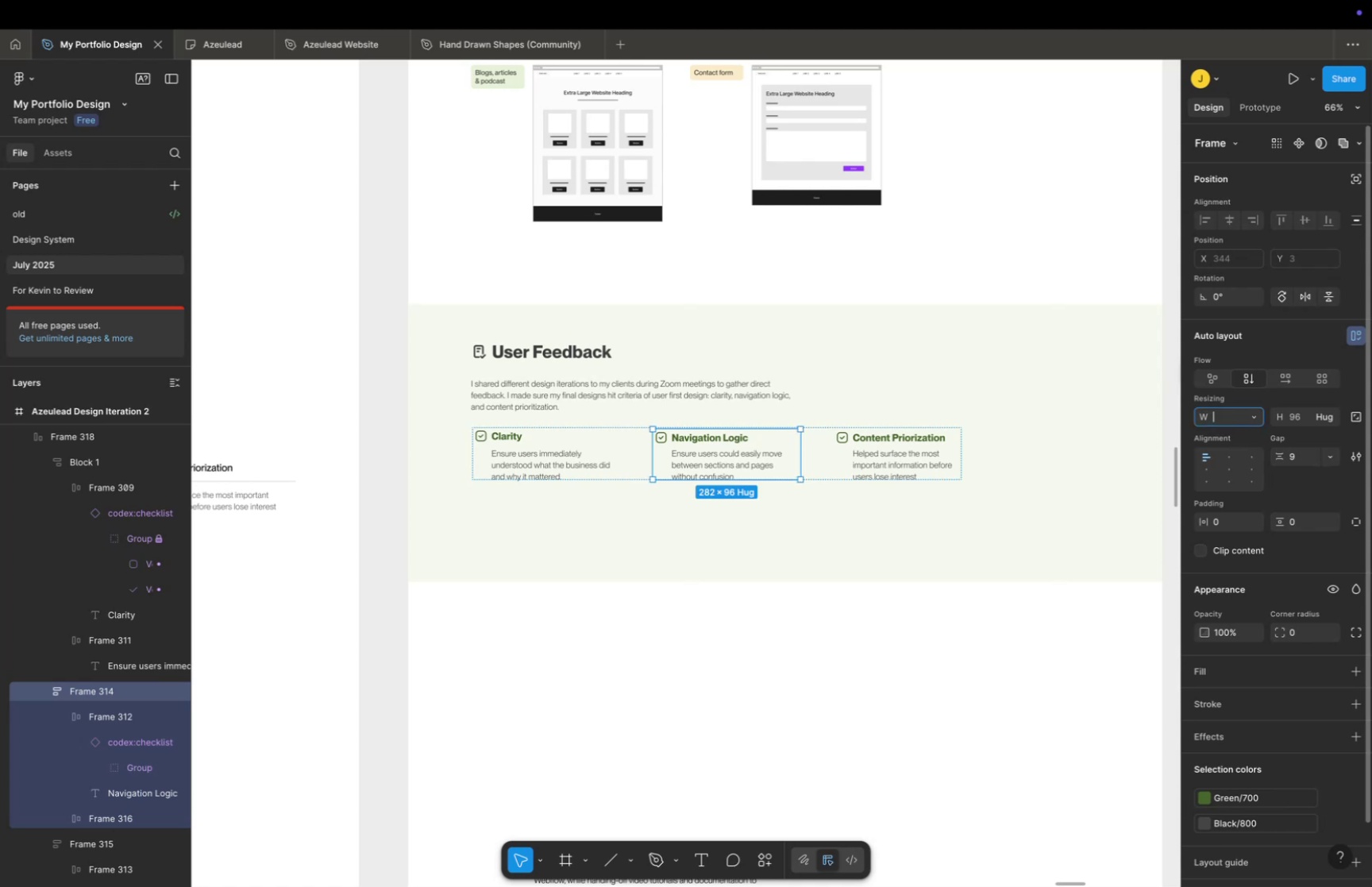 
key(Meta+V)
 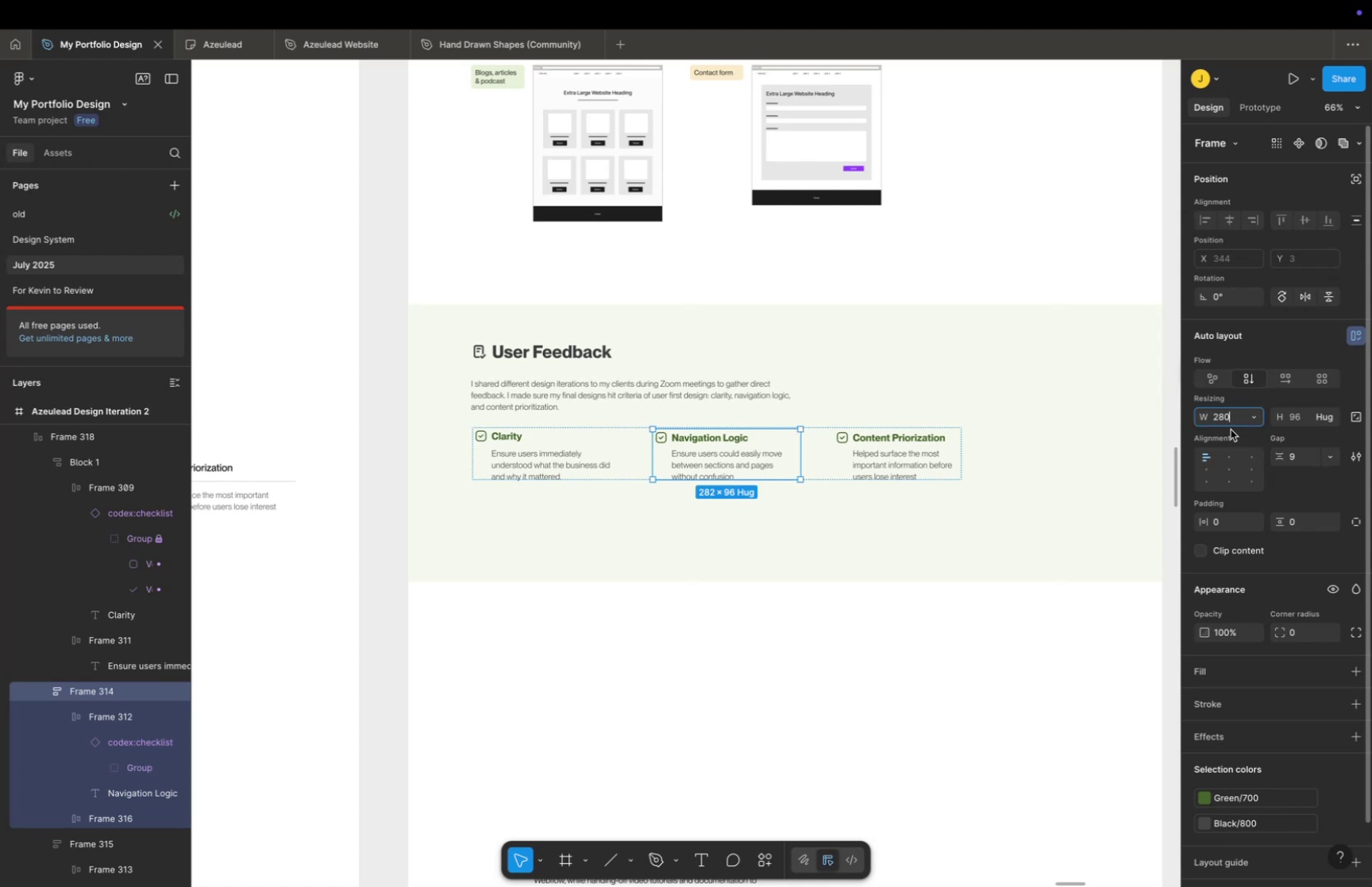 
key(Enter)
 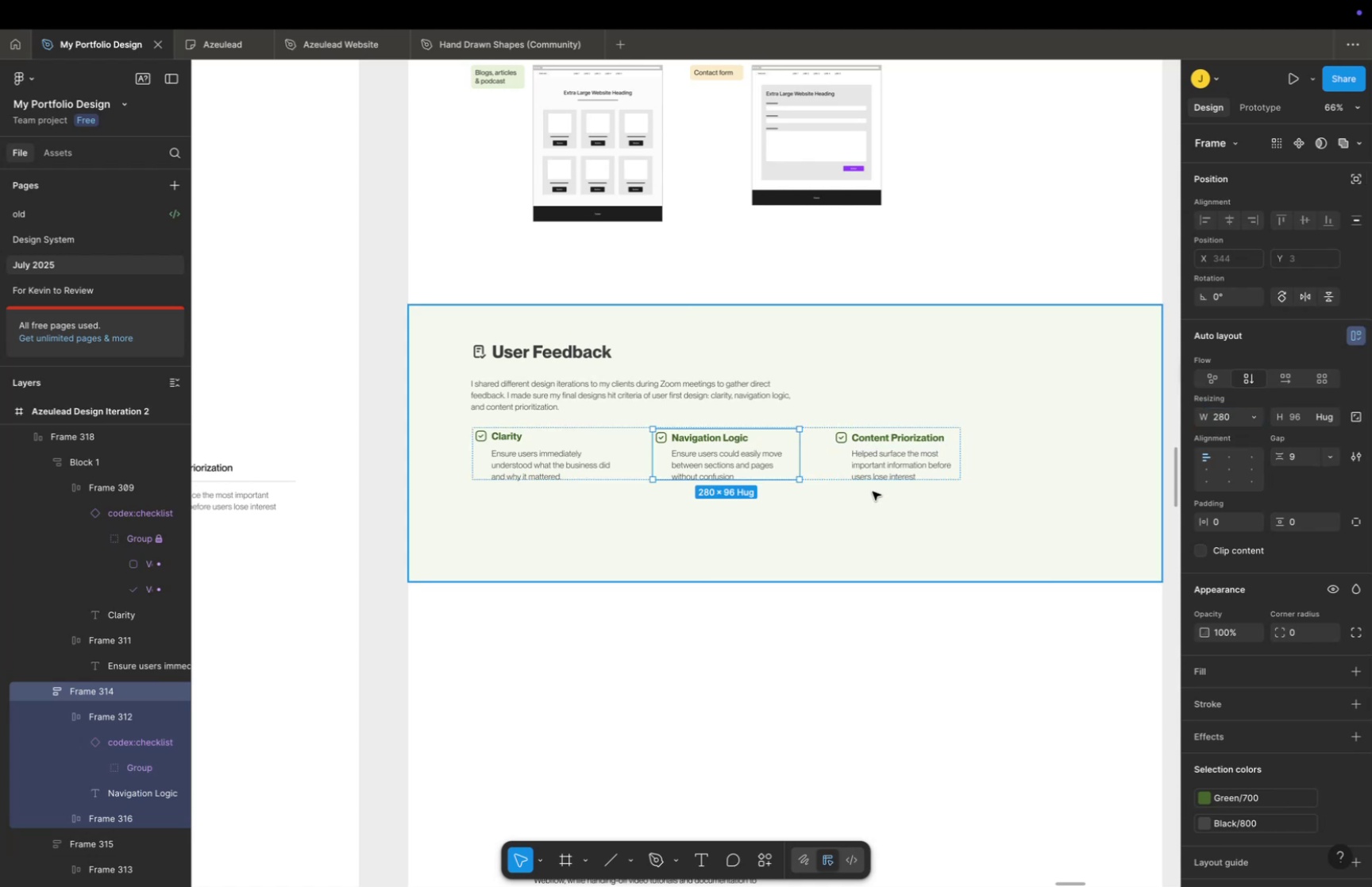 
left_click([895, 455])
 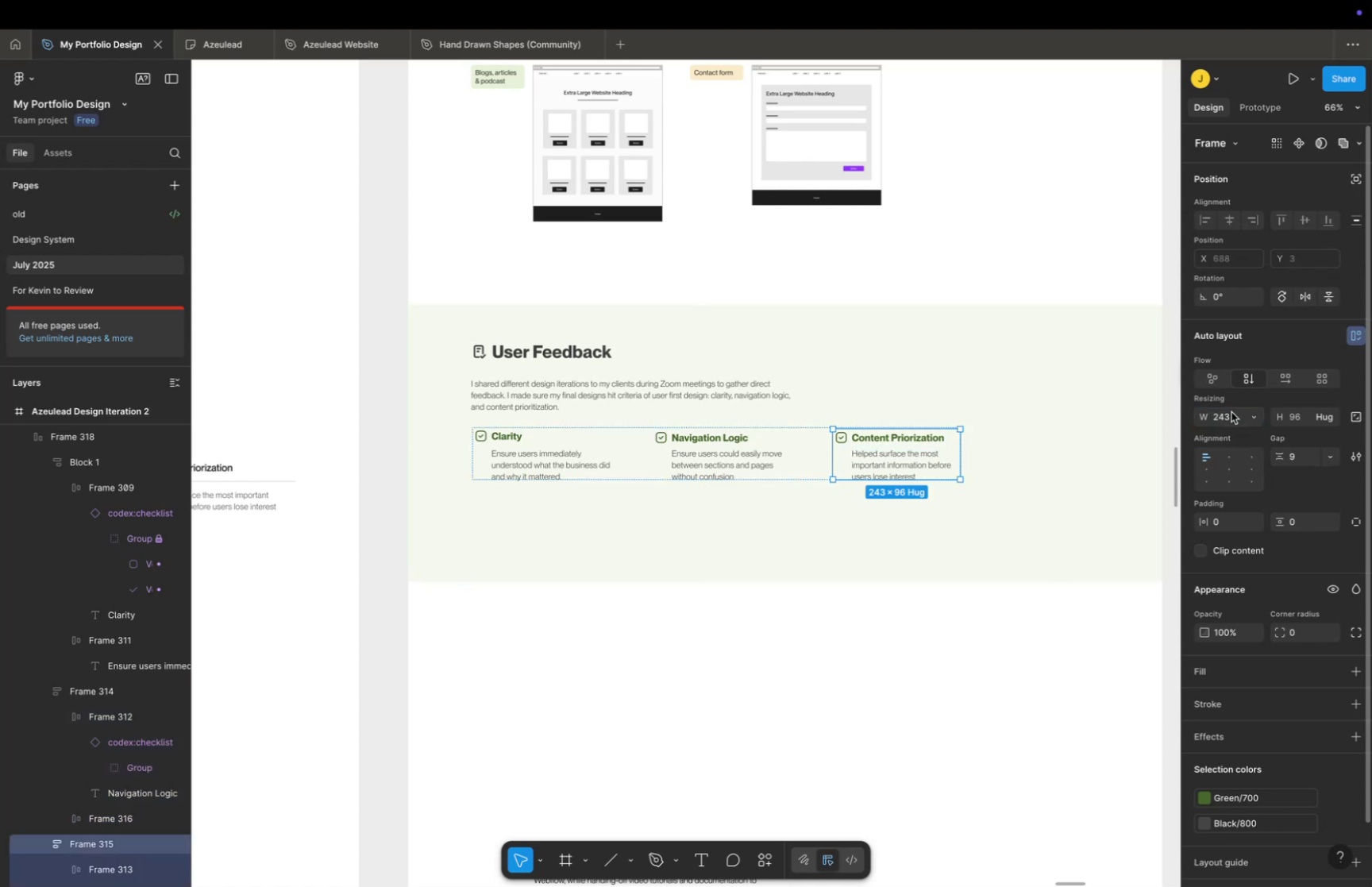 
left_click([1231, 412])
 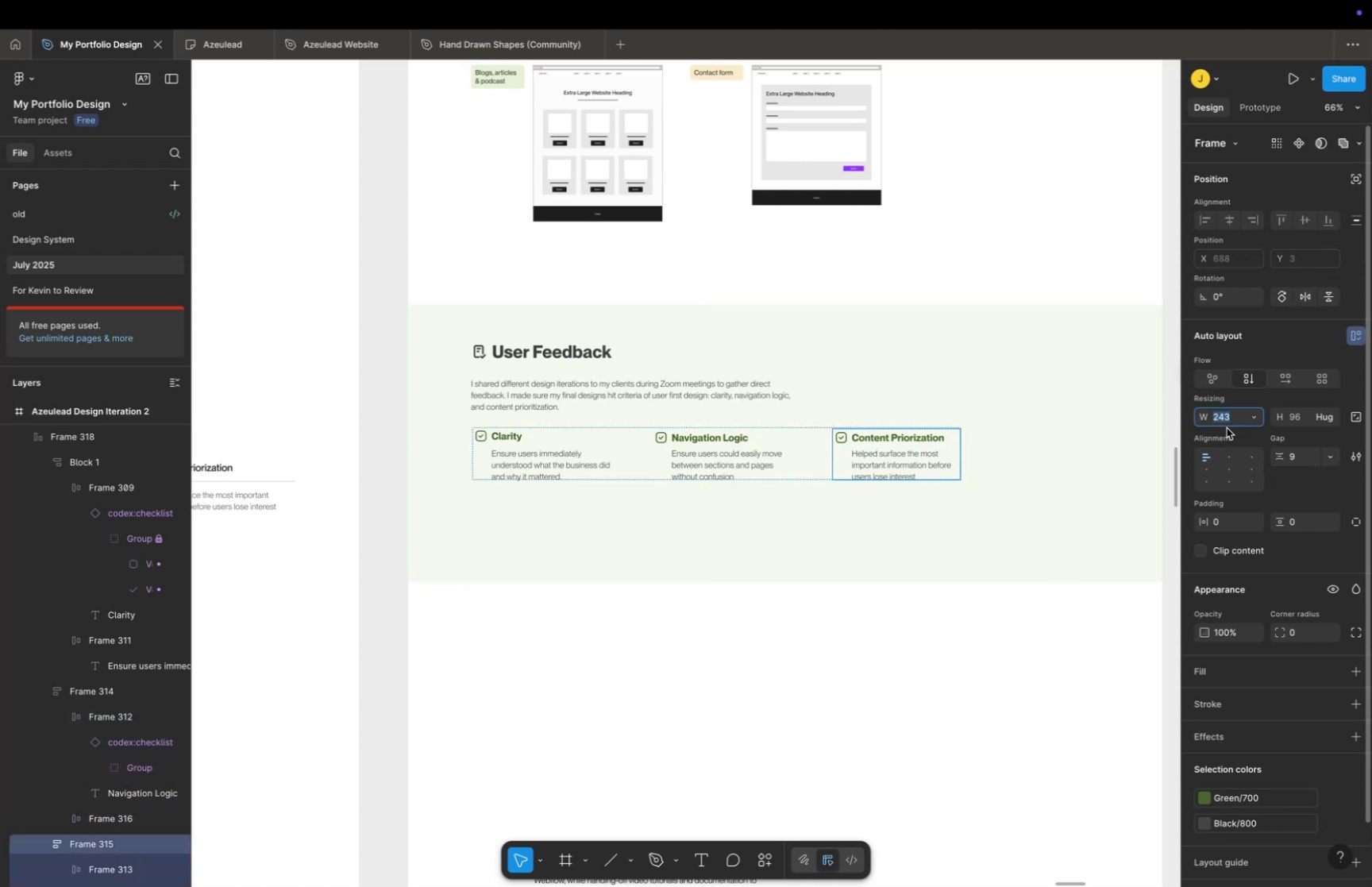 
key(Backspace)
 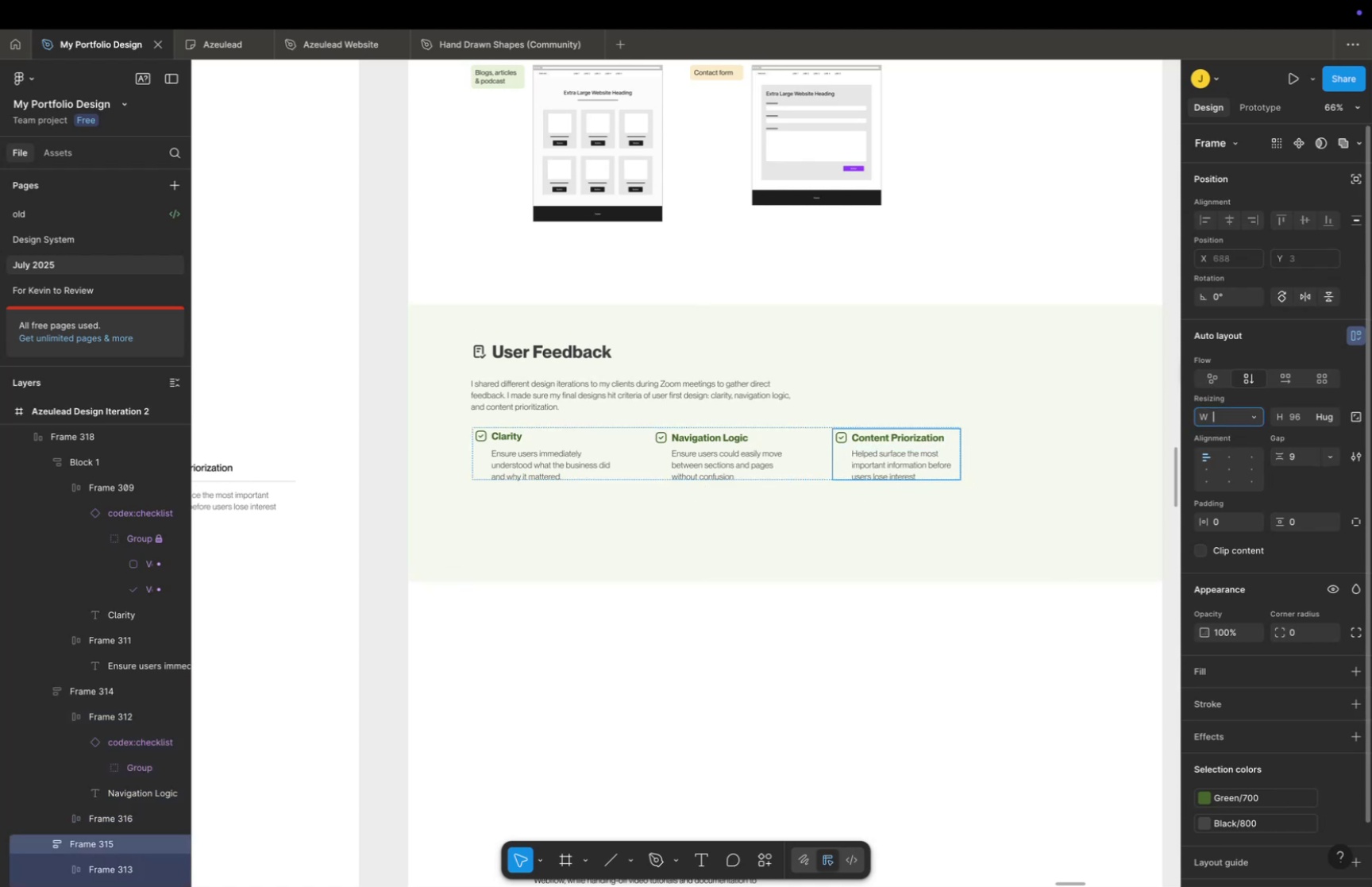 
key(Meta+CommandLeft)
 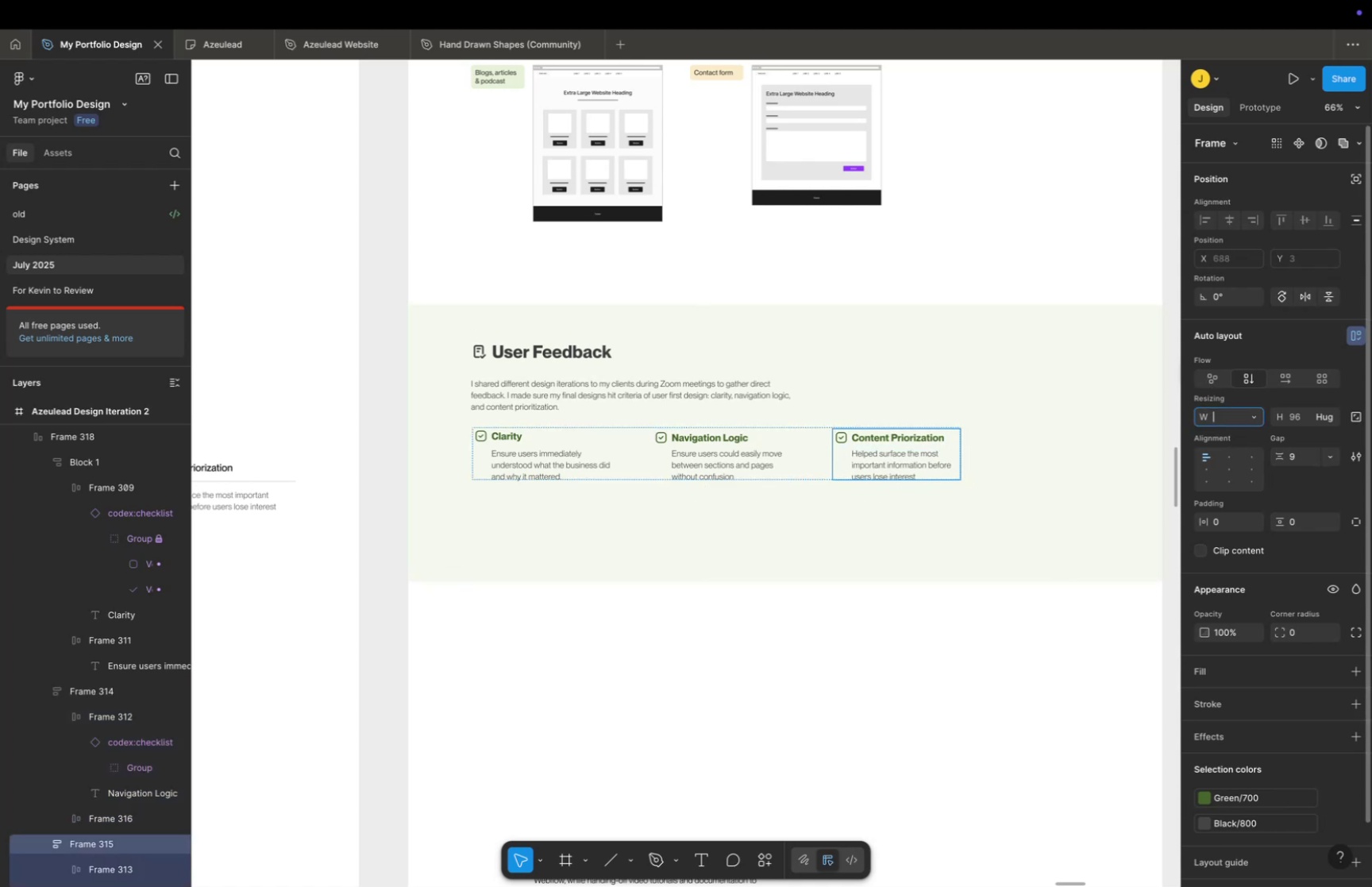 
key(Meta+V)
 